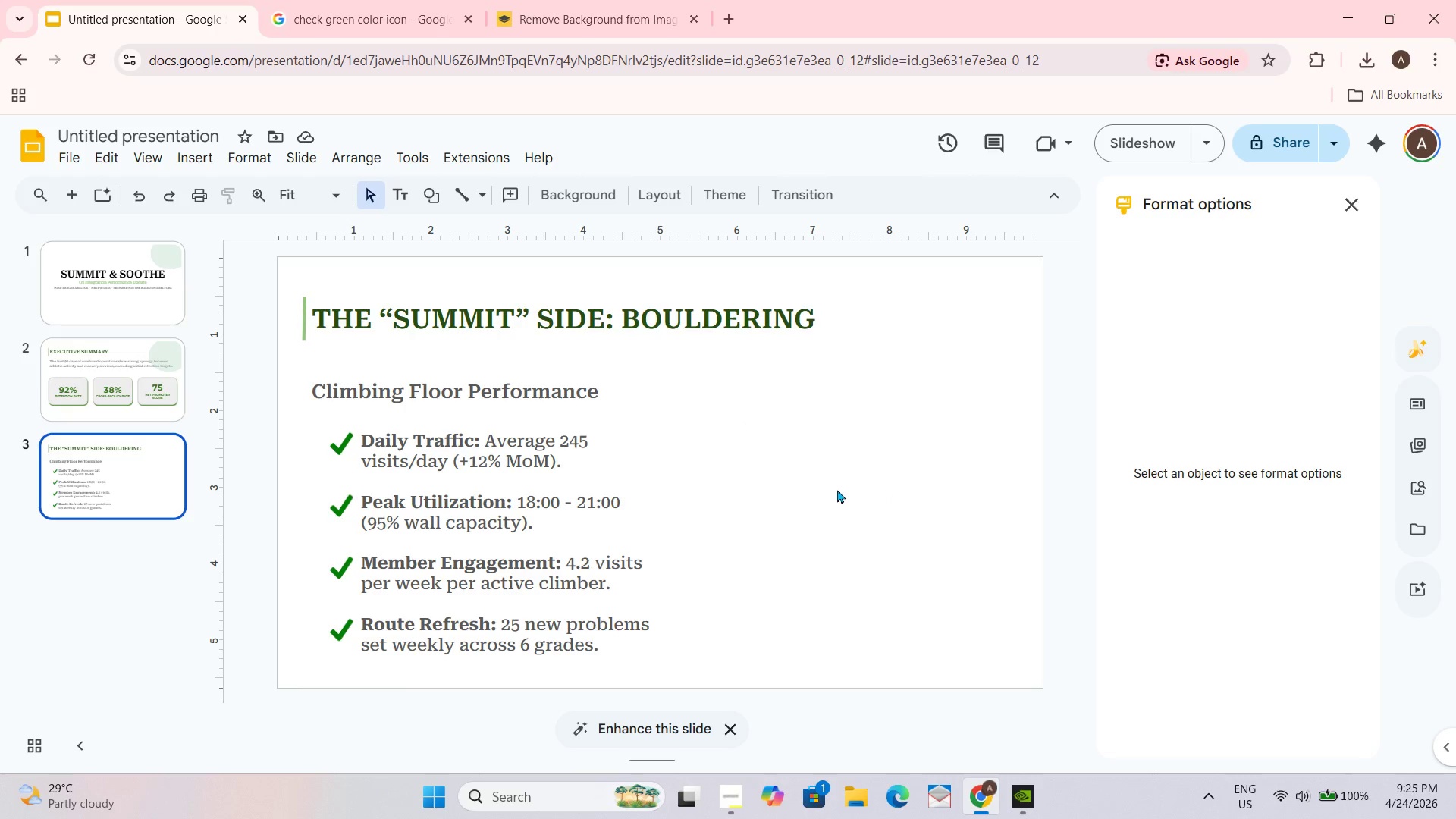 
left_click([195, 159])
 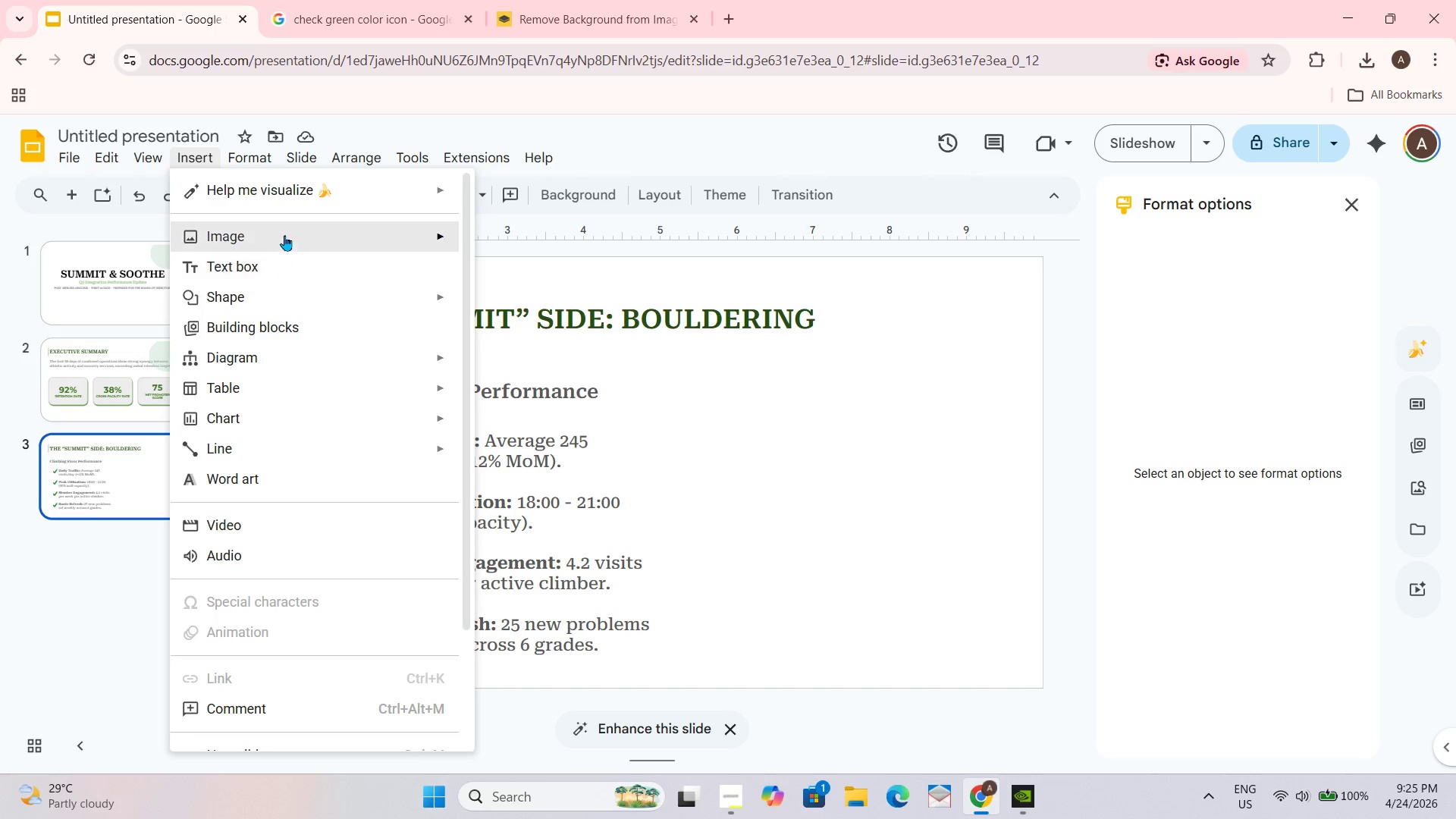 
left_click([284, 232])
 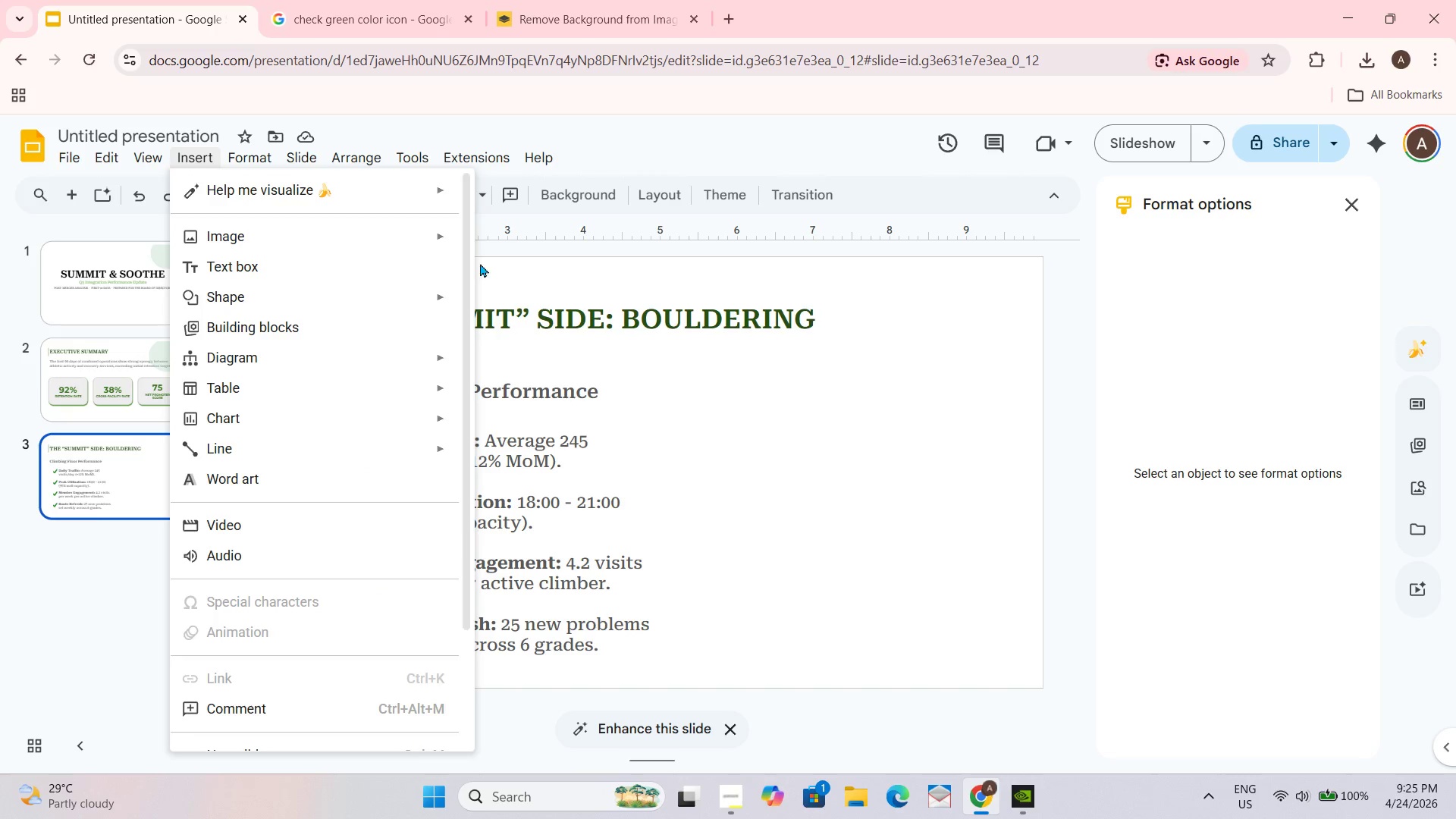 
left_click([933, 511])
 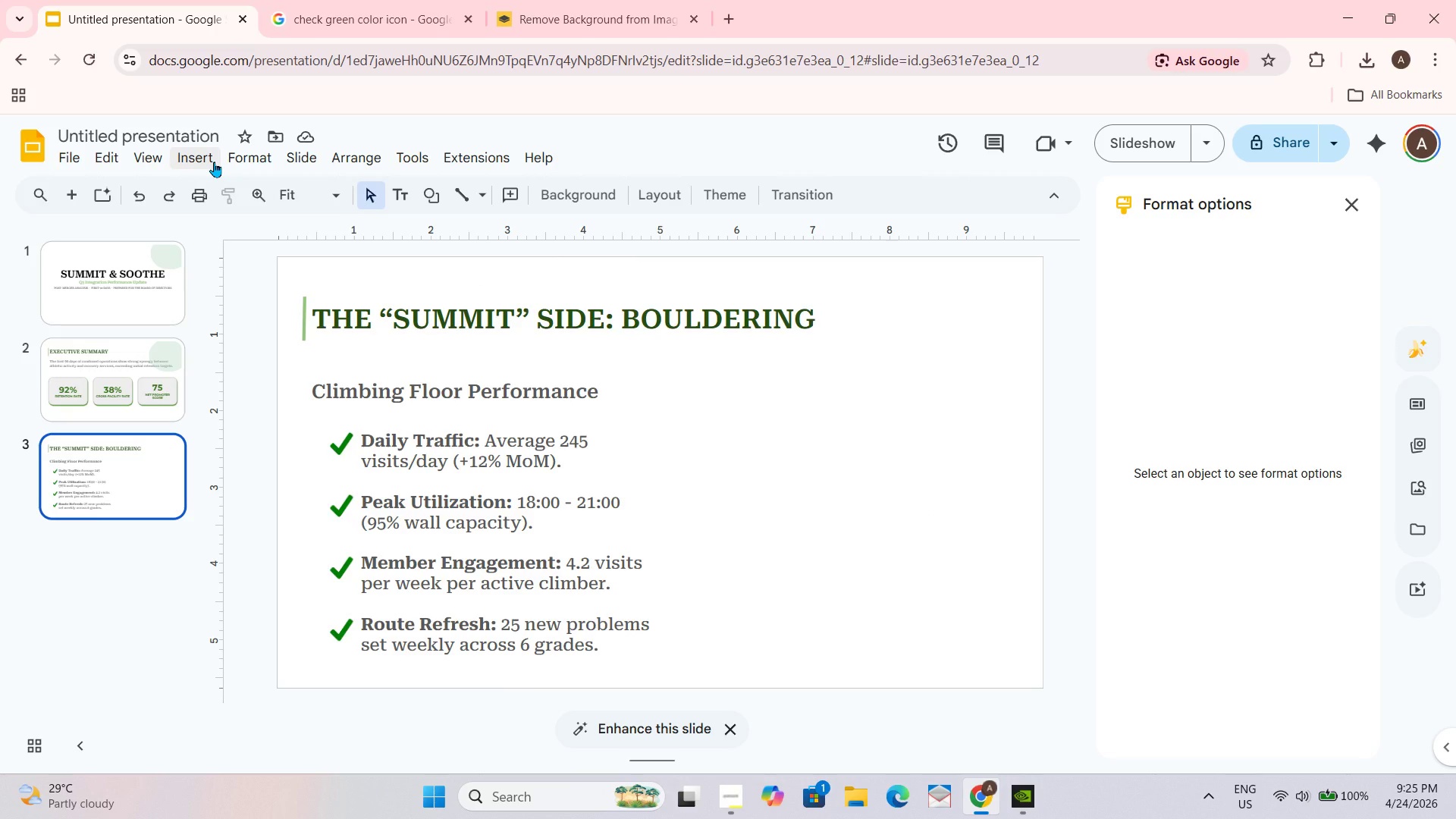 
left_click([214, 162])
 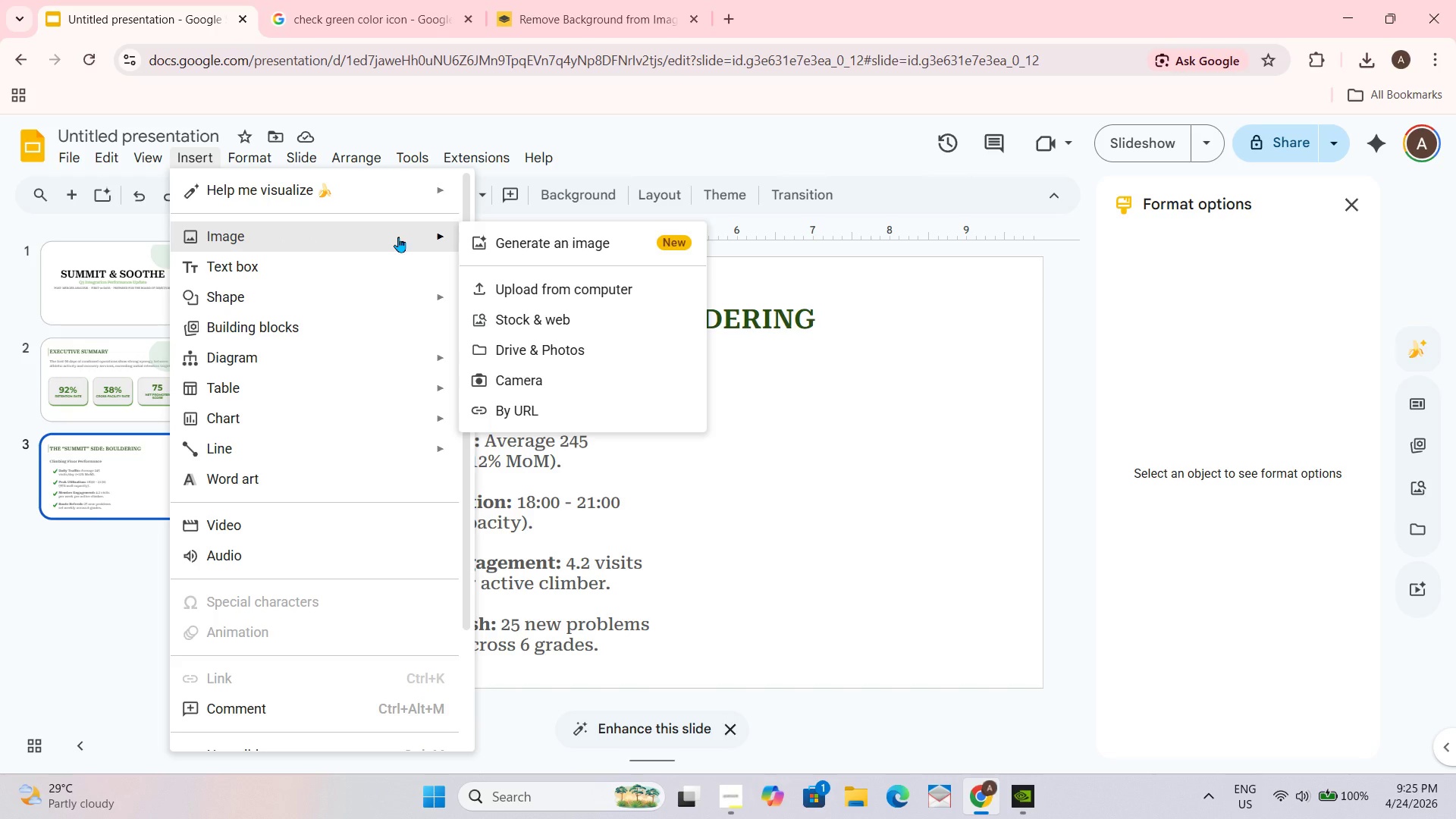 
left_click([583, 297])
 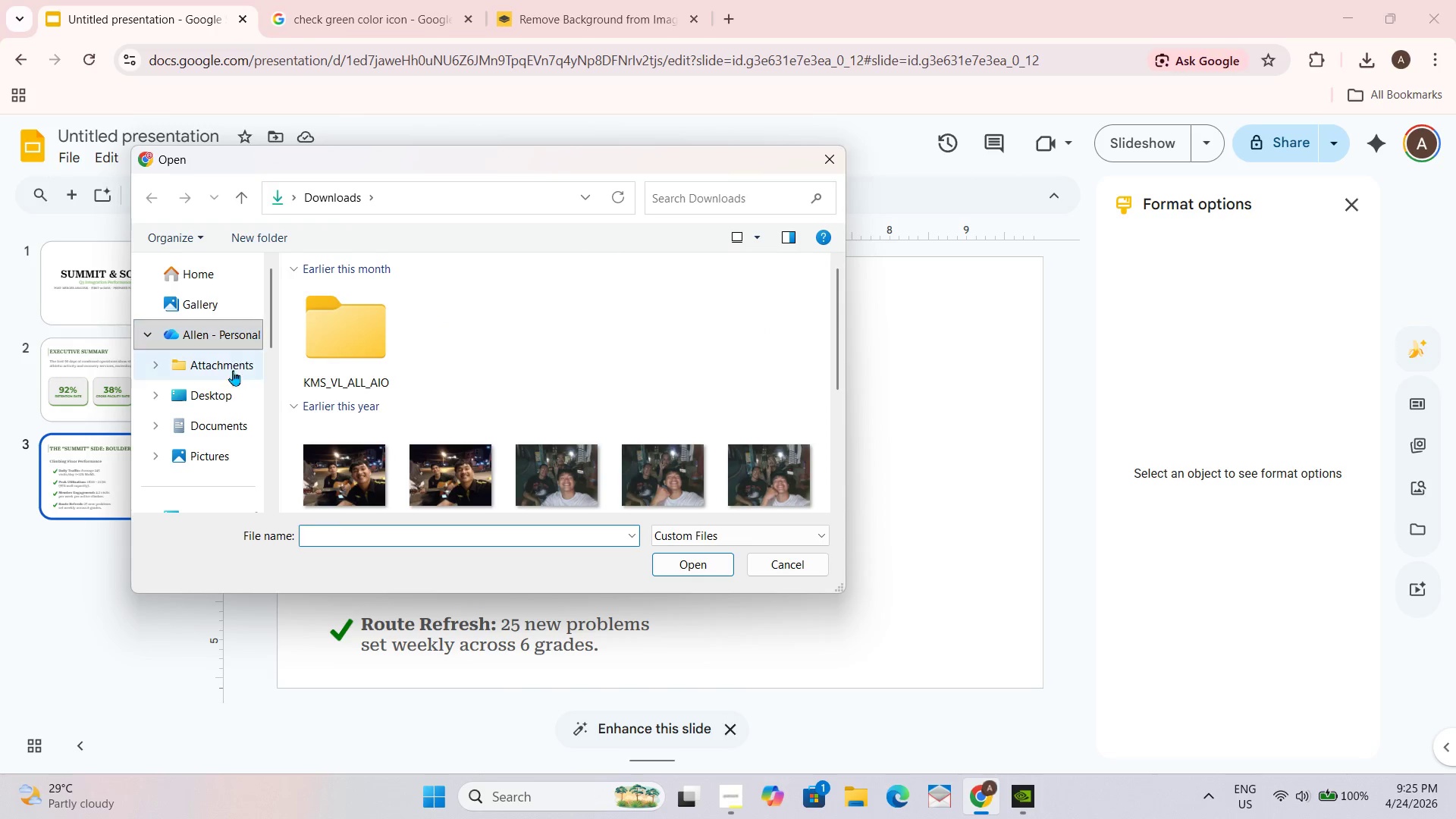 
left_click([230, 395])
 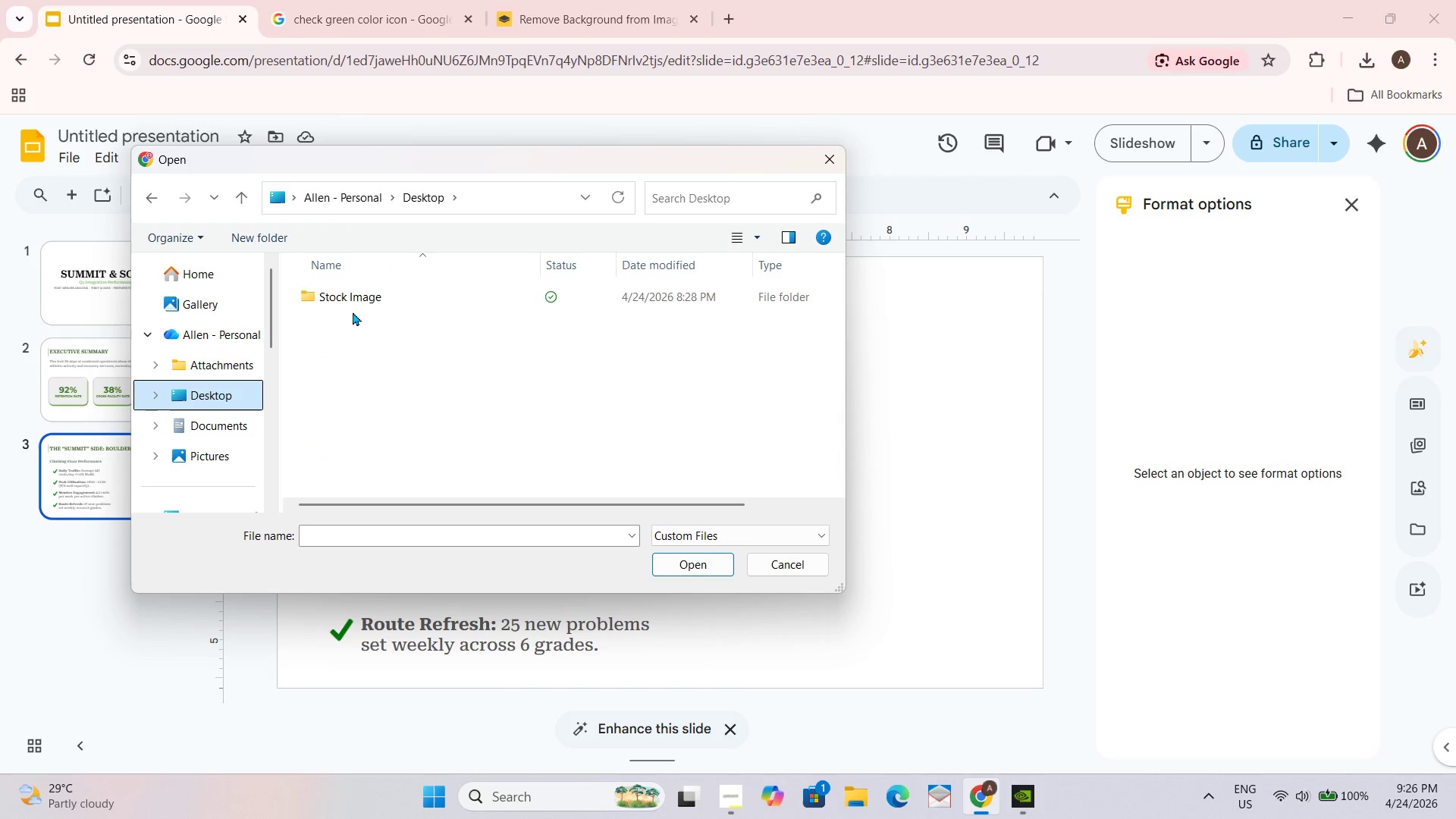 
double_click([359, 301])
 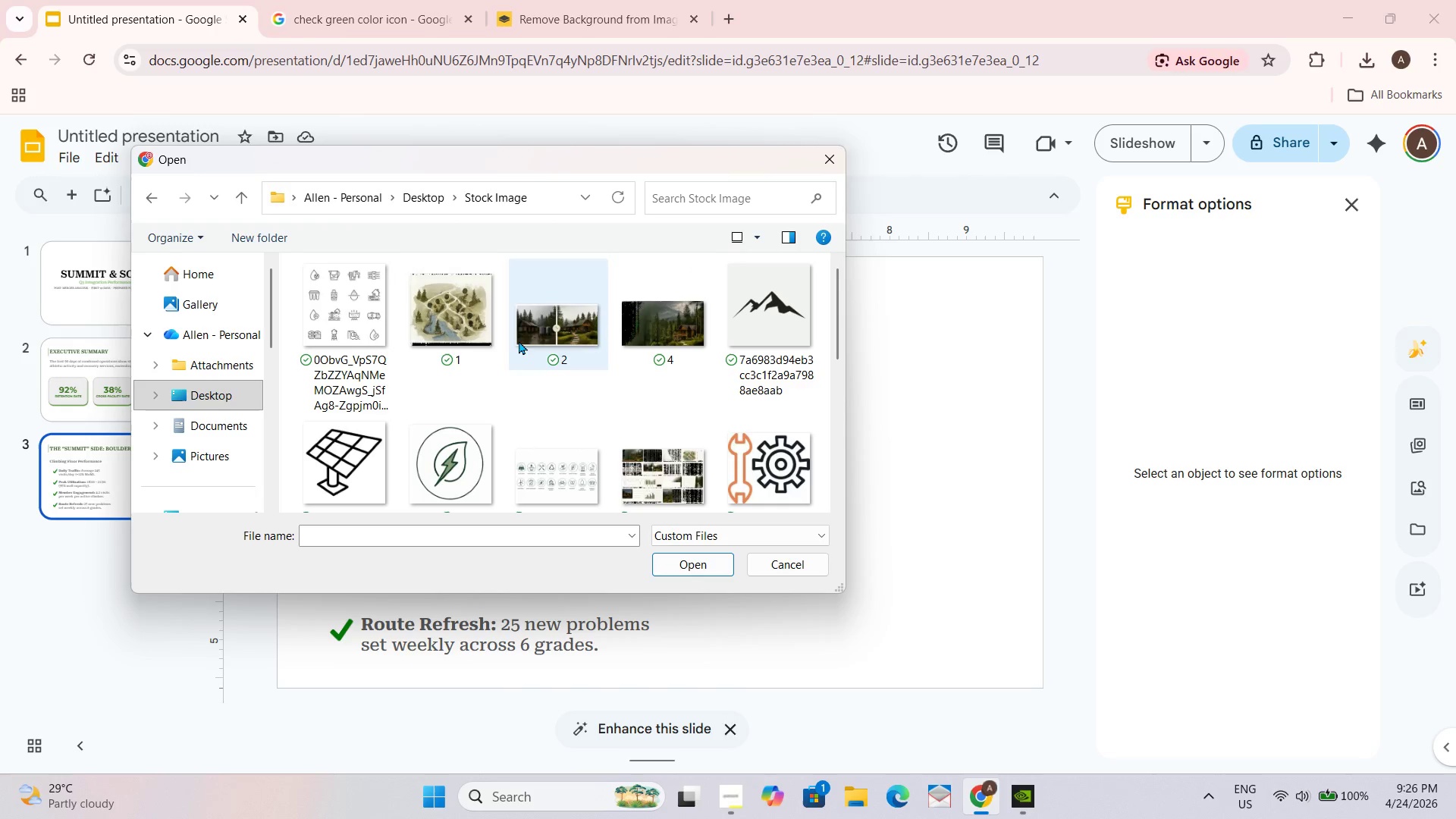 
scroll: coordinate [485, 317], scroll_direction: down, amount: 3.0
 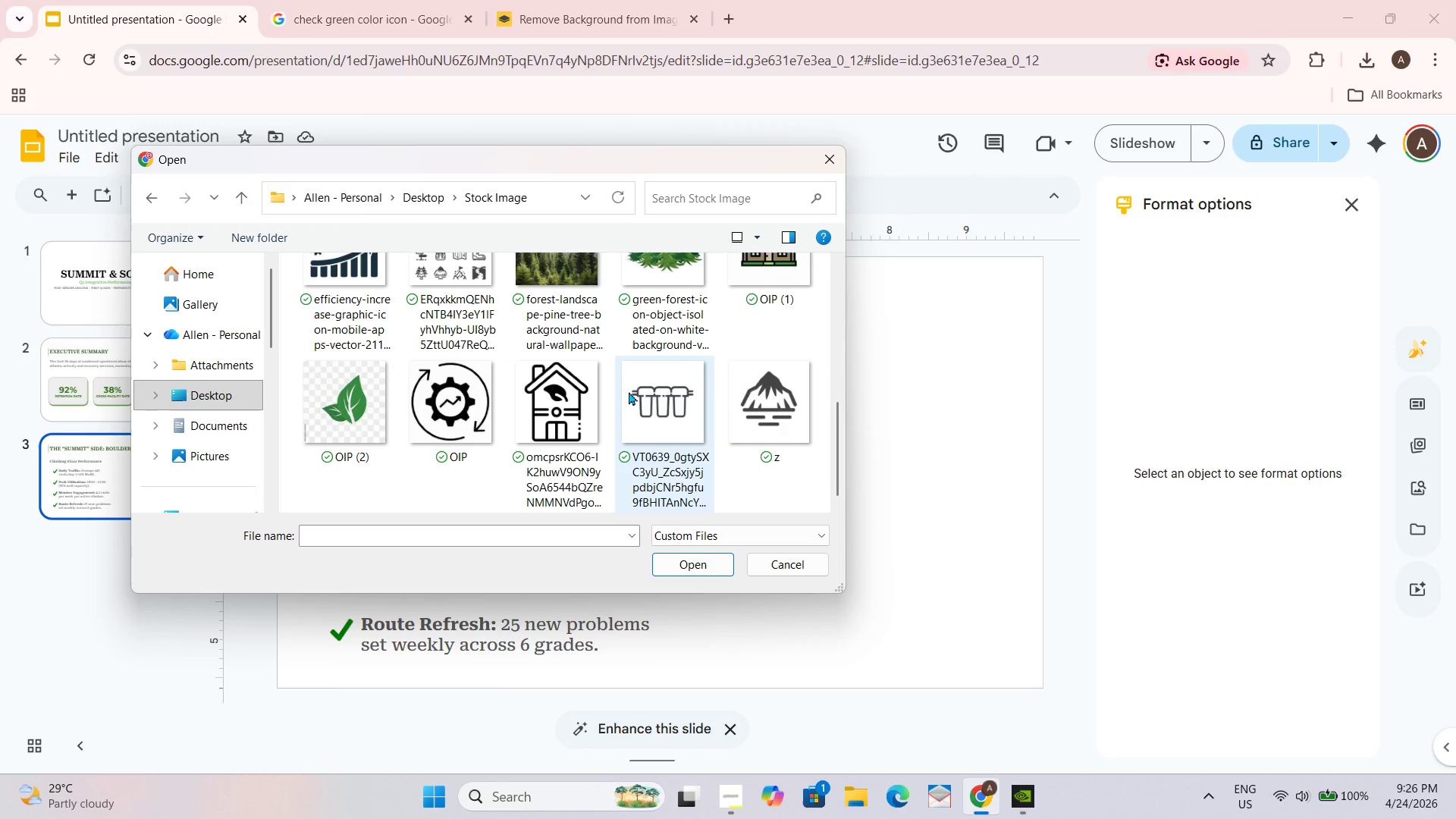 
scroll: coordinate [623, 399], scroll_direction: up, amount: 2.0
 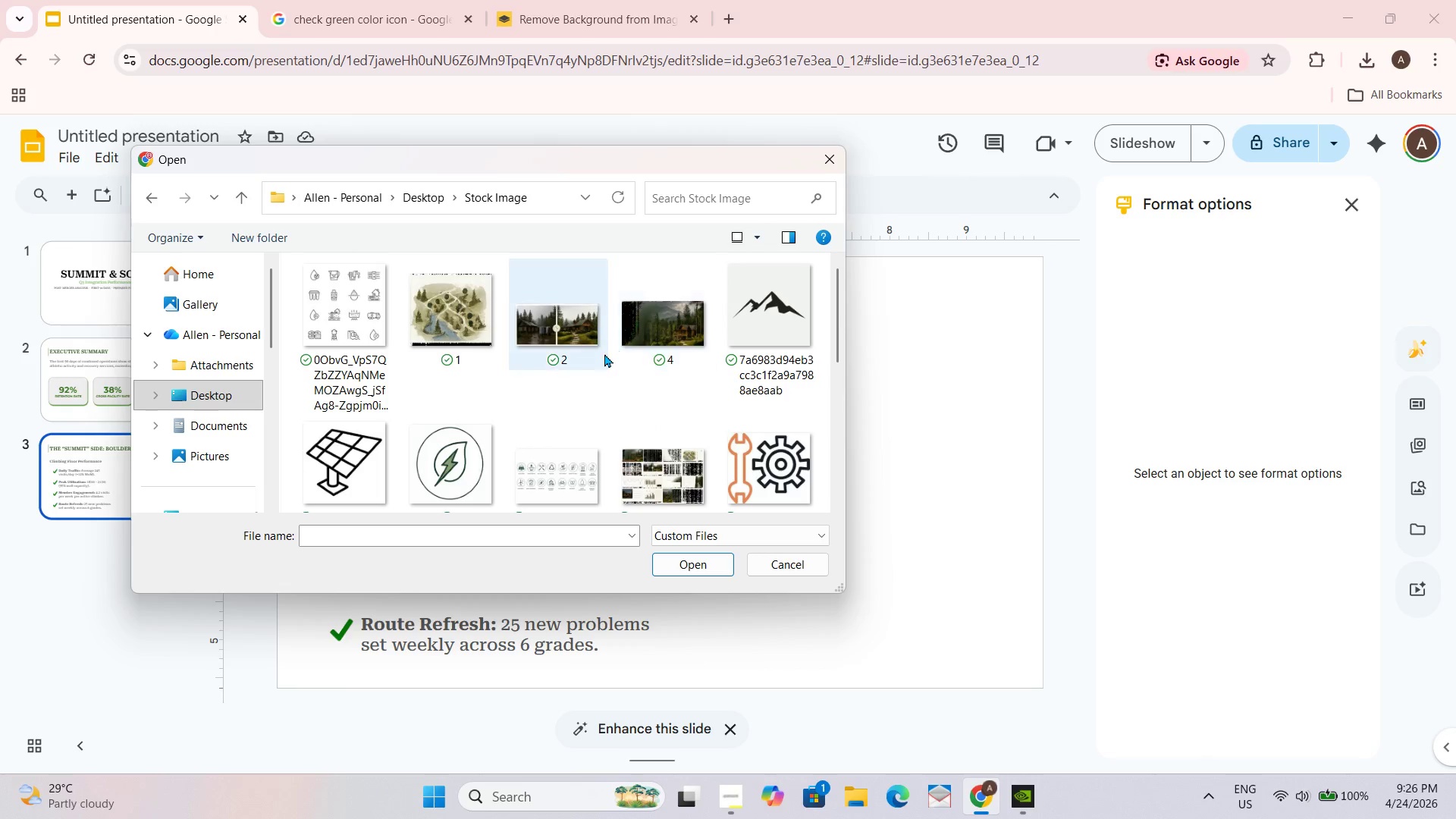 
scroll: coordinate [590, 369], scroll_direction: down, amount: 4.0
 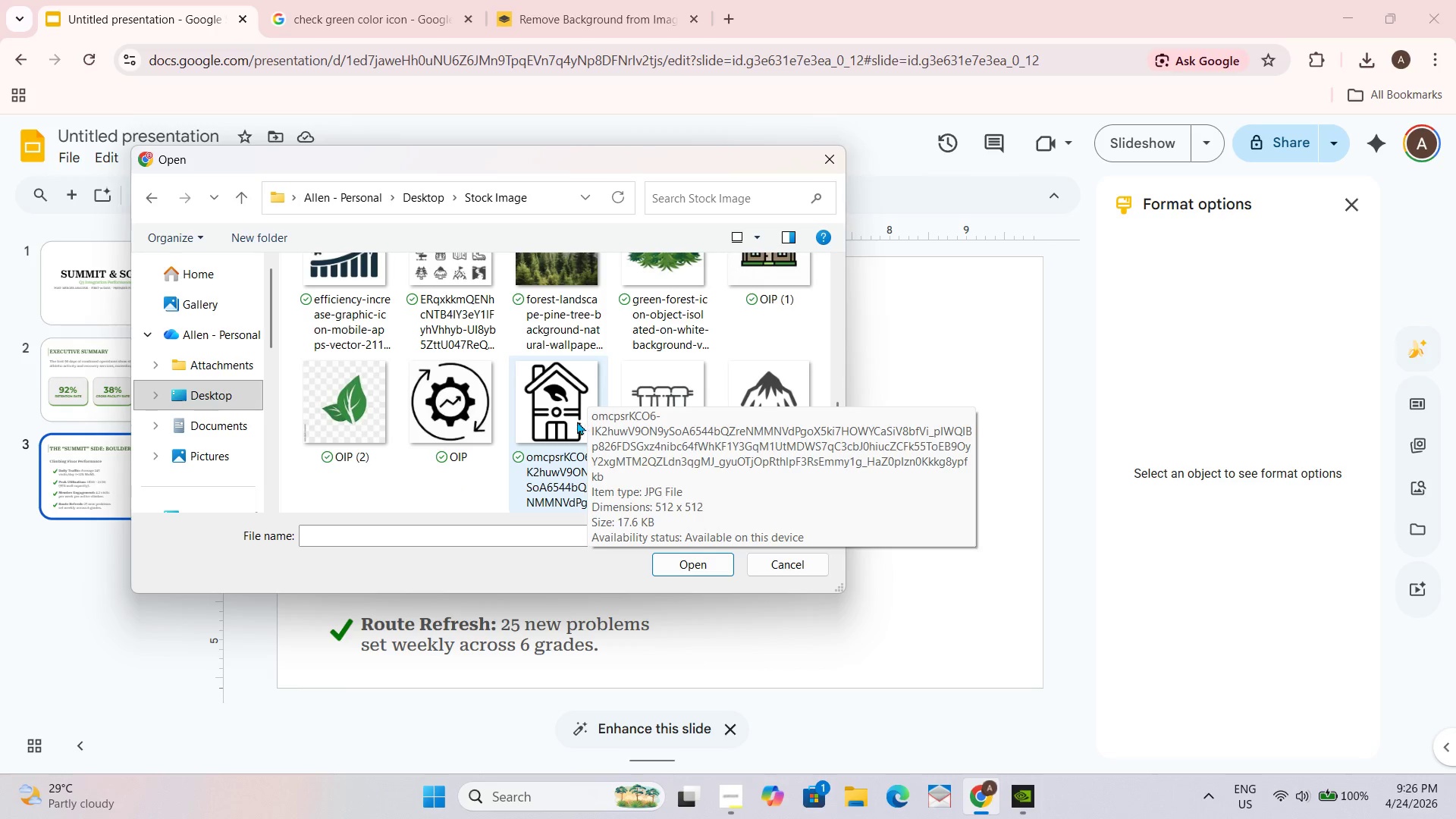 
scroll: coordinate [573, 421], scroll_direction: up, amount: 1.0
 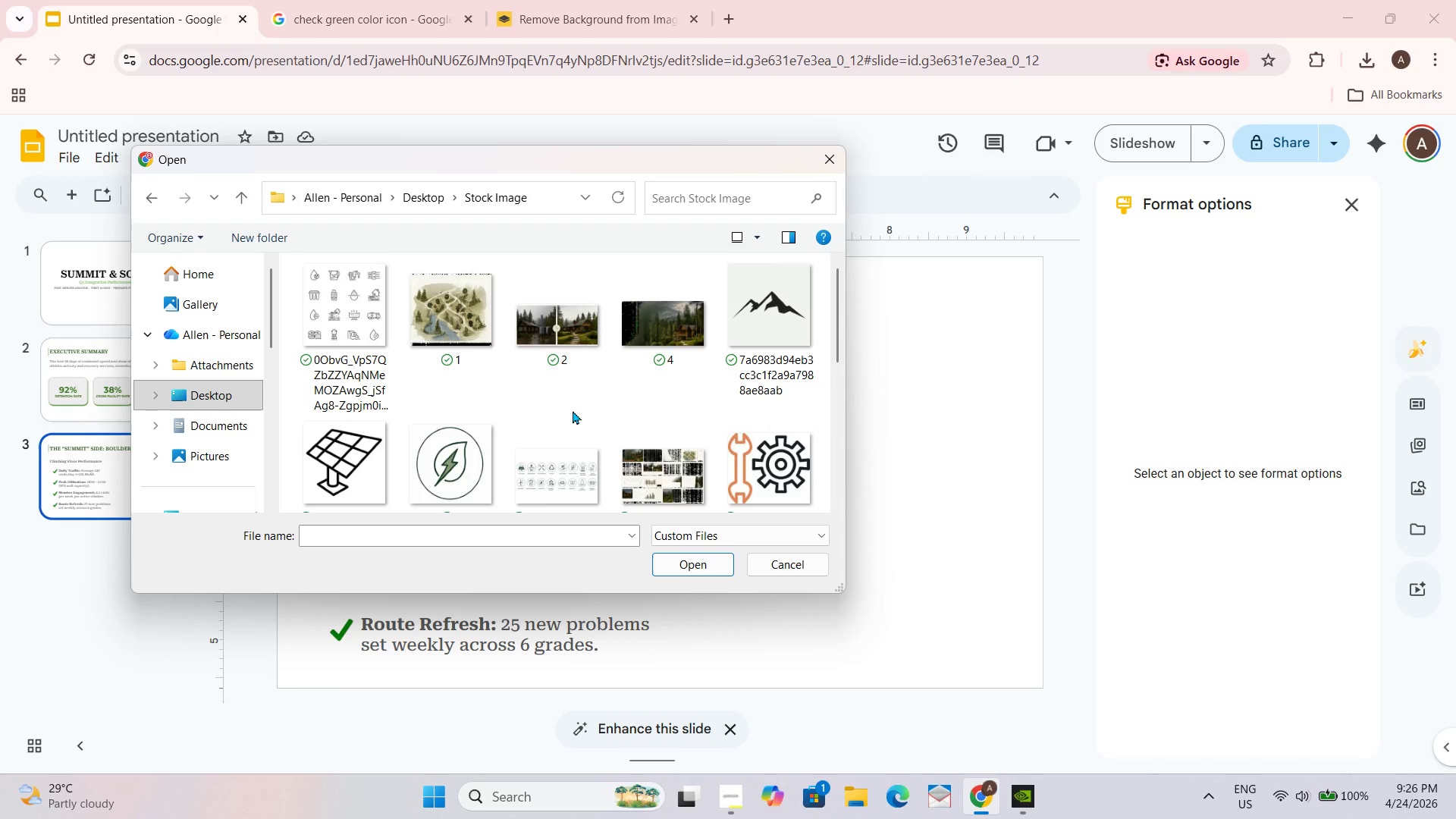 
scroll: coordinate [543, 403], scroll_direction: none, amount: 0.0
 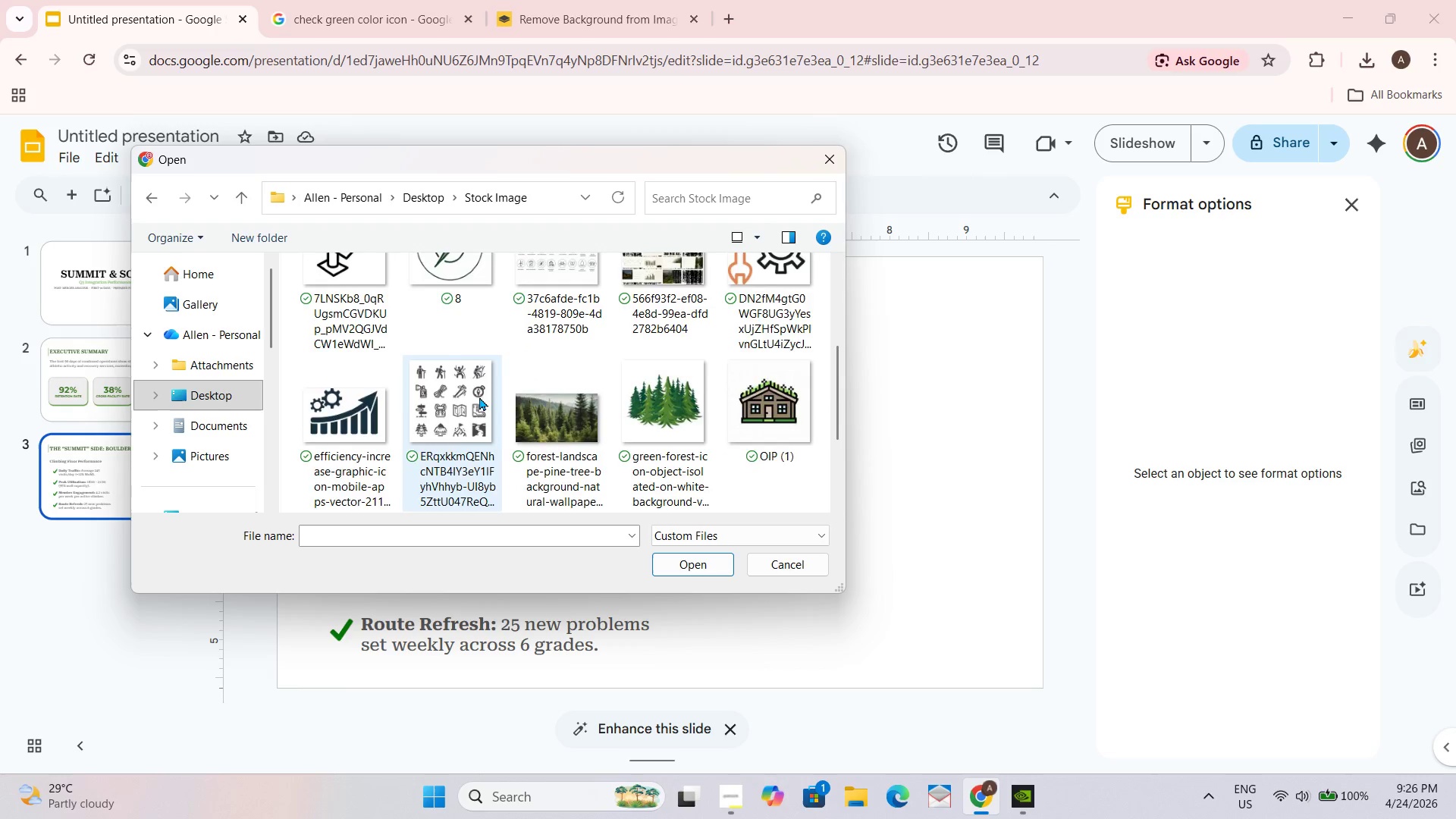 
scroll: coordinate [204, 446], scroll_direction: down, amount: 4.0
 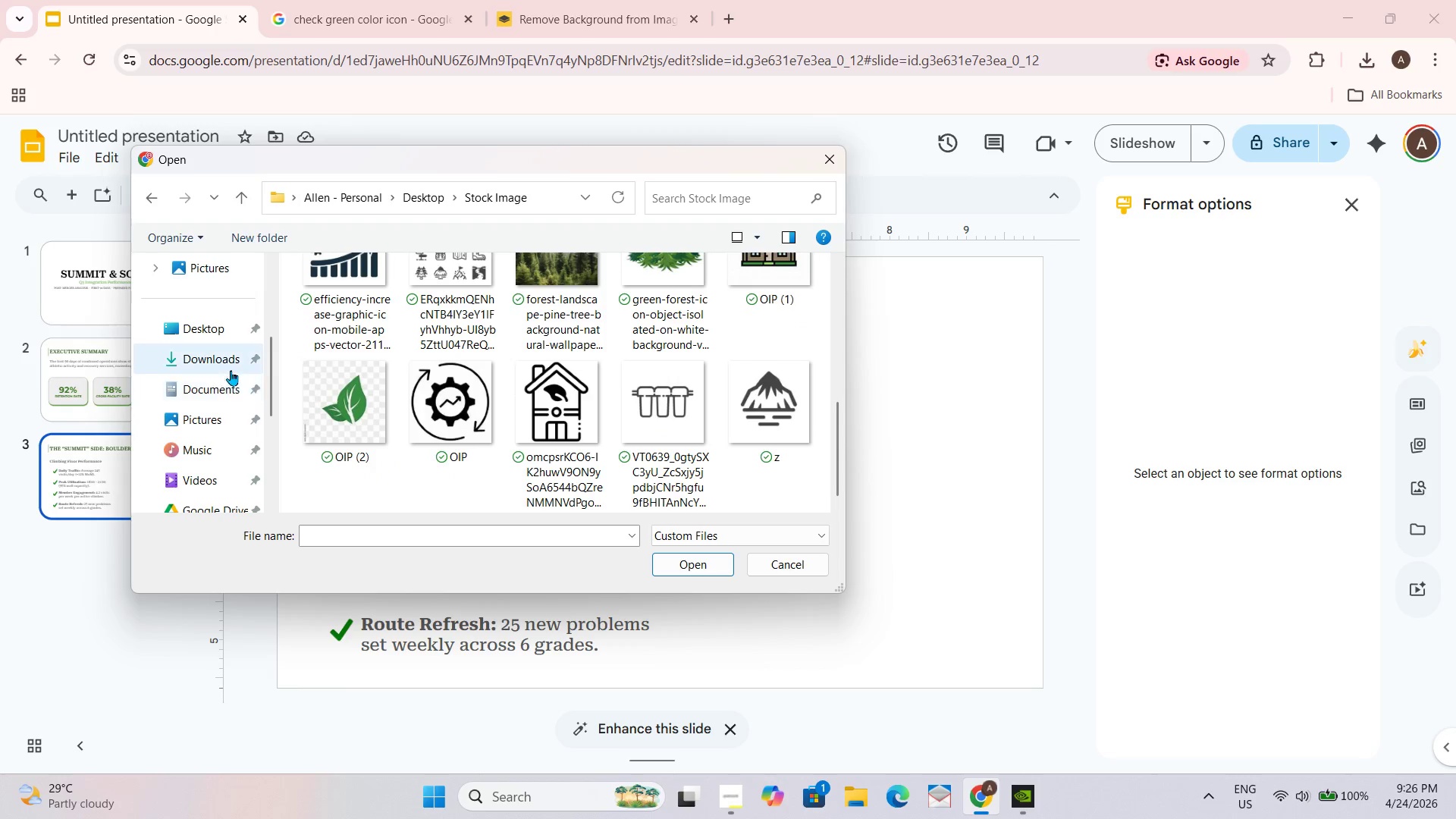 
left_click([228, 366])
 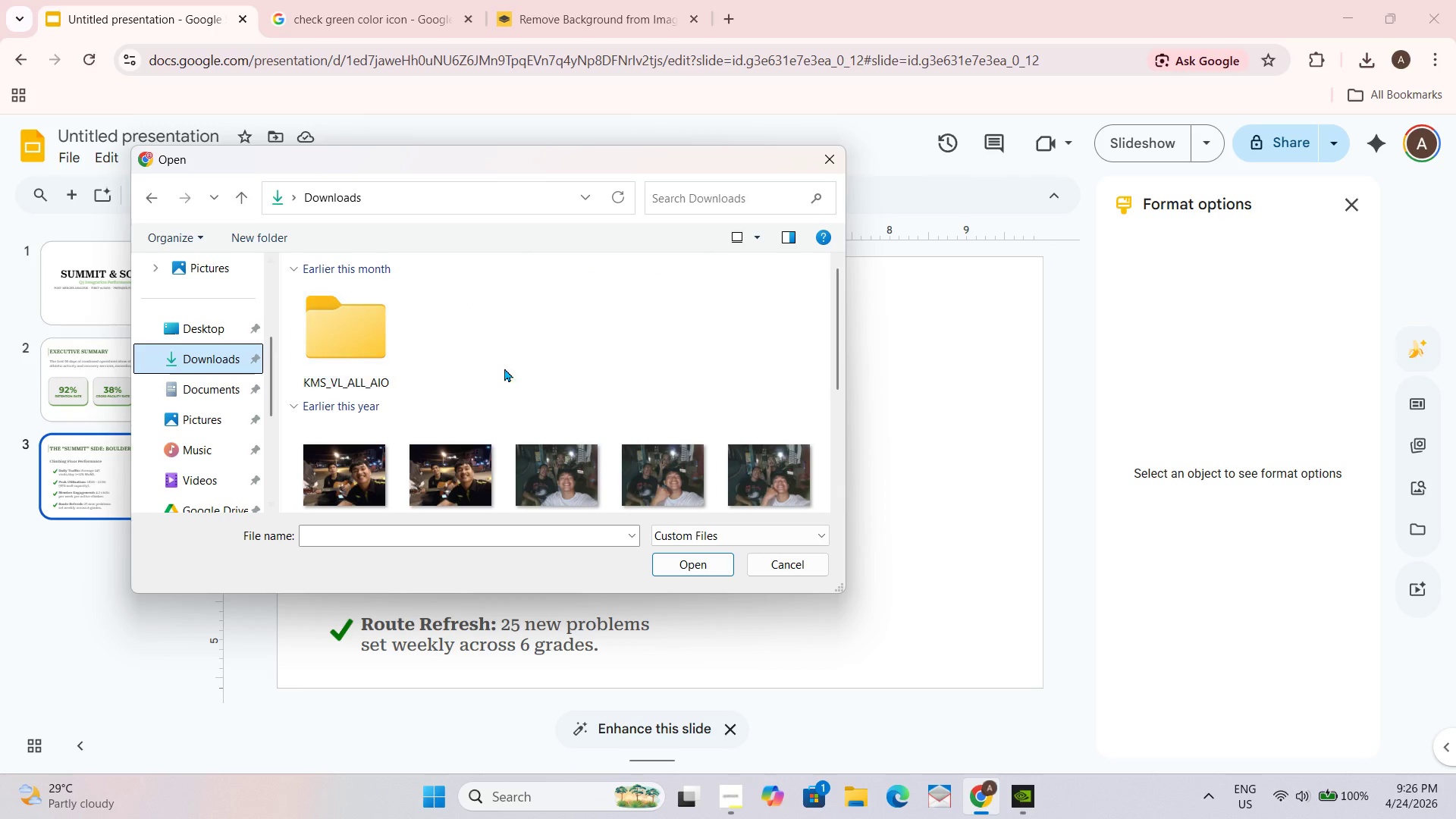 
scroll: coordinate [573, 369], scroll_direction: down, amount: 1.0
 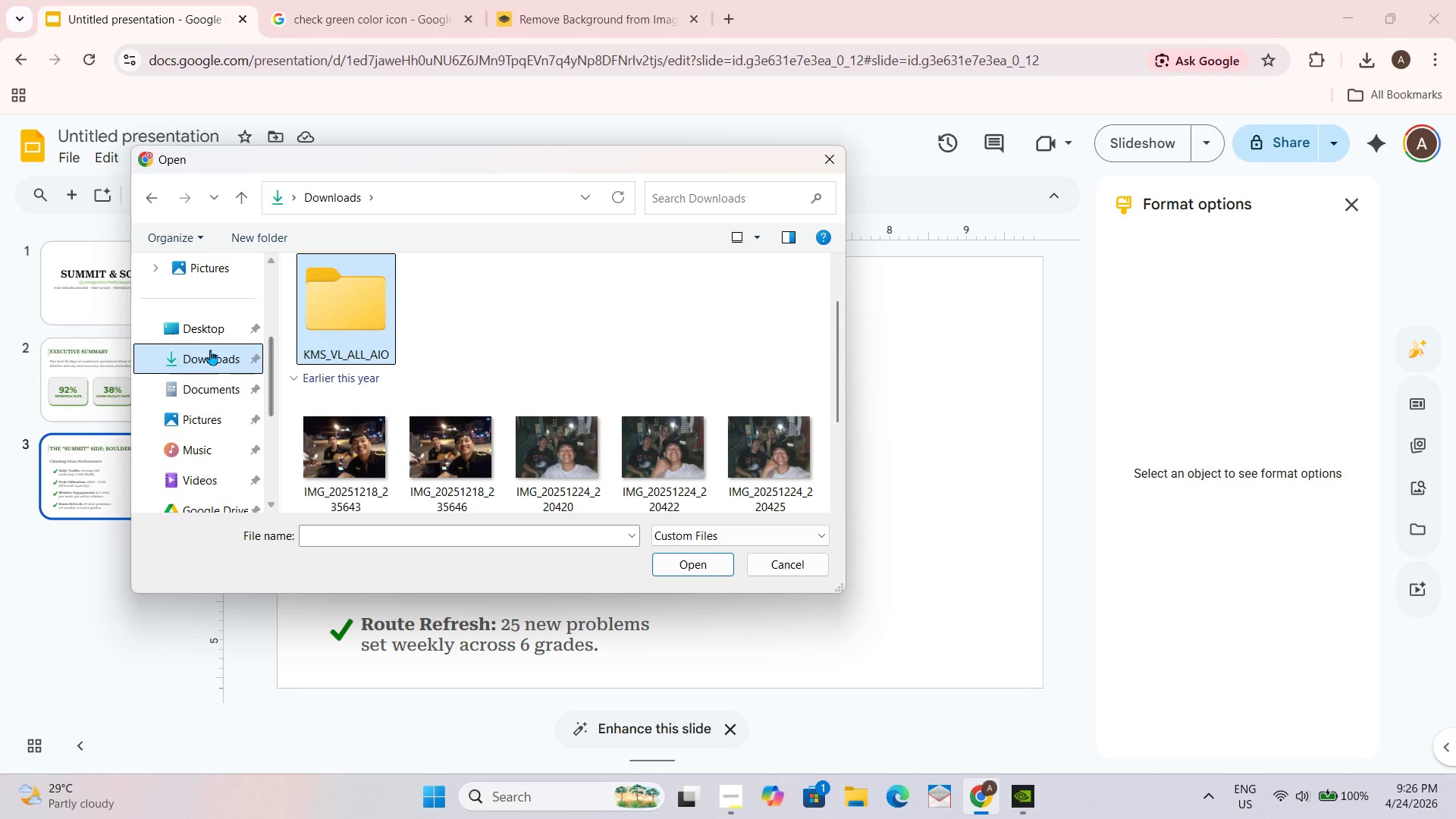 
double_click([209, 327])
 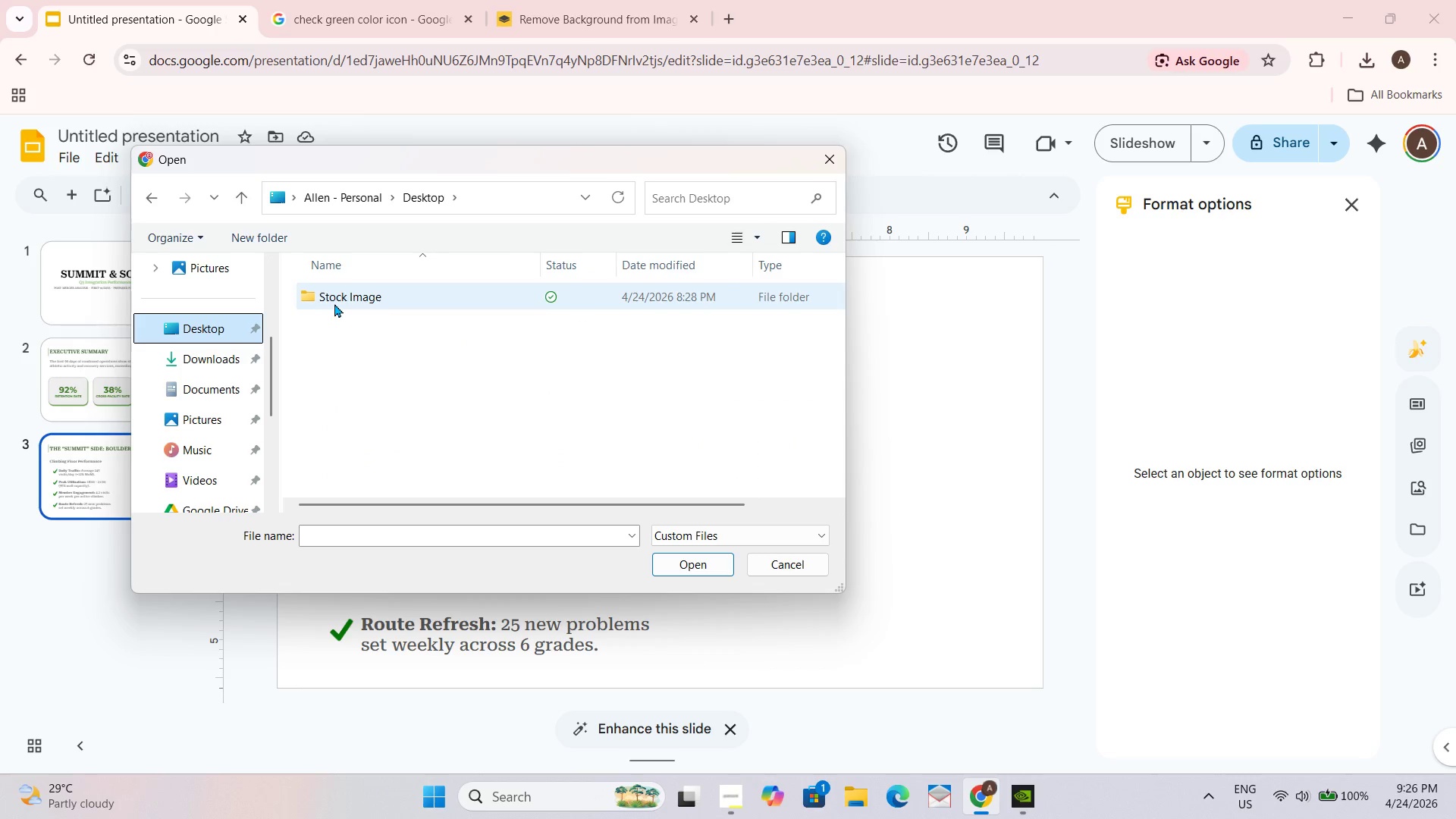 
double_click([347, 297])
 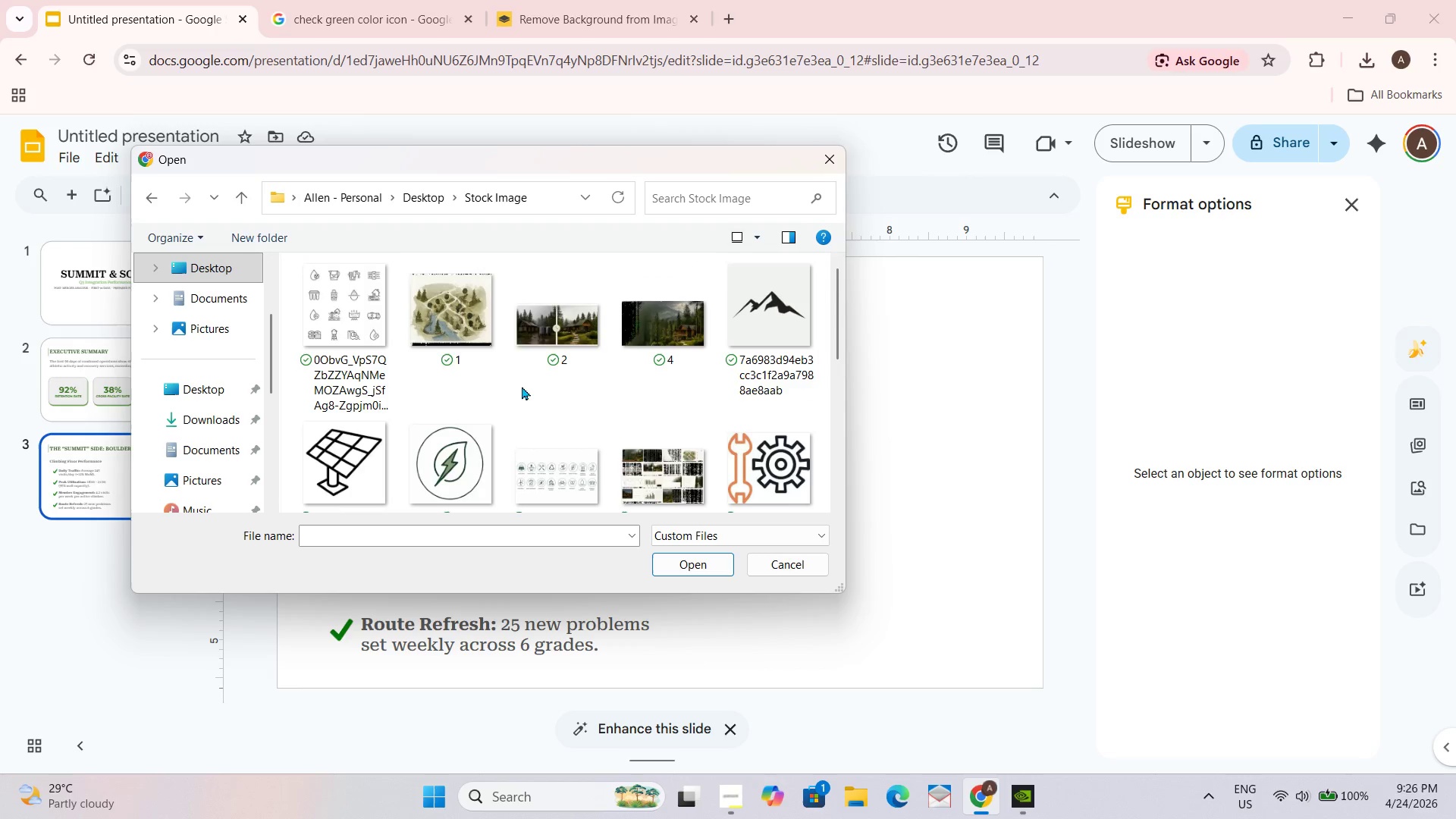 
scroll: coordinate [654, 381], scroll_direction: down, amount: 2.0
 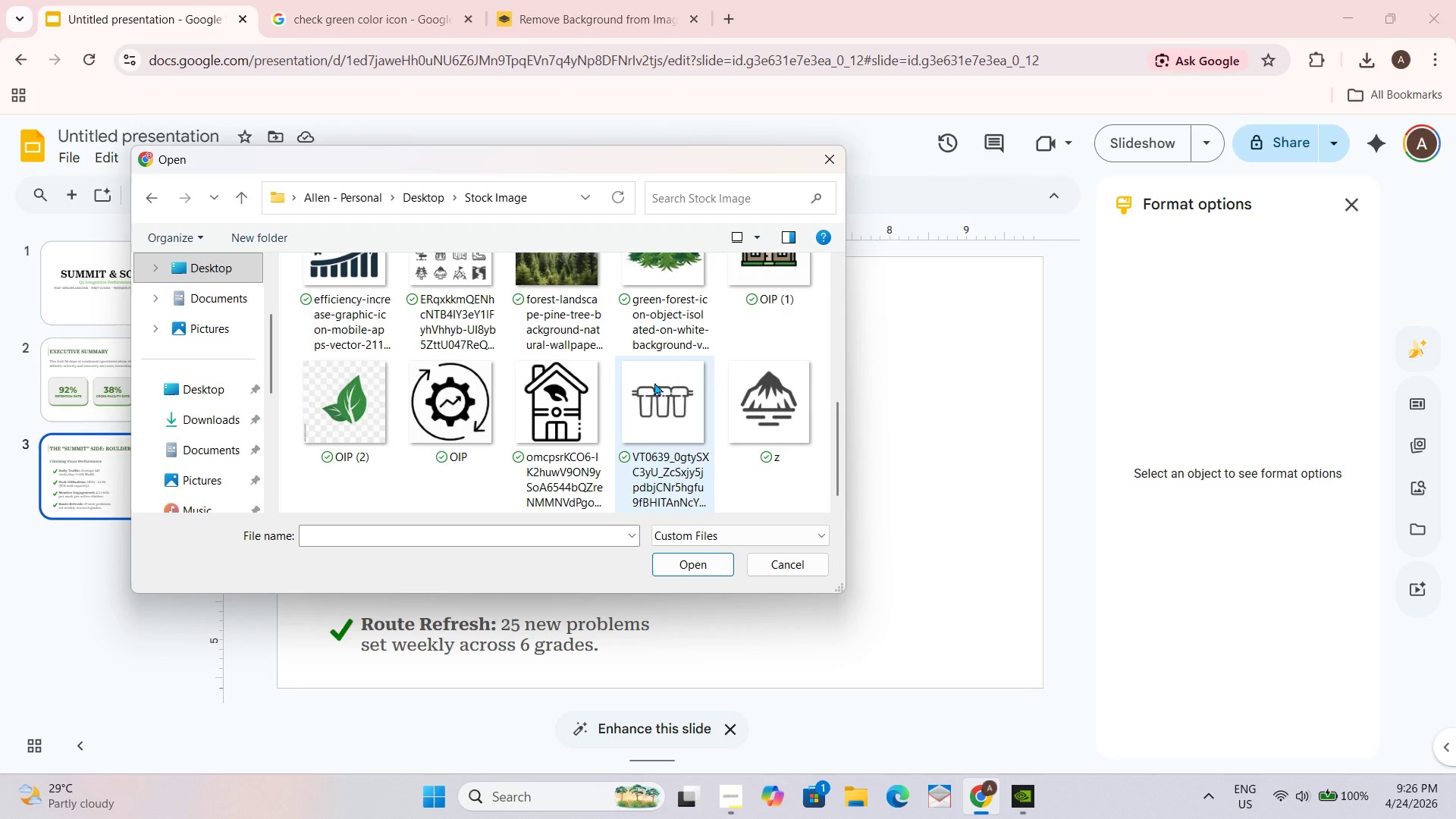 
scroll: coordinate [530, 371], scroll_direction: up, amount: 4.0
 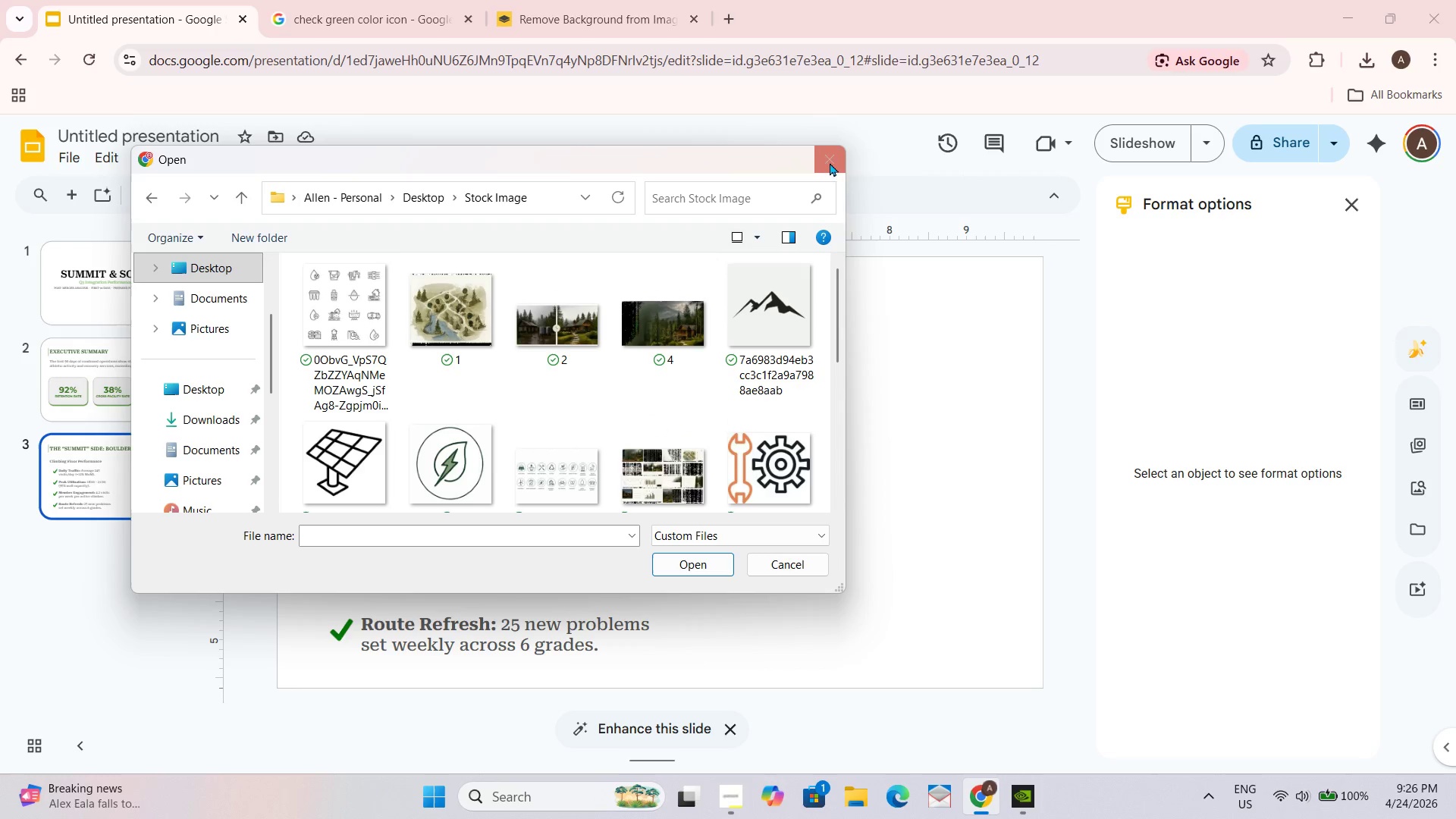 
left_click([839, 158])
 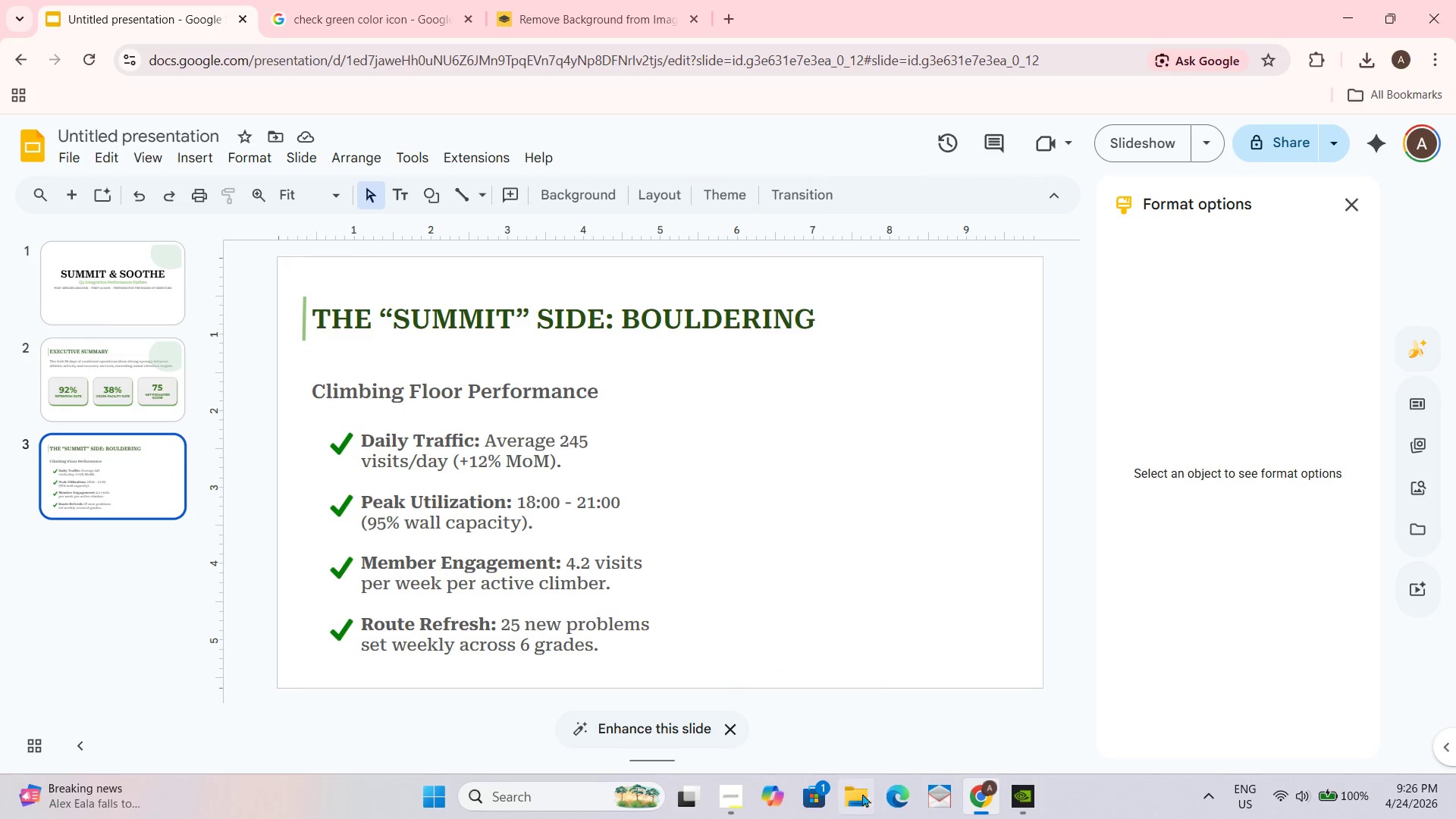 
left_click([861, 805])
 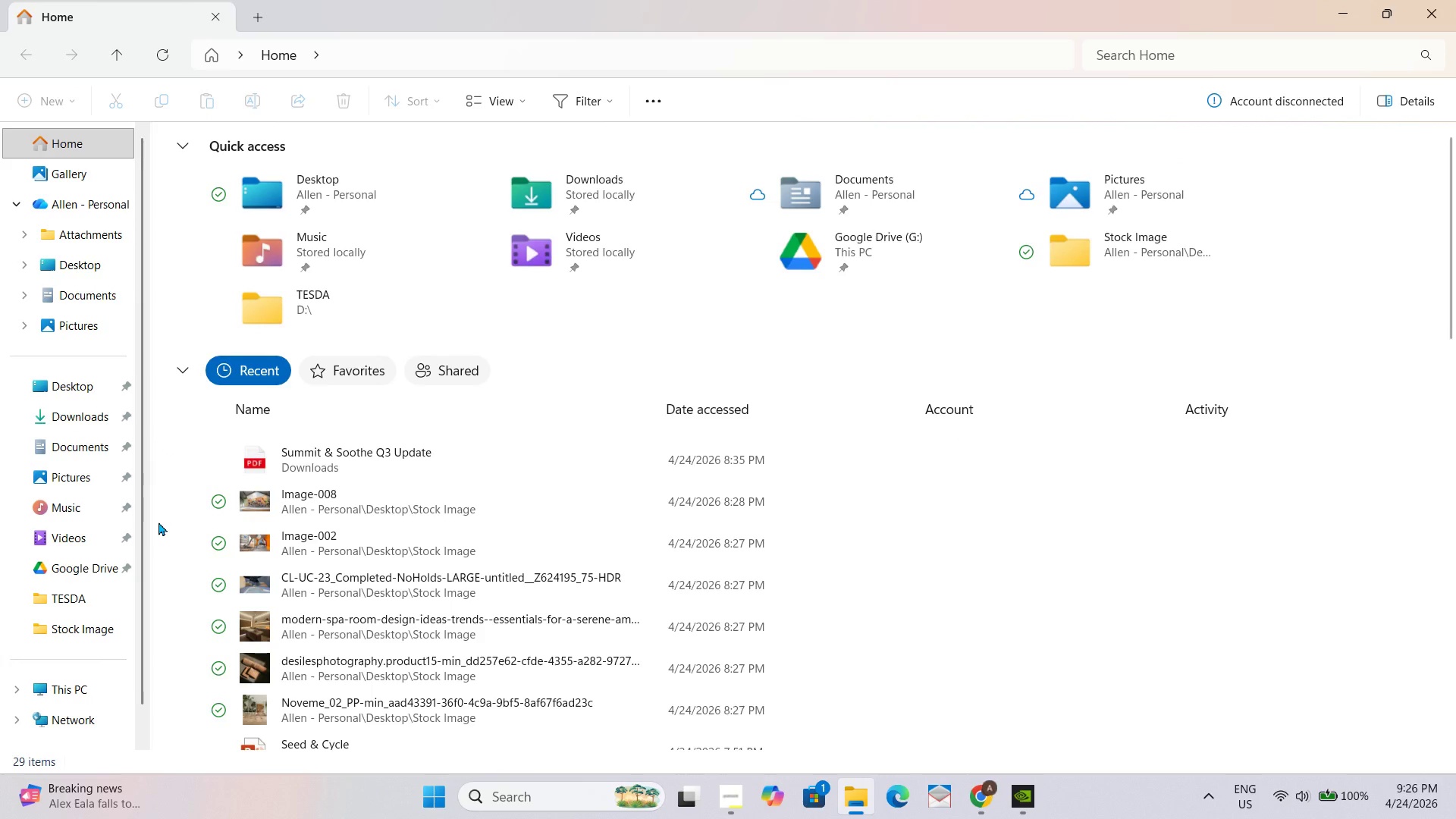 
wait(7.23)
 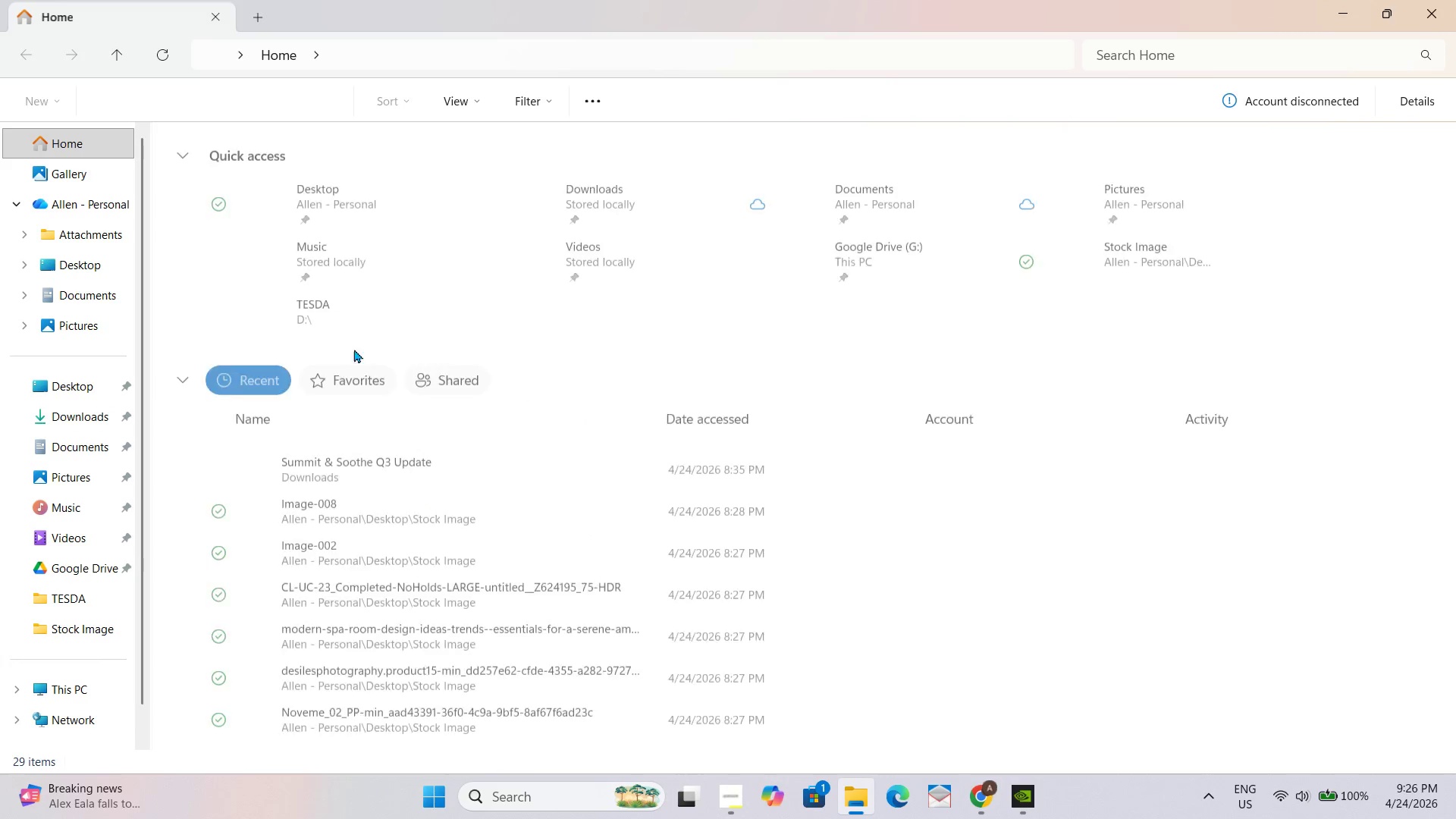 
left_click([86, 393])
 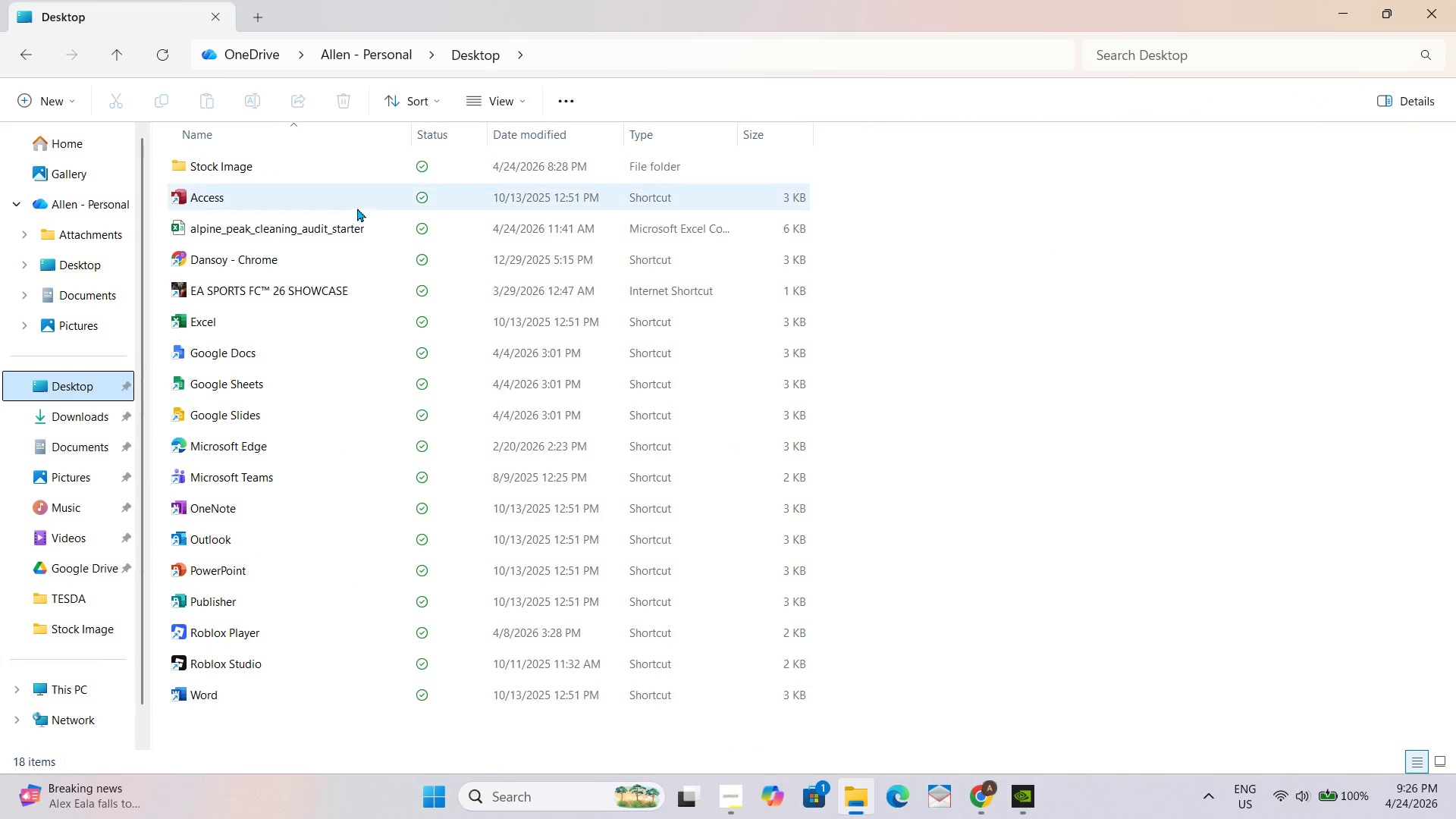 
double_click([380, 171])
 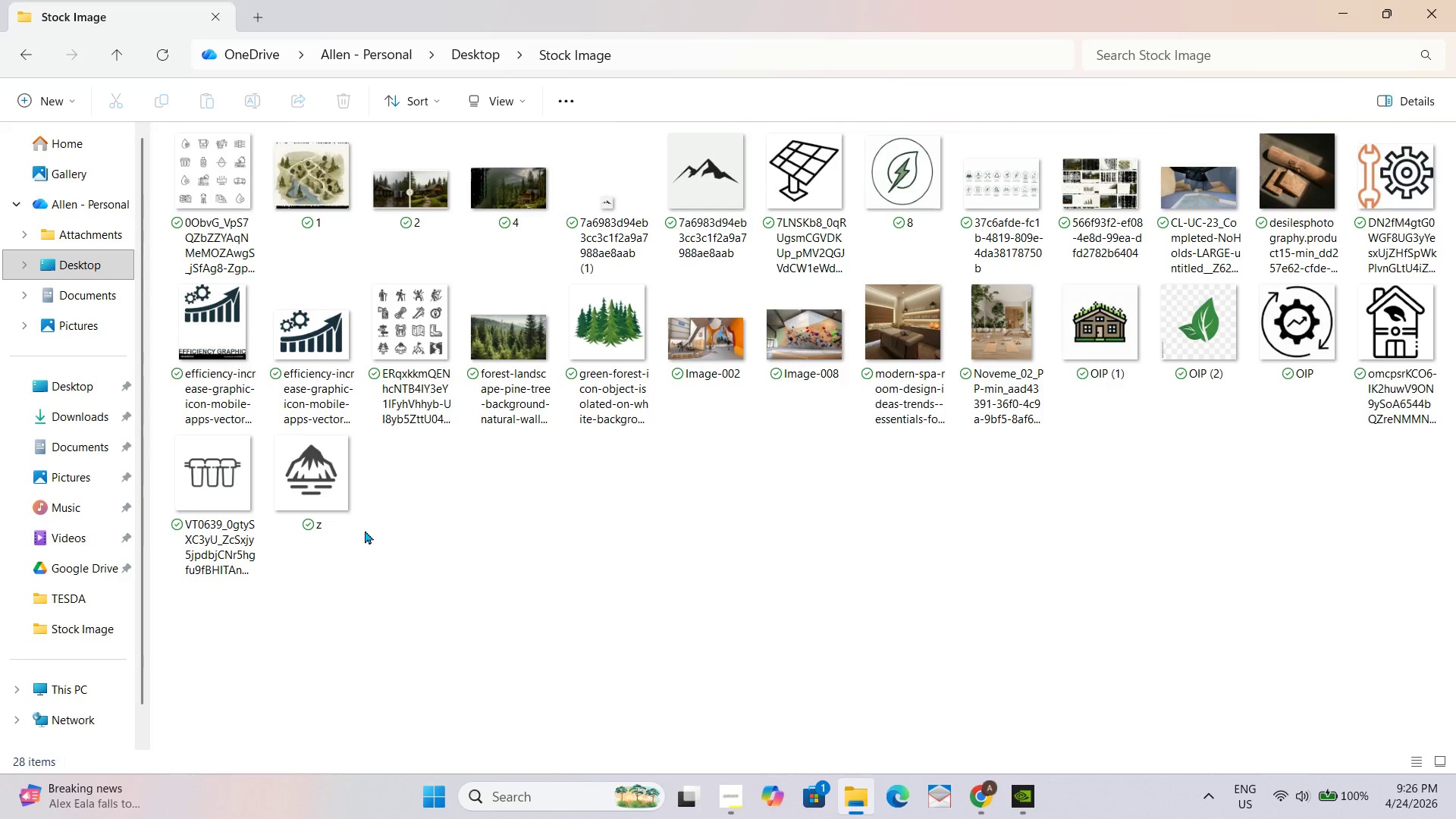 
left_click_drag(start_coordinate=[199, 653], to_coordinate=[610, 168])
 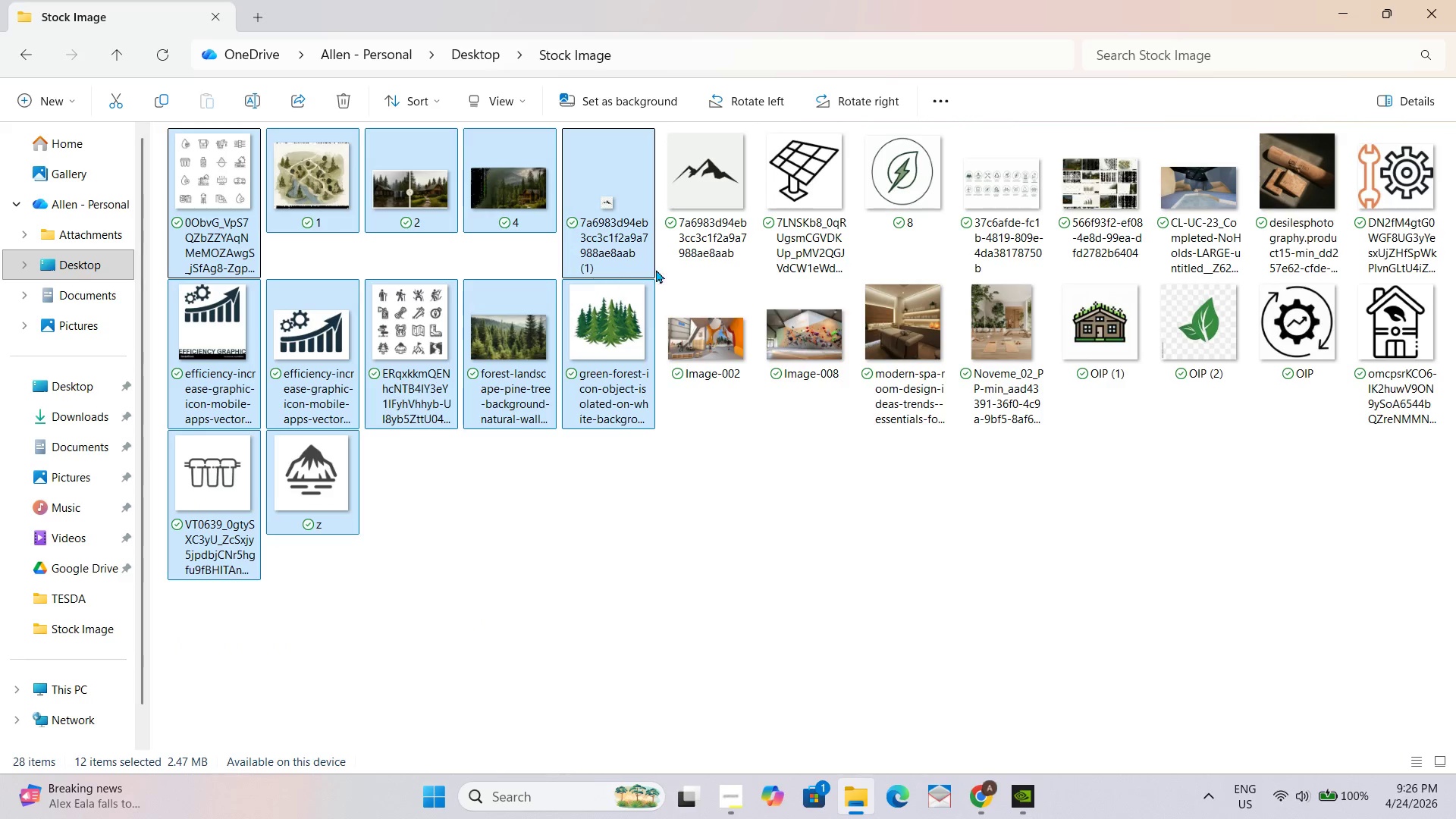 
hold_key(key=ControlLeft, duration=6.01)
double_click([858, 182])
 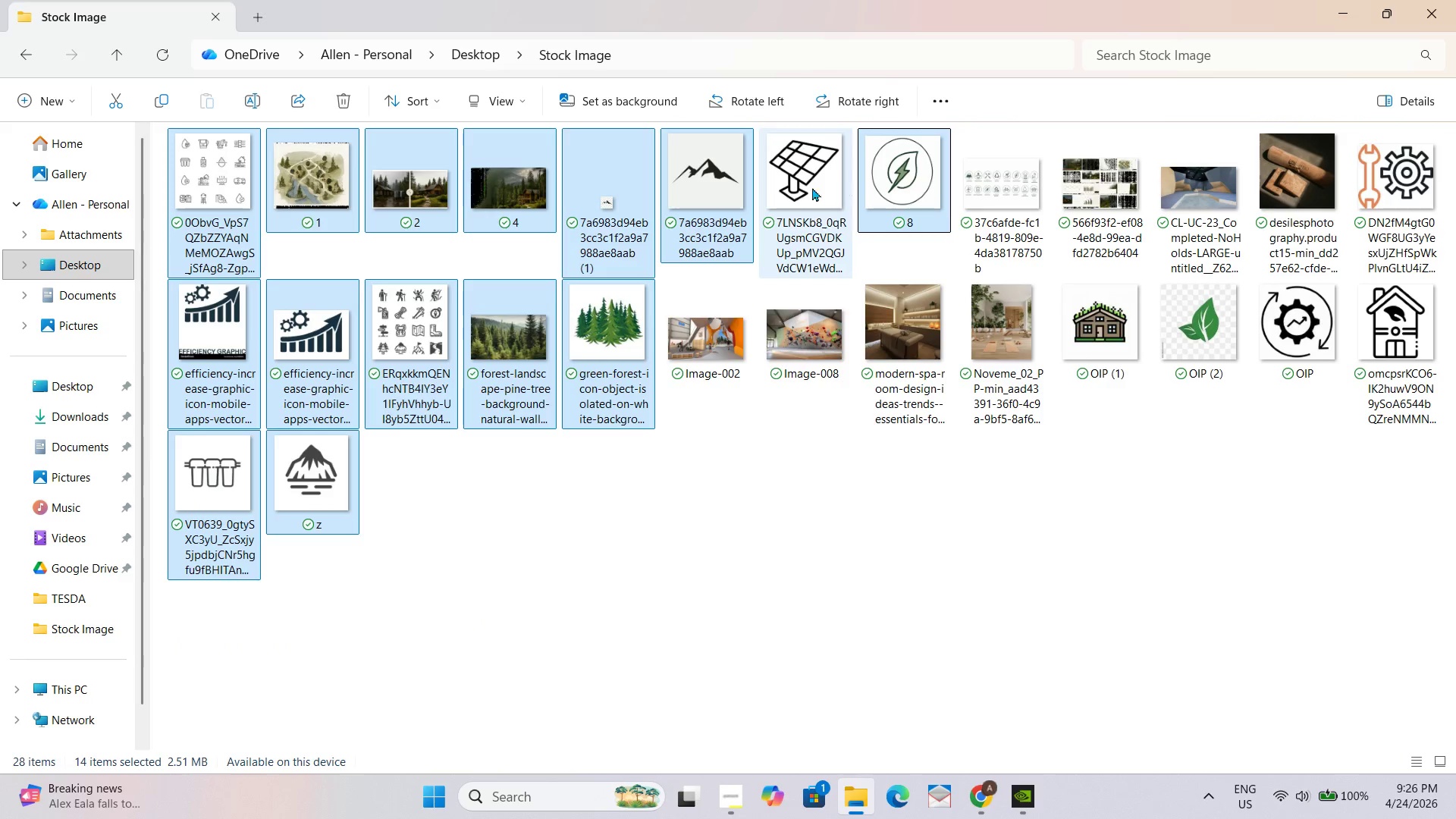 
left_click([805, 187])
 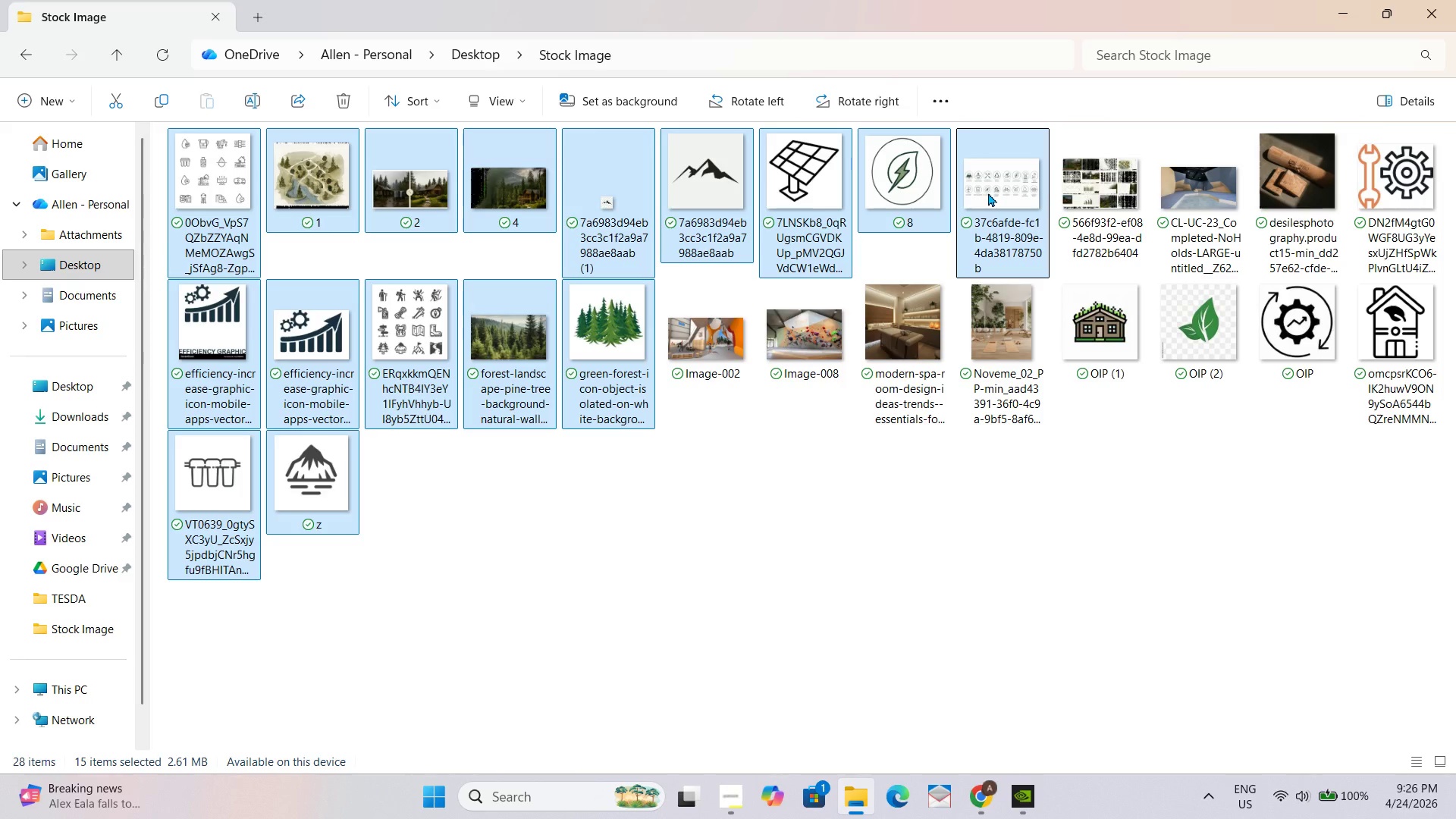 
double_click([1080, 187])
 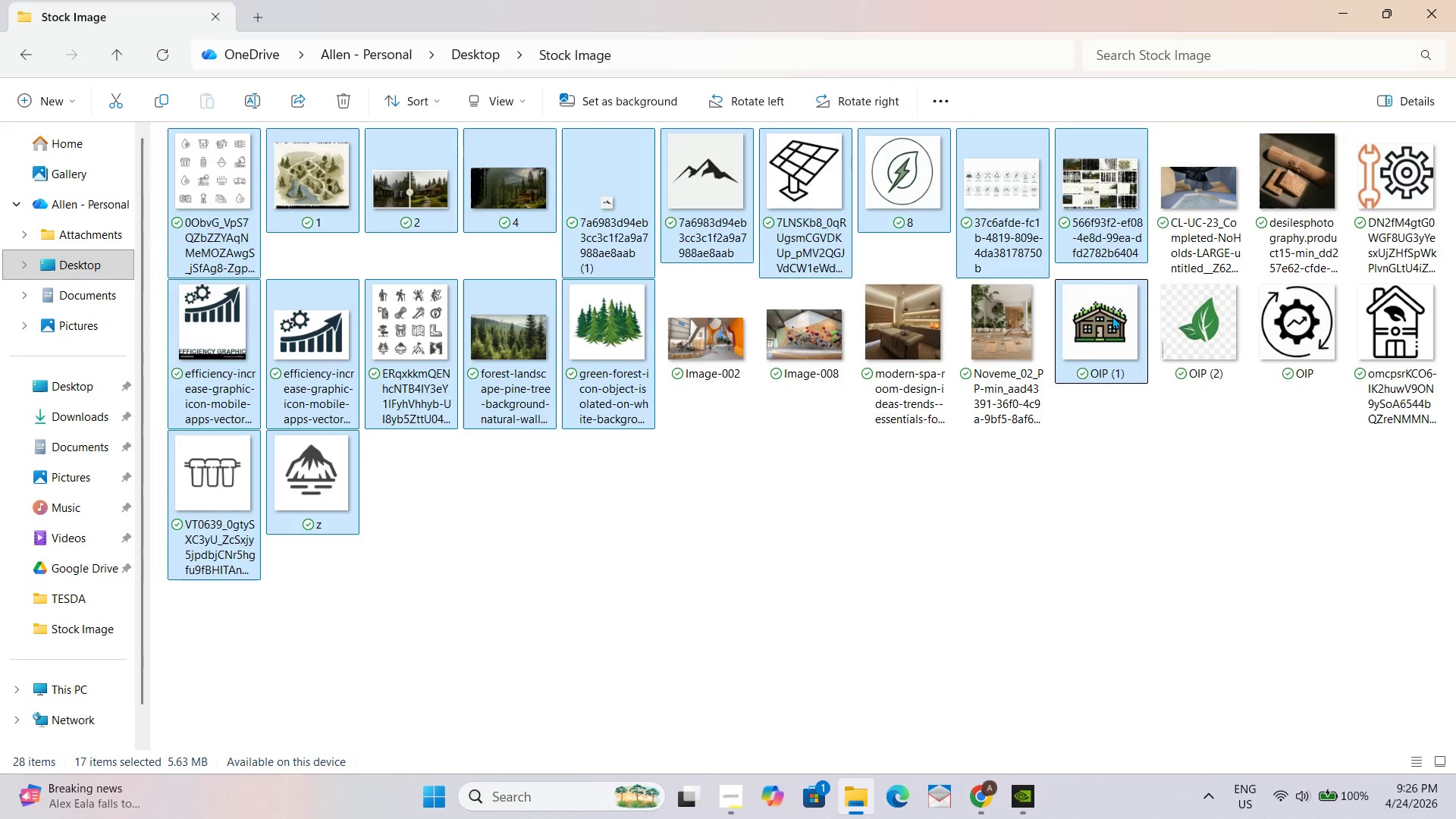 
triple_click([1232, 336])
 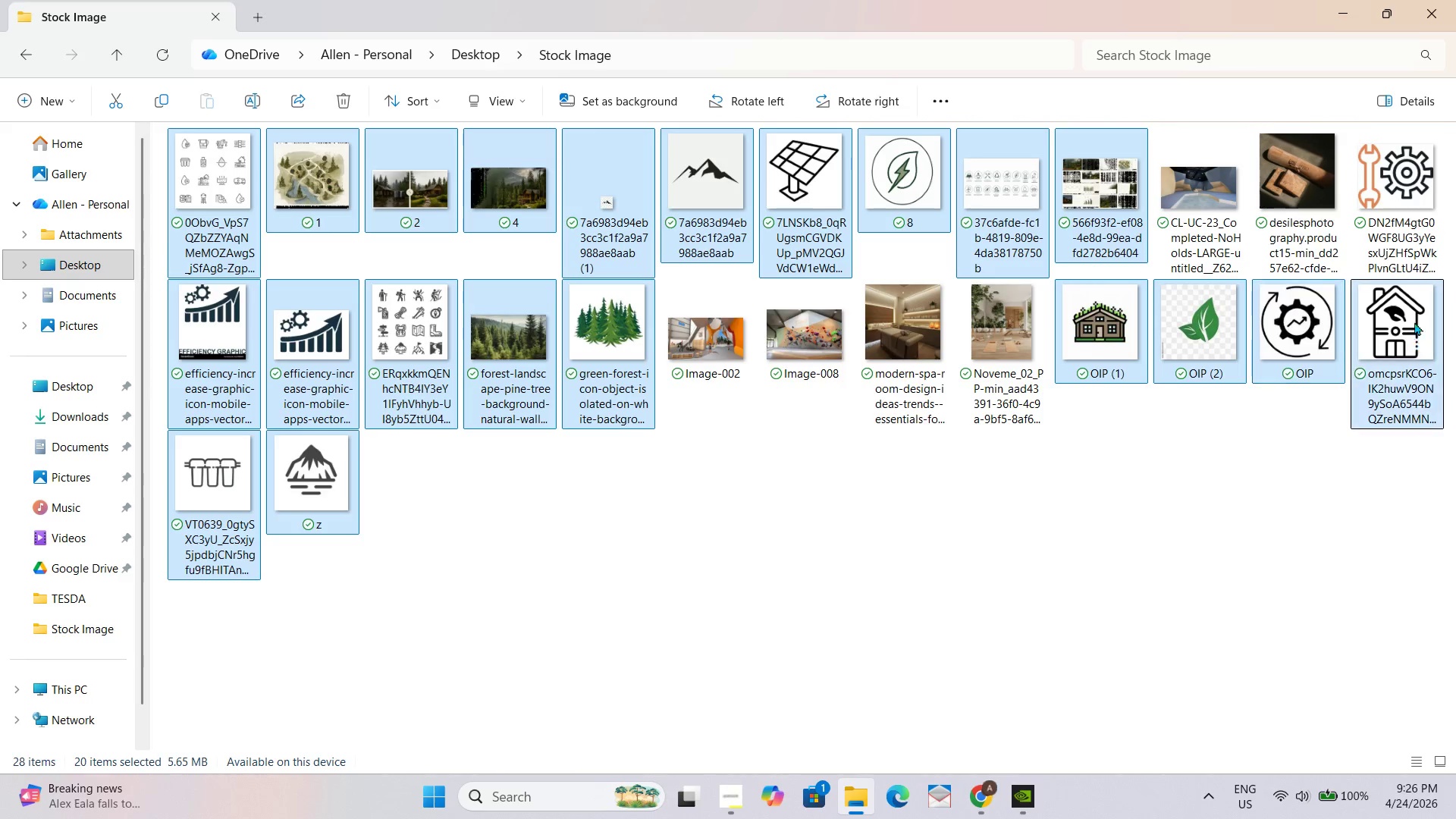 
left_click([1393, 216])
 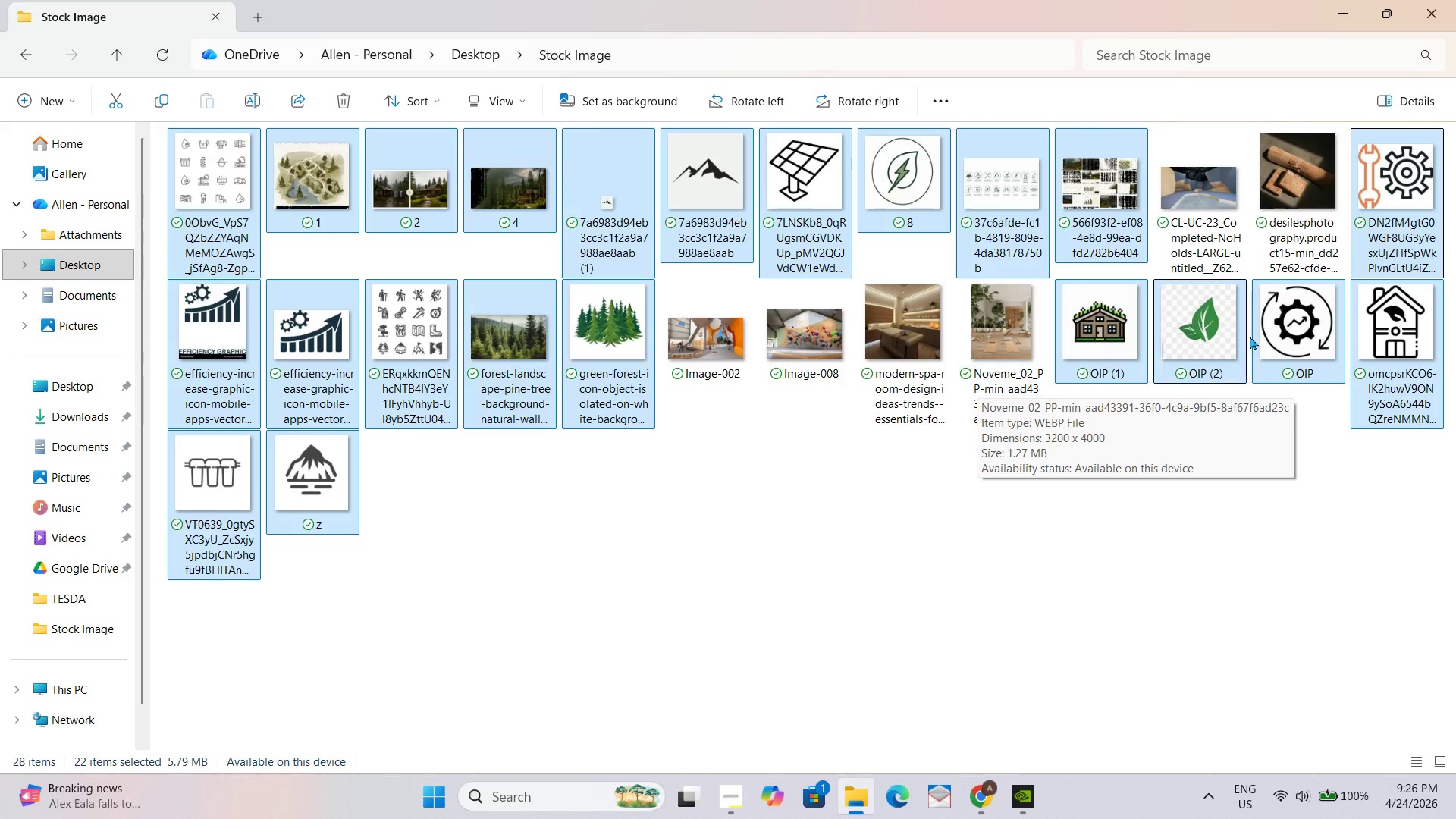 
wait(8.08)
 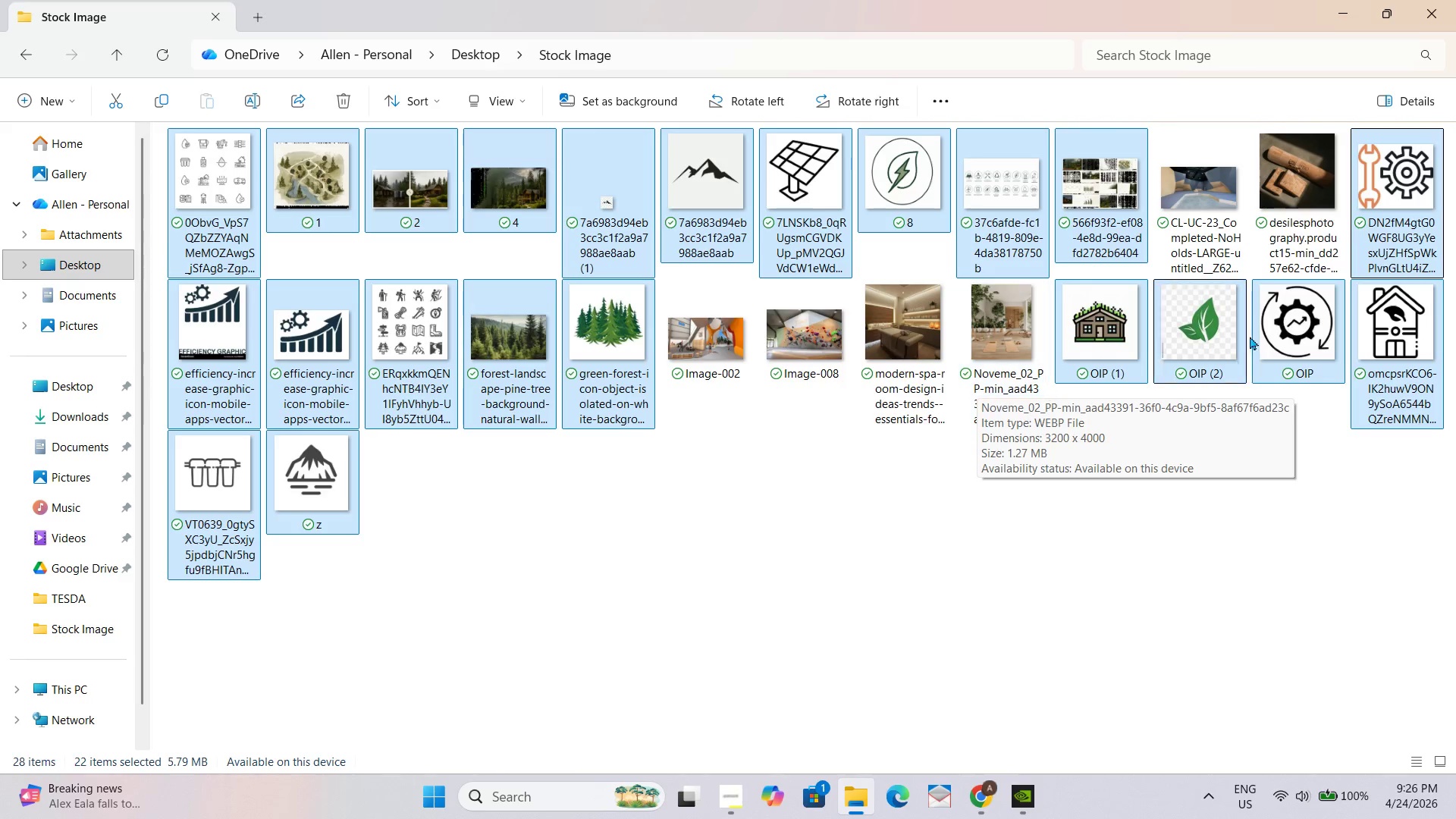 
left_click([455, 418])
 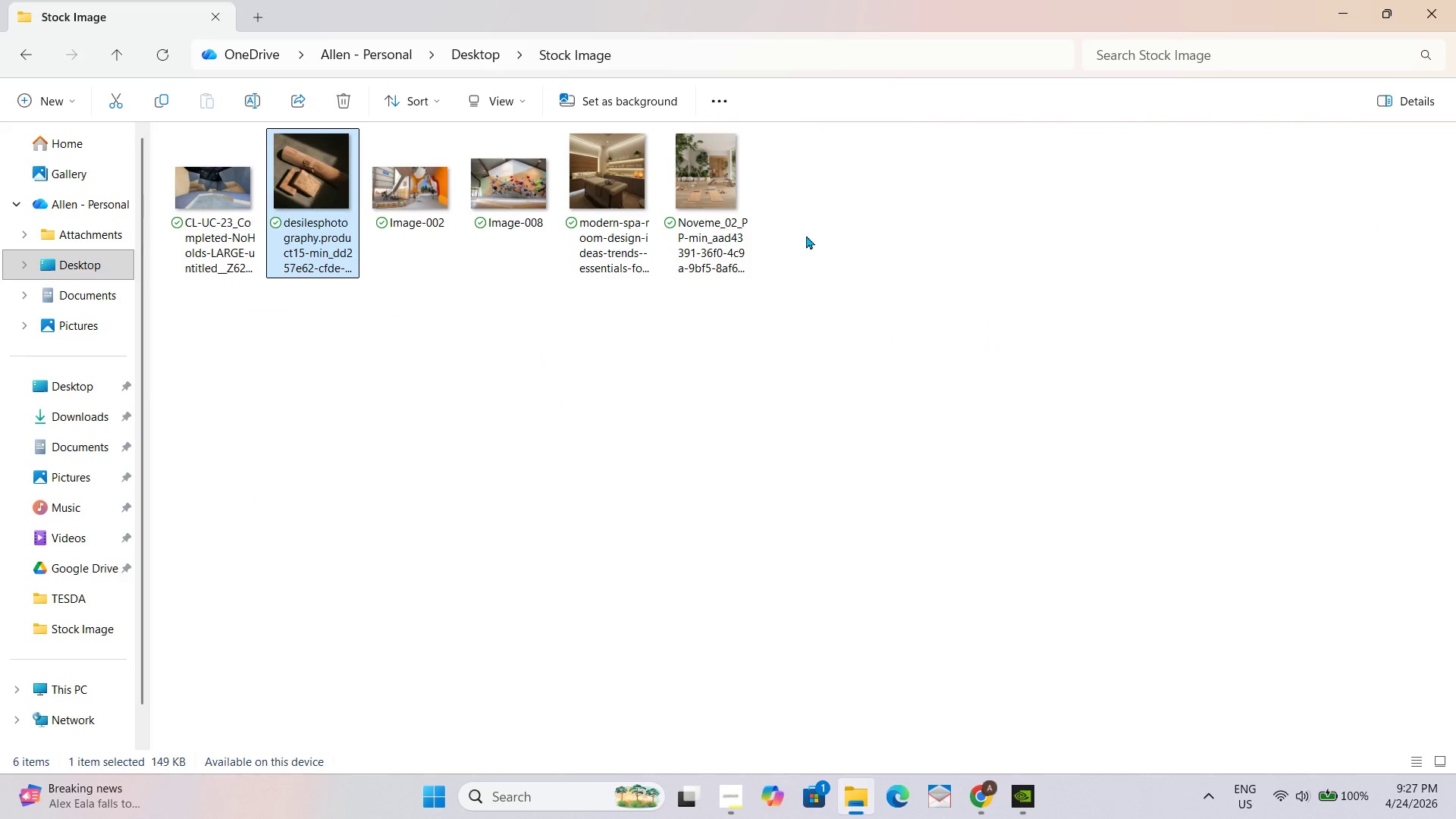 
wait(6.62)
 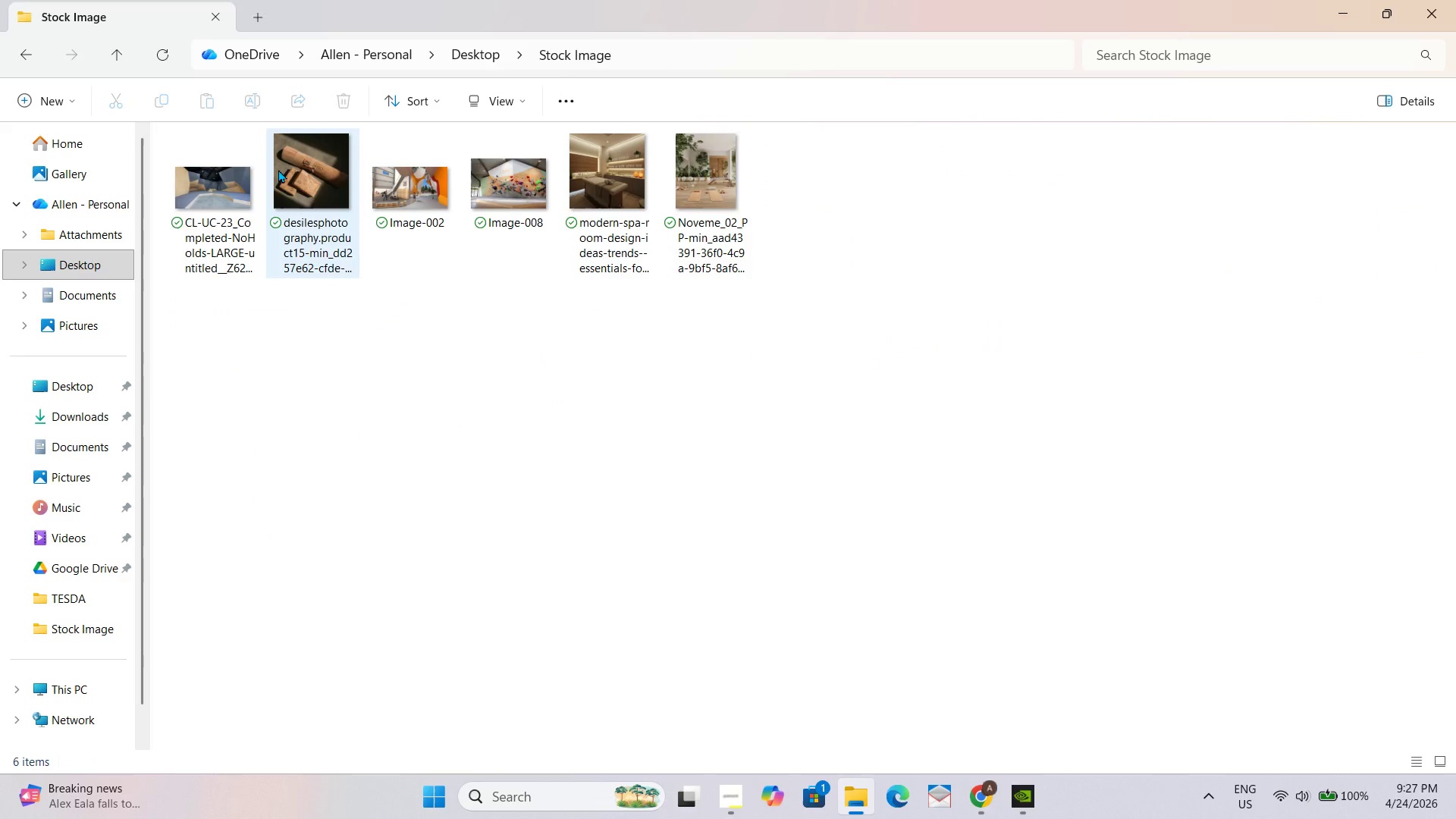 
left_click([607, 207])
 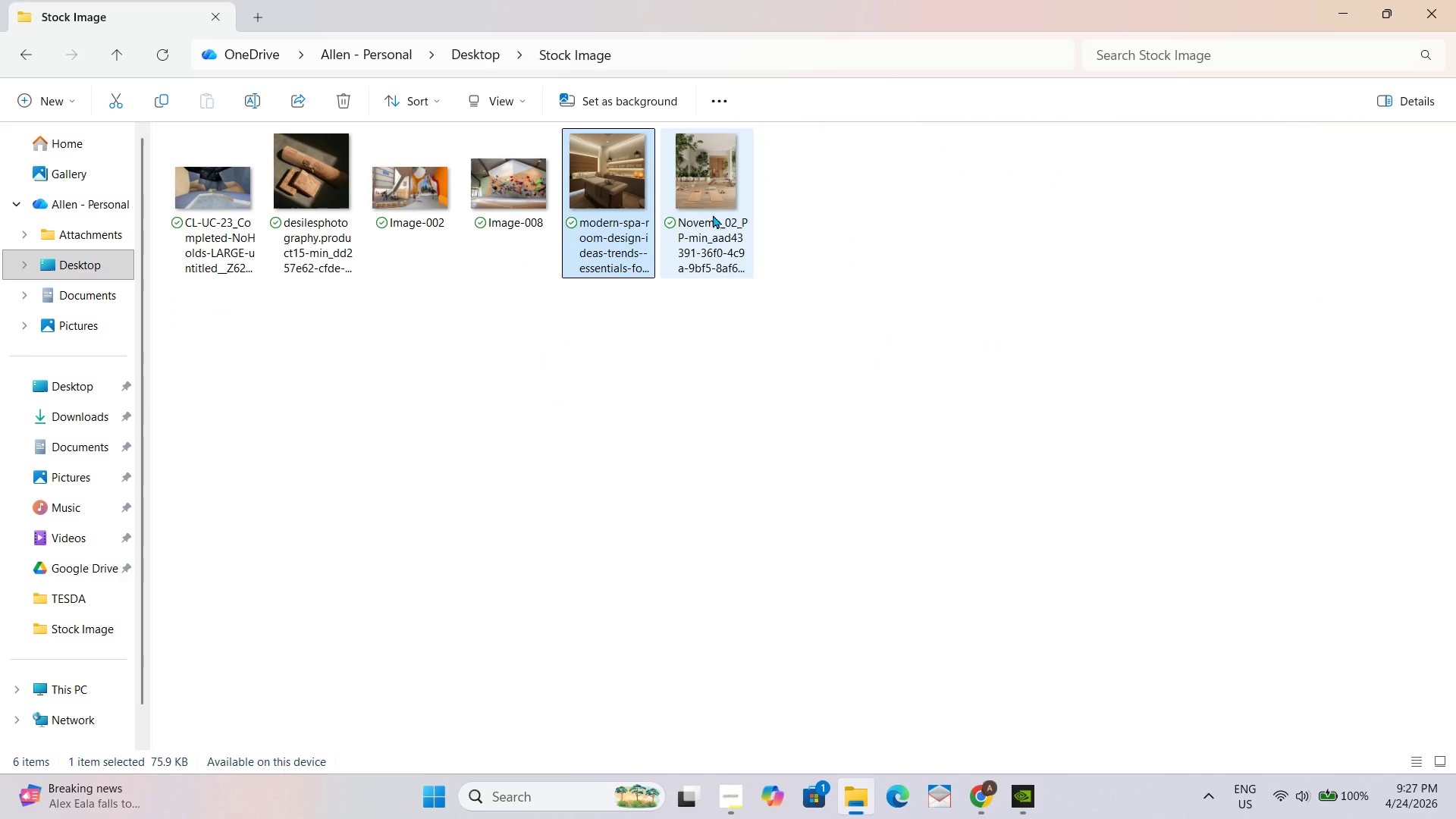 
left_click([713, 213])
 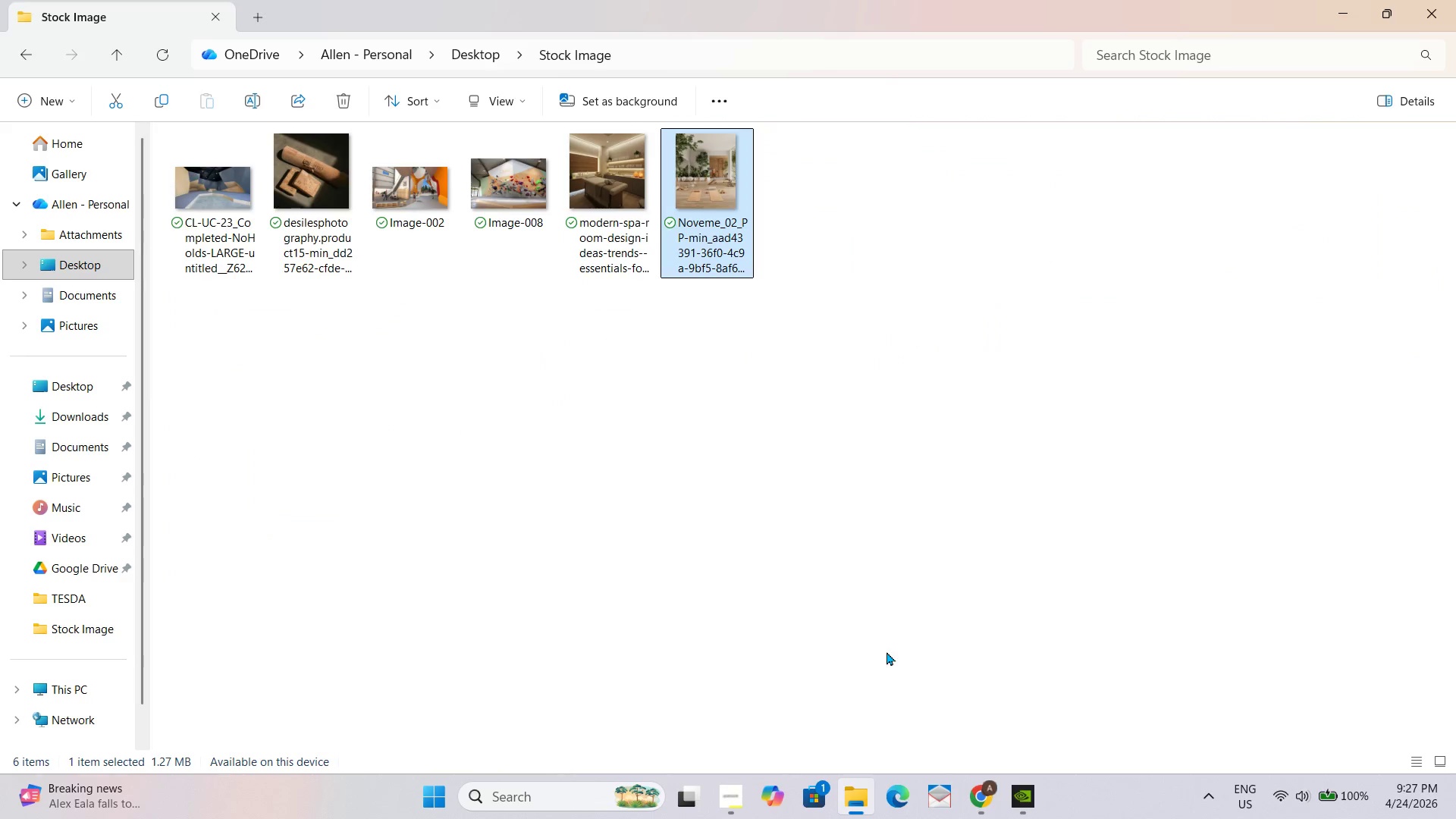 
key(Alt+AltLeft)
 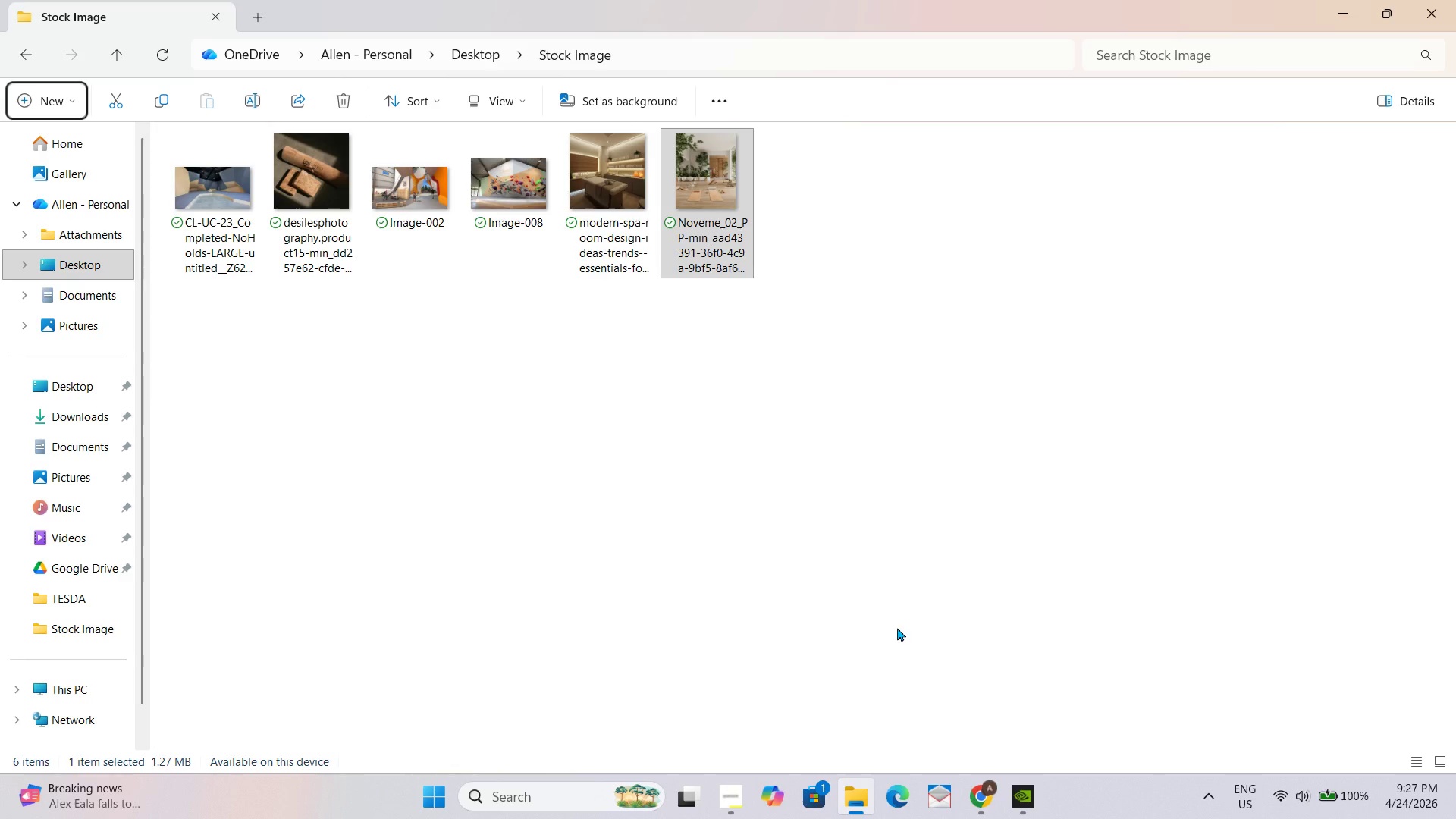 
key(Alt+Tab)
 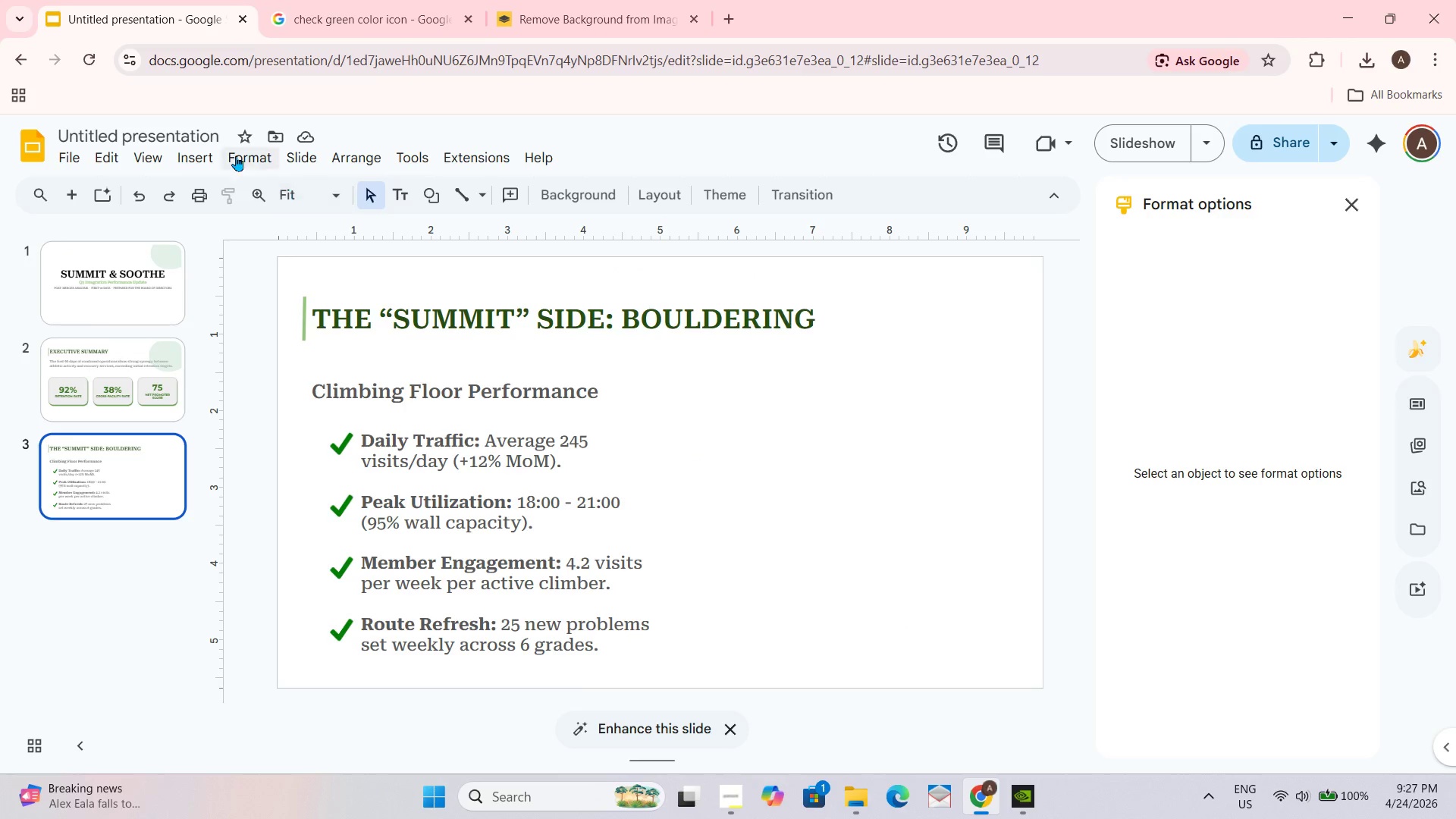 
left_click([207, 149])
 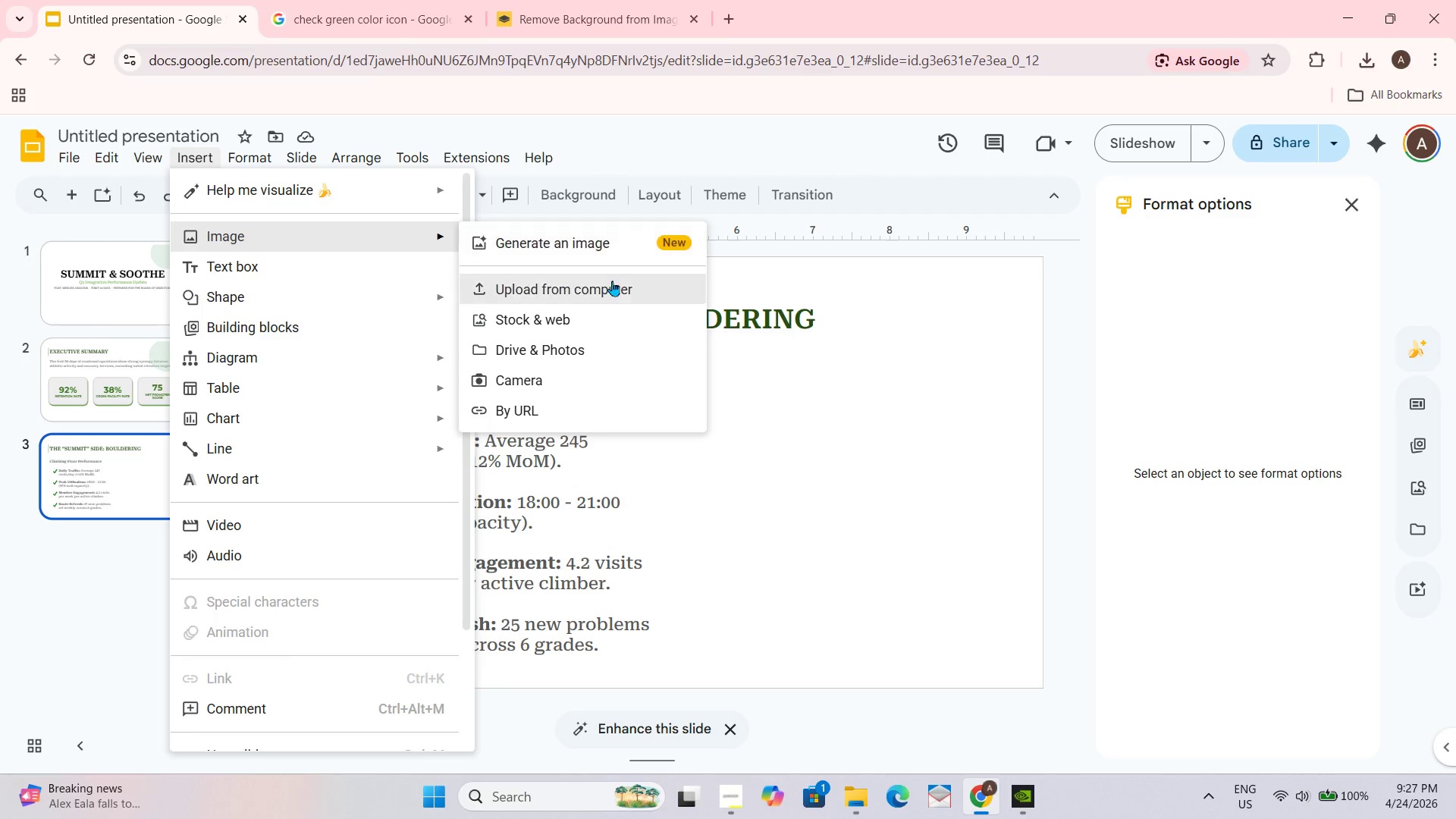 
left_click([612, 287])
 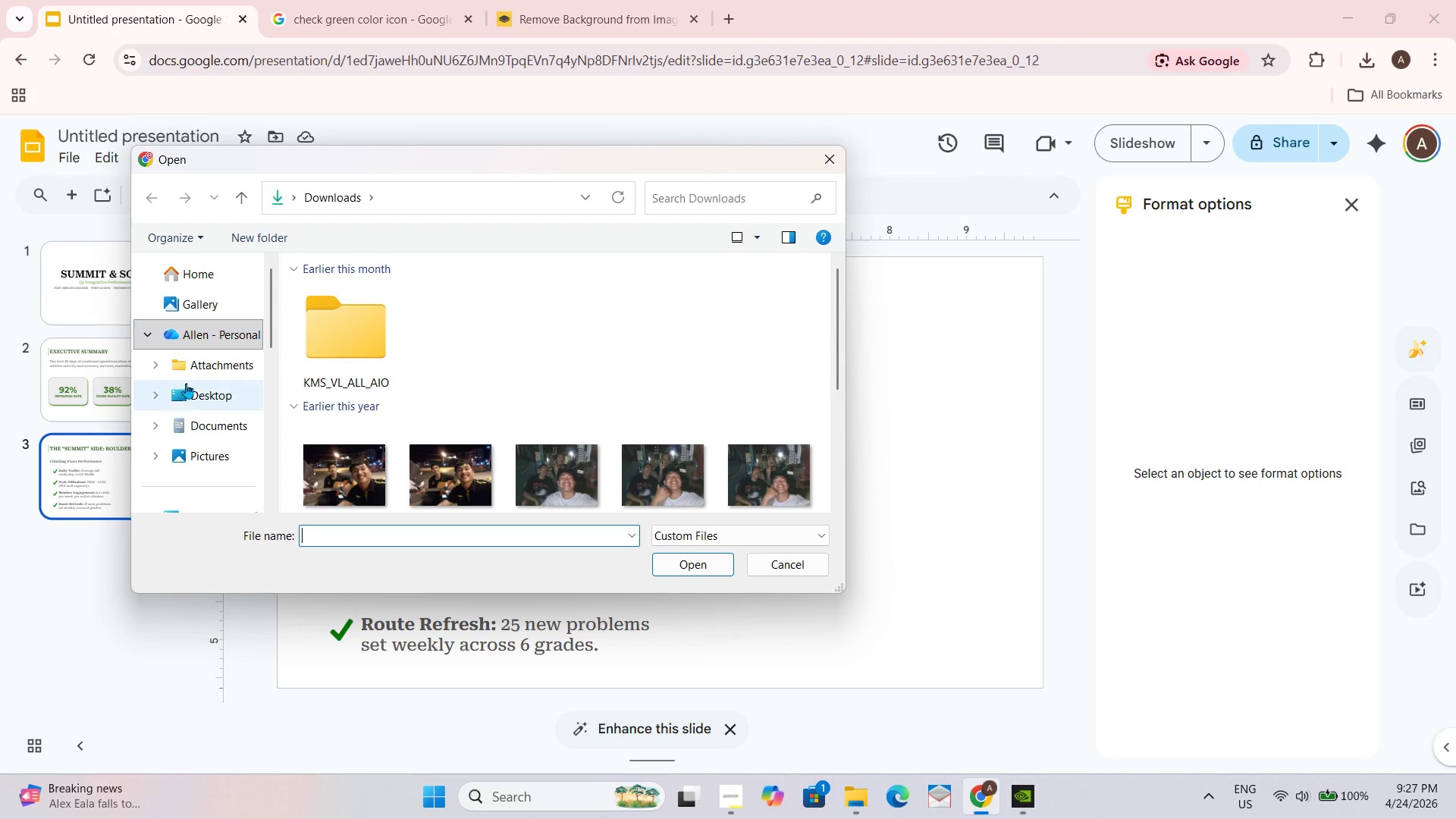 
double_click([192, 391])
 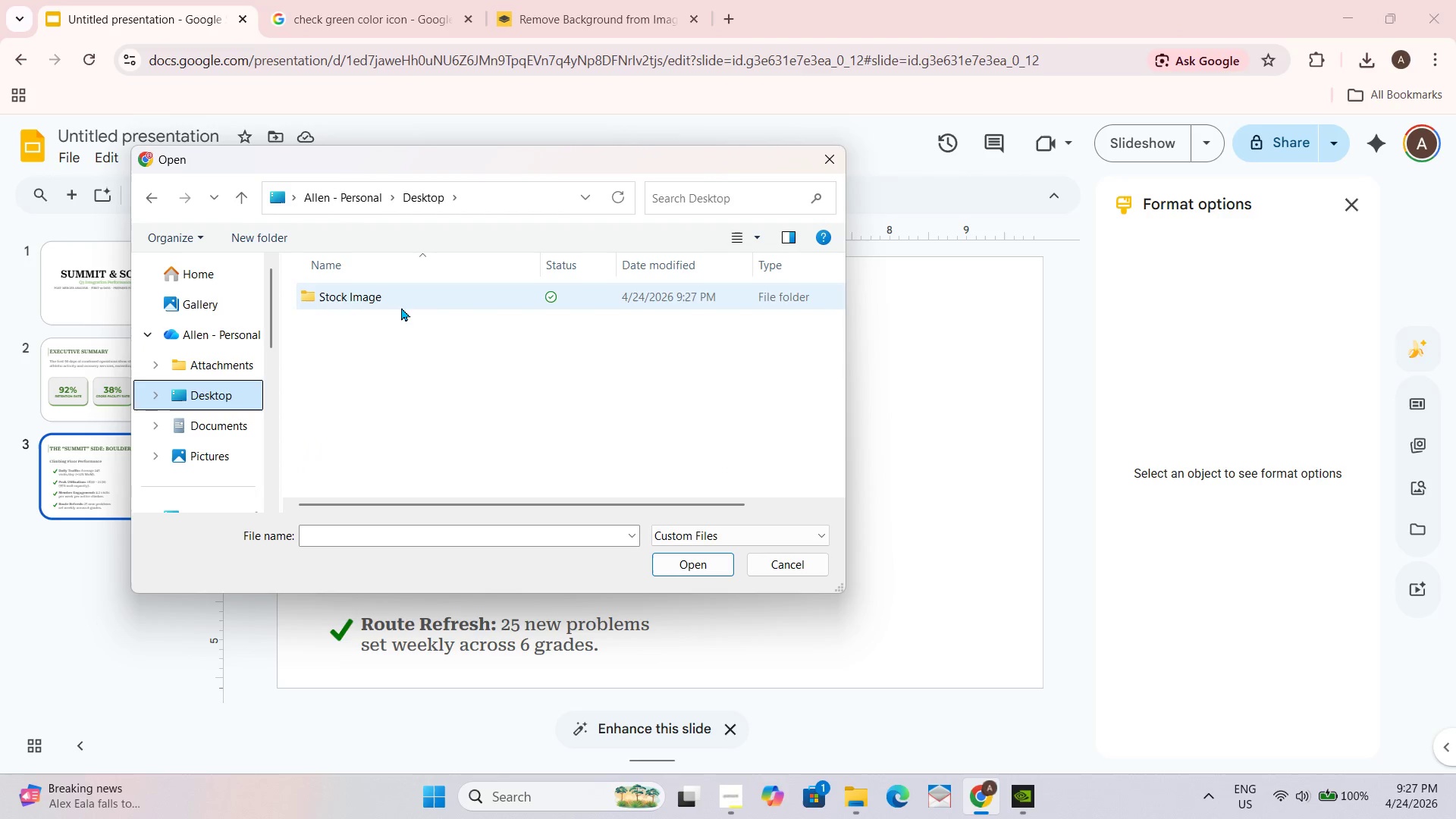 
double_click([401, 306])
 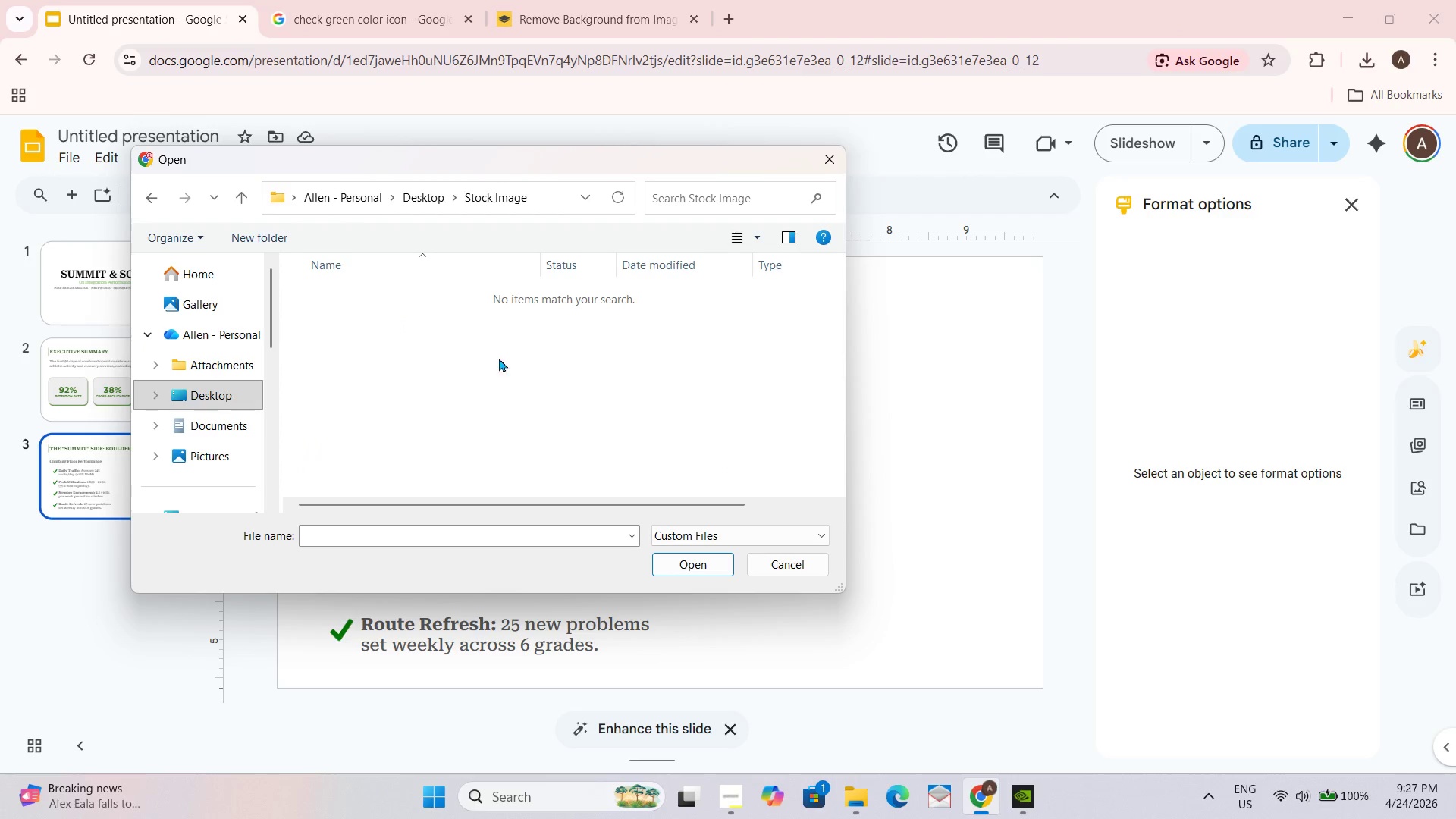 
left_click([578, 315])
 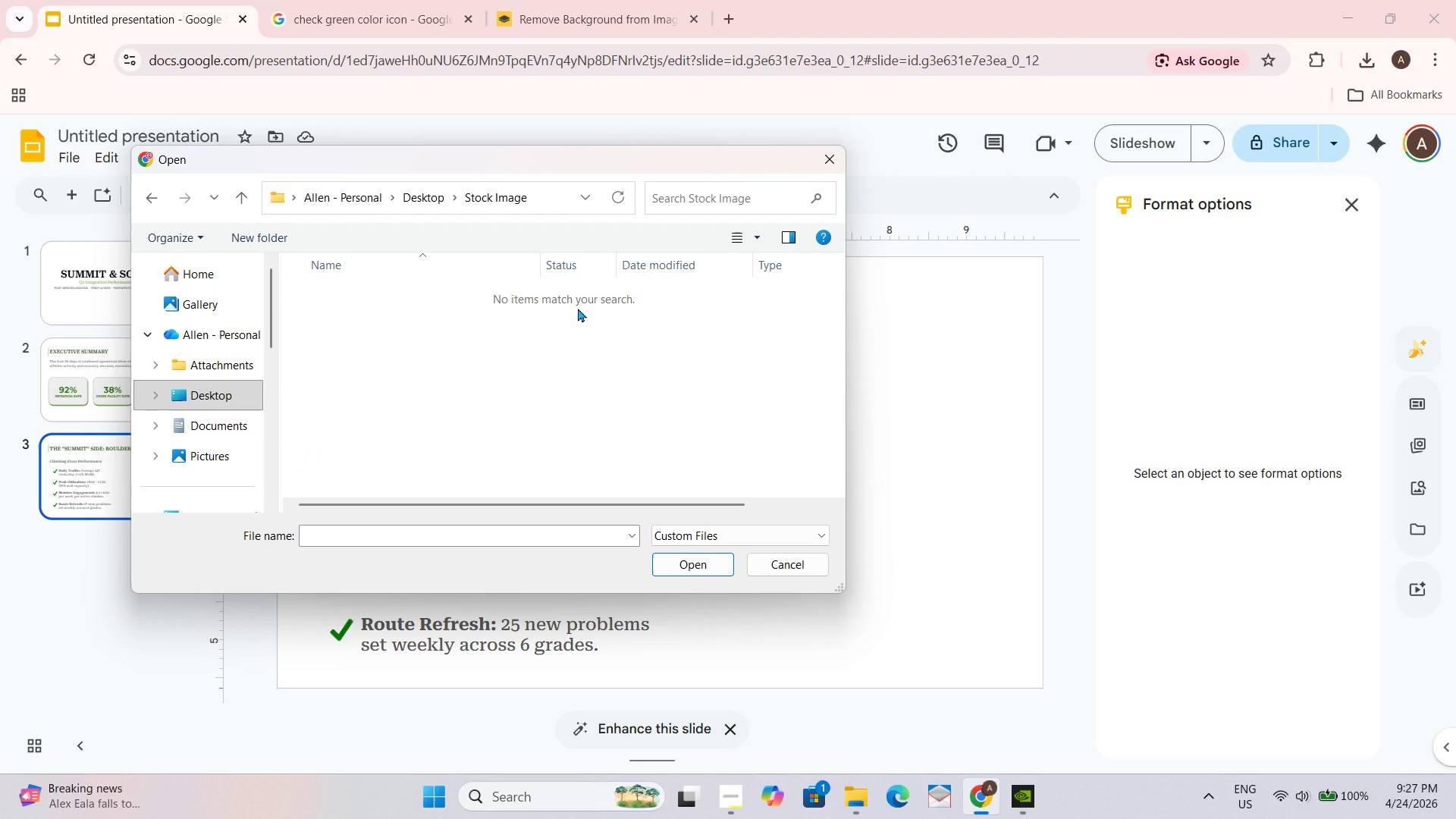 
triple_click([578, 308])
 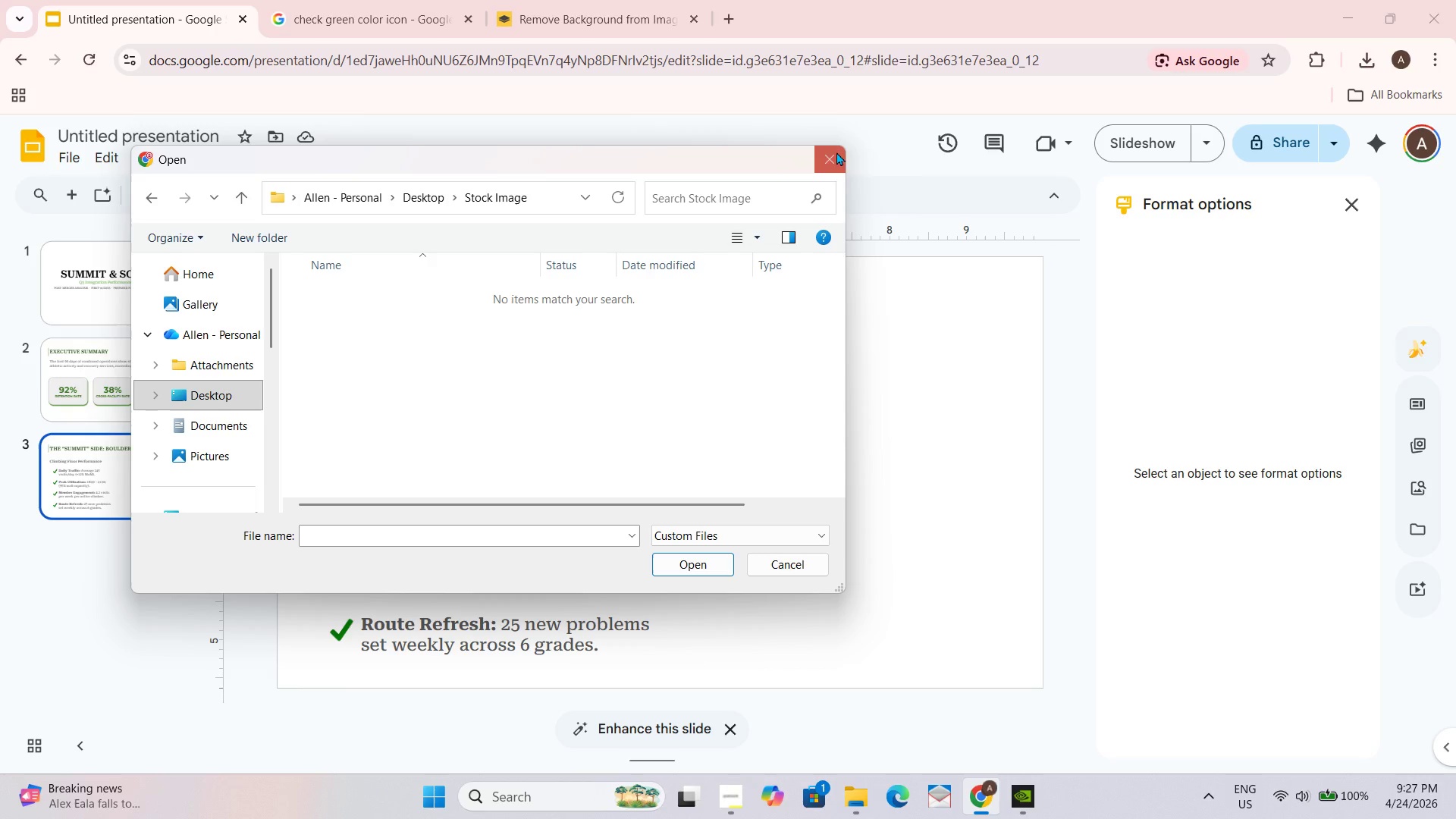 
left_click([839, 149])
 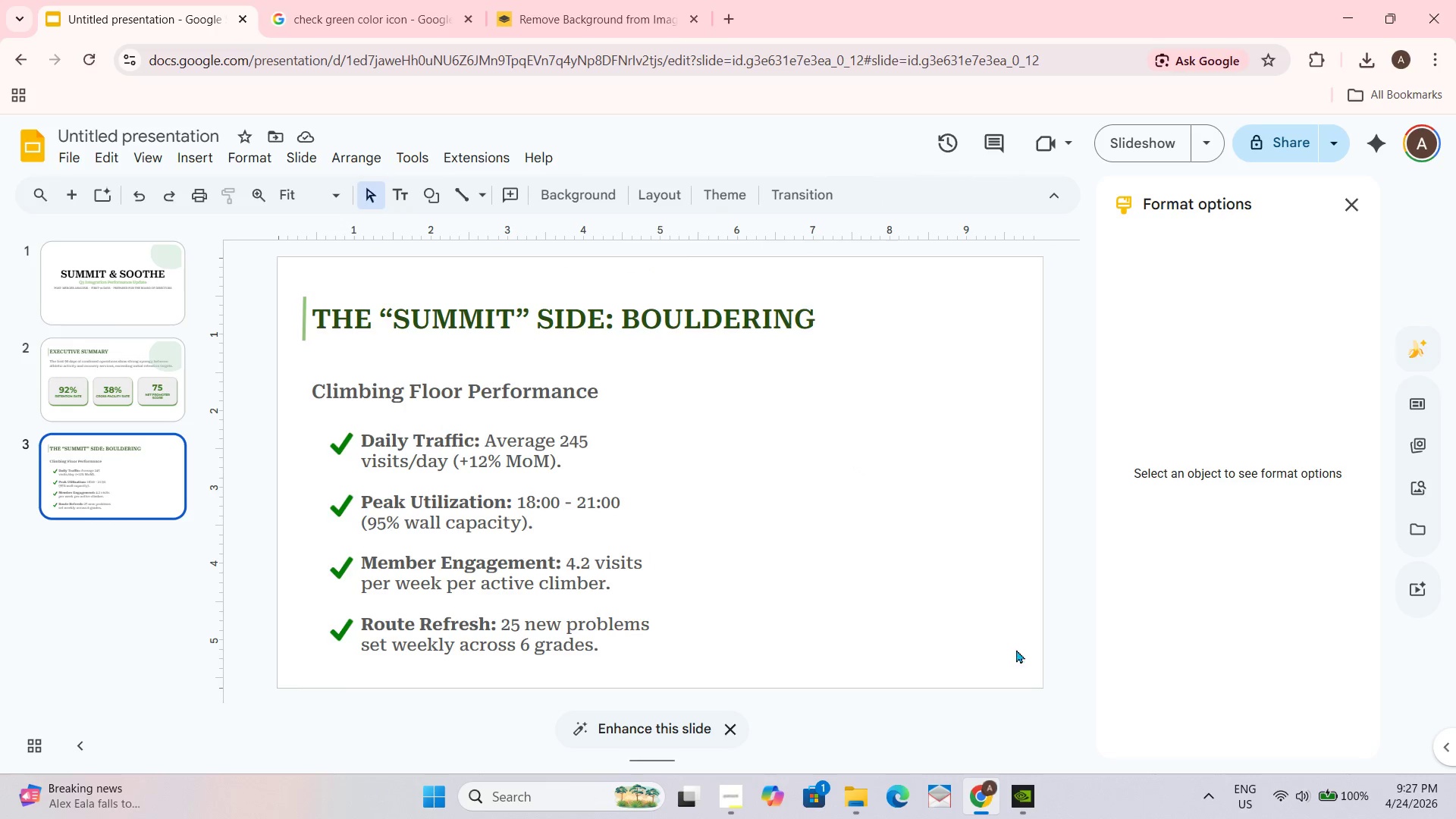 
key(Alt+AltLeft)
 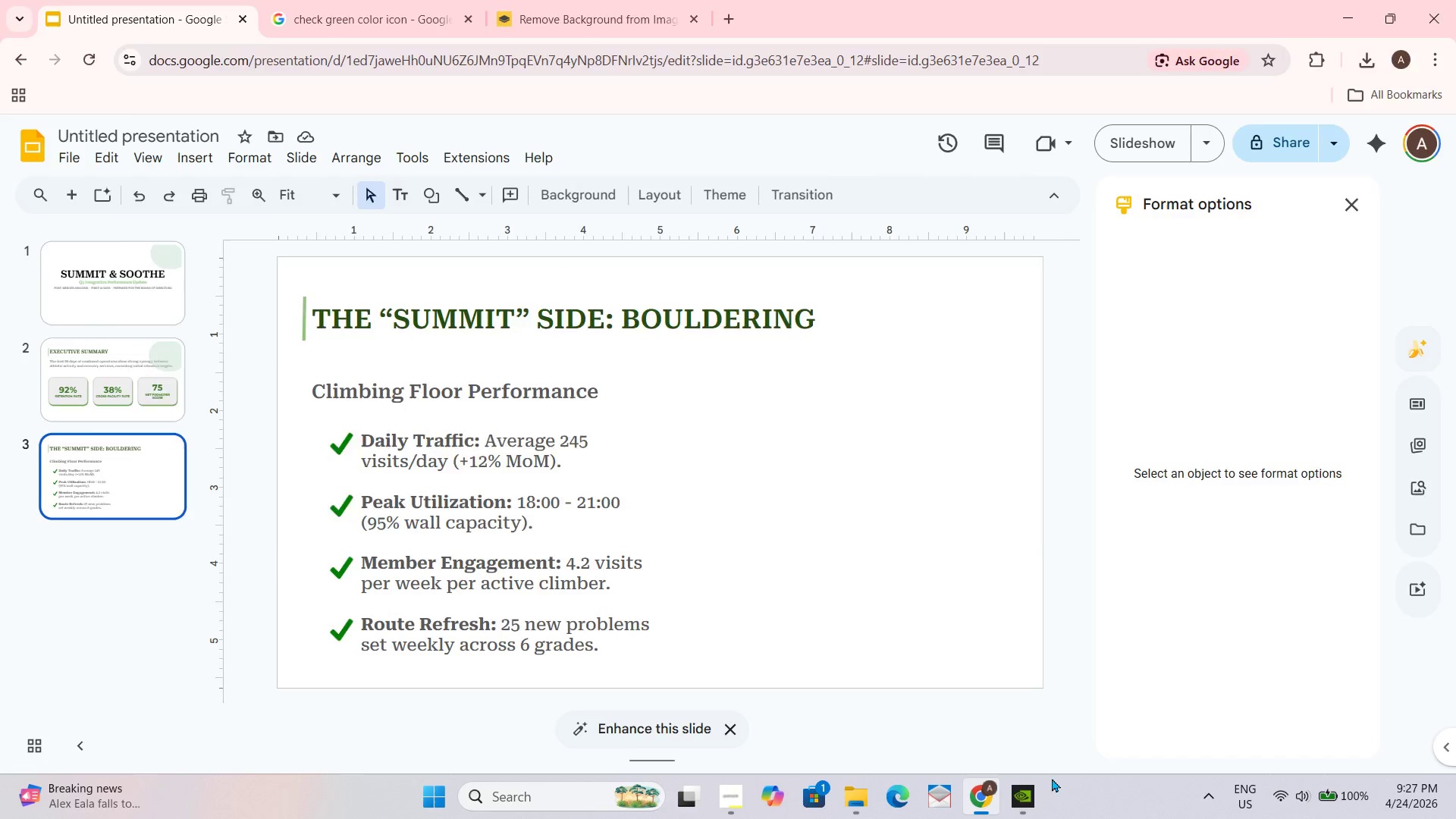 
key(Alt+Tab)
 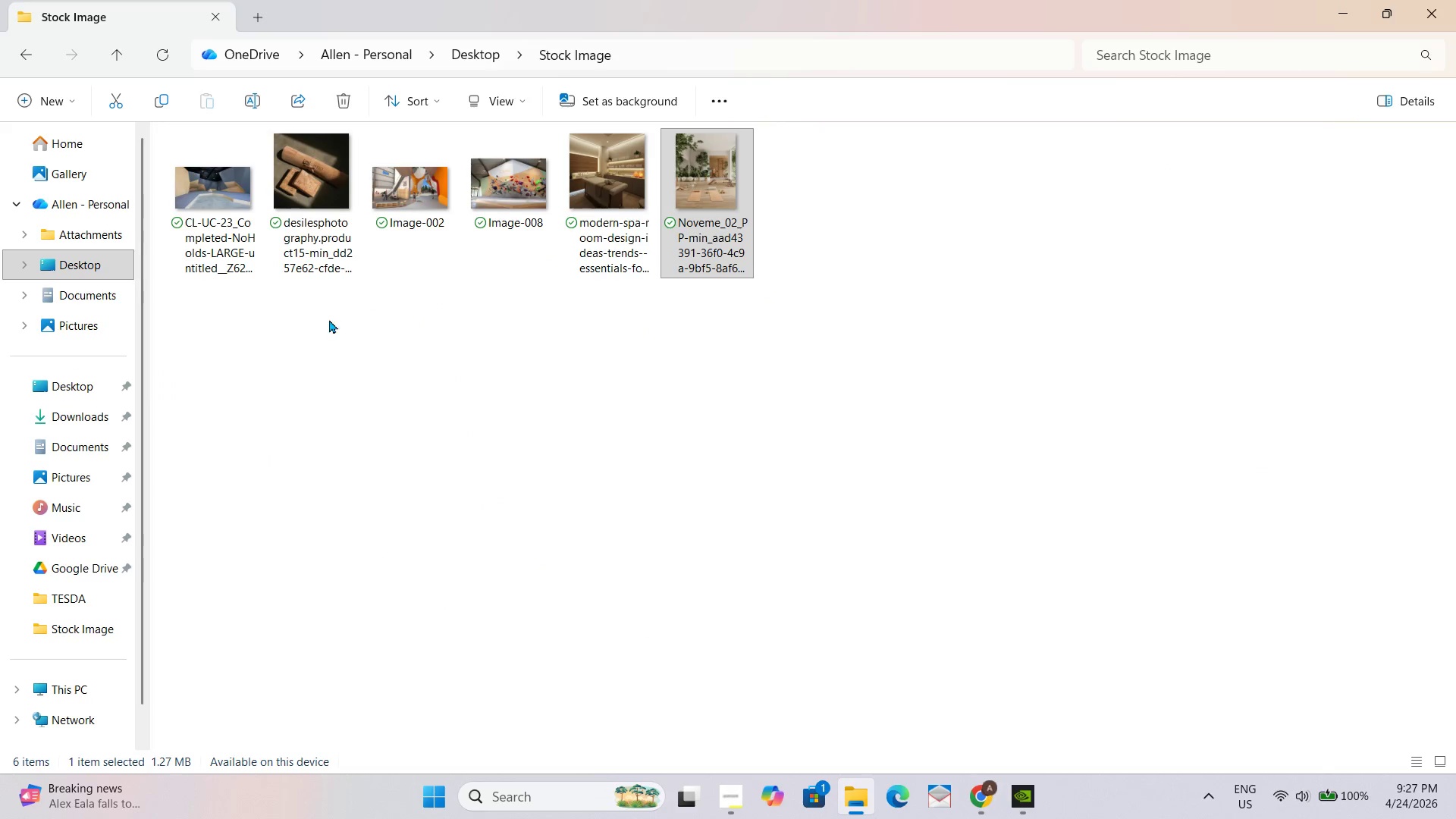 
left_click([373, 382])
 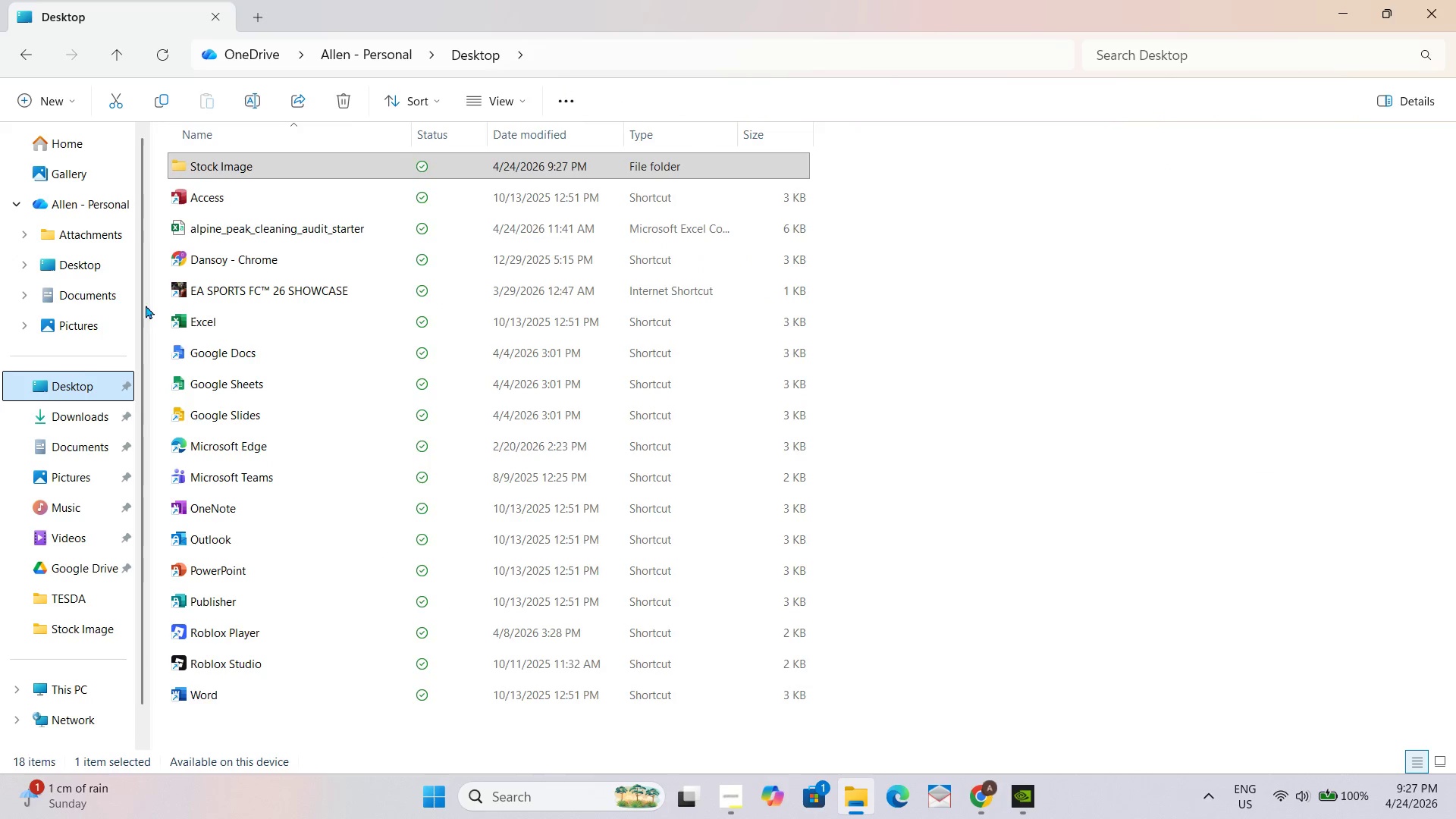 
double_click([233, 156])
 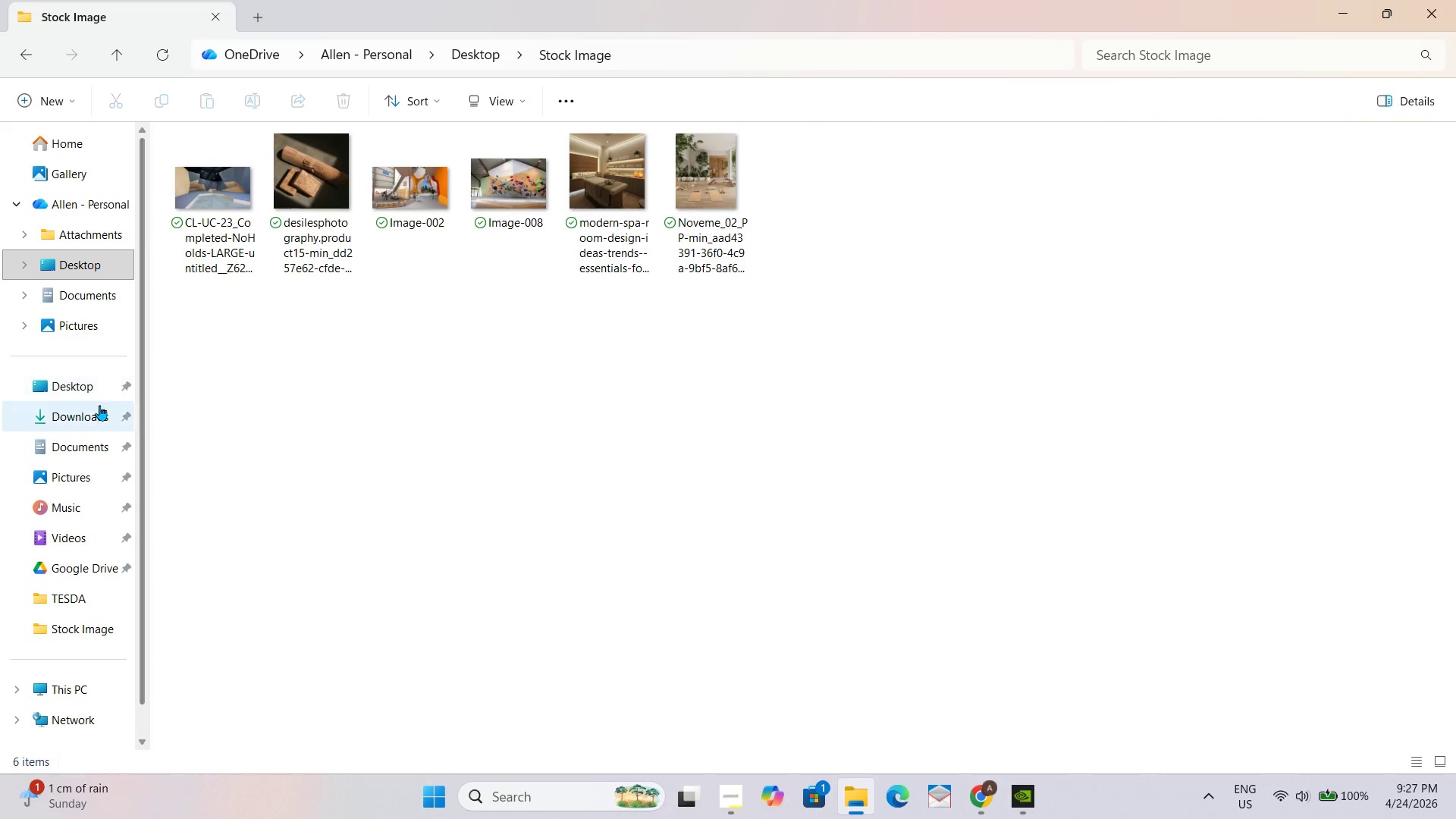 
double_click([92, 393])
 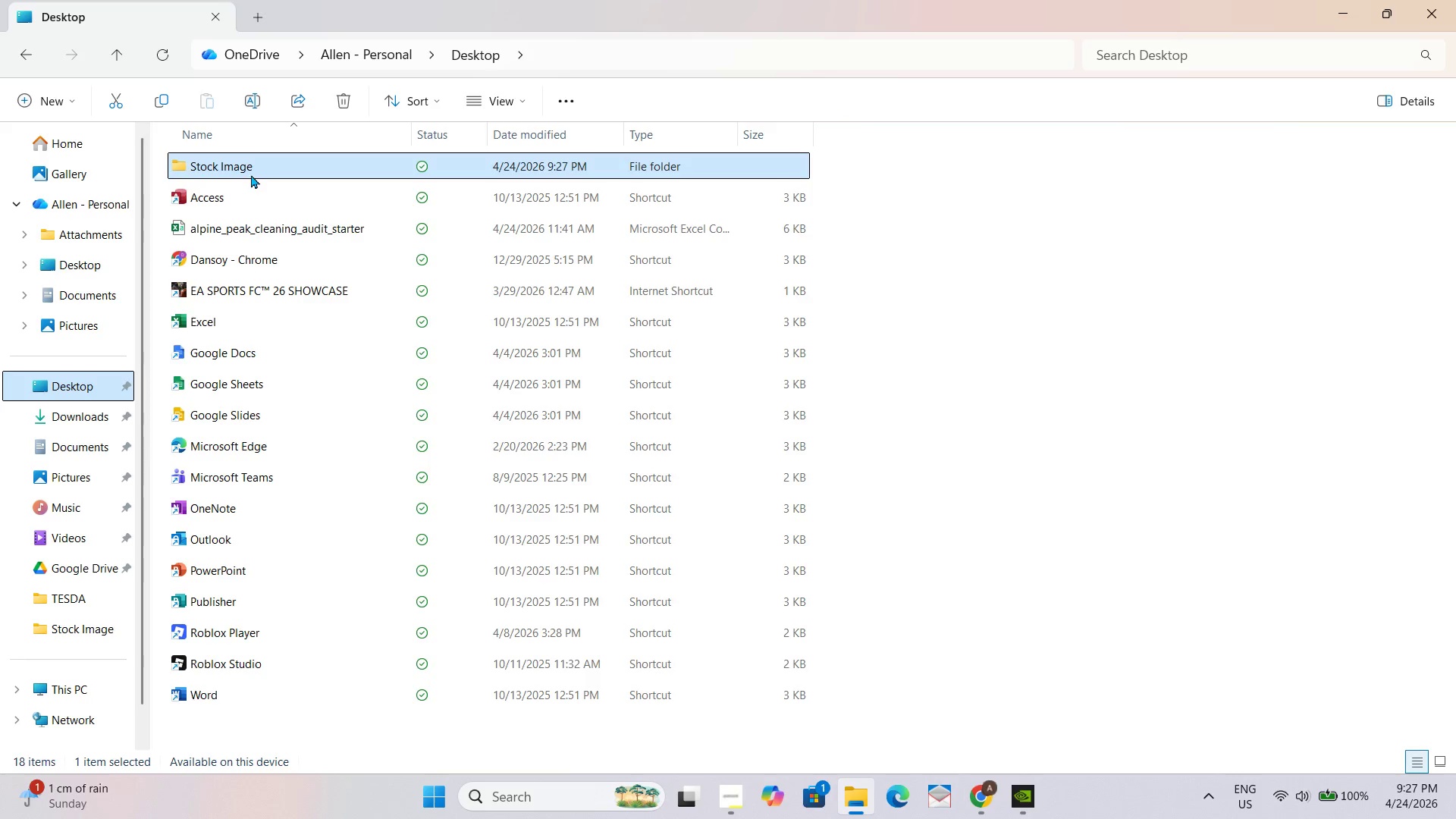 
double_click([251, 174])
 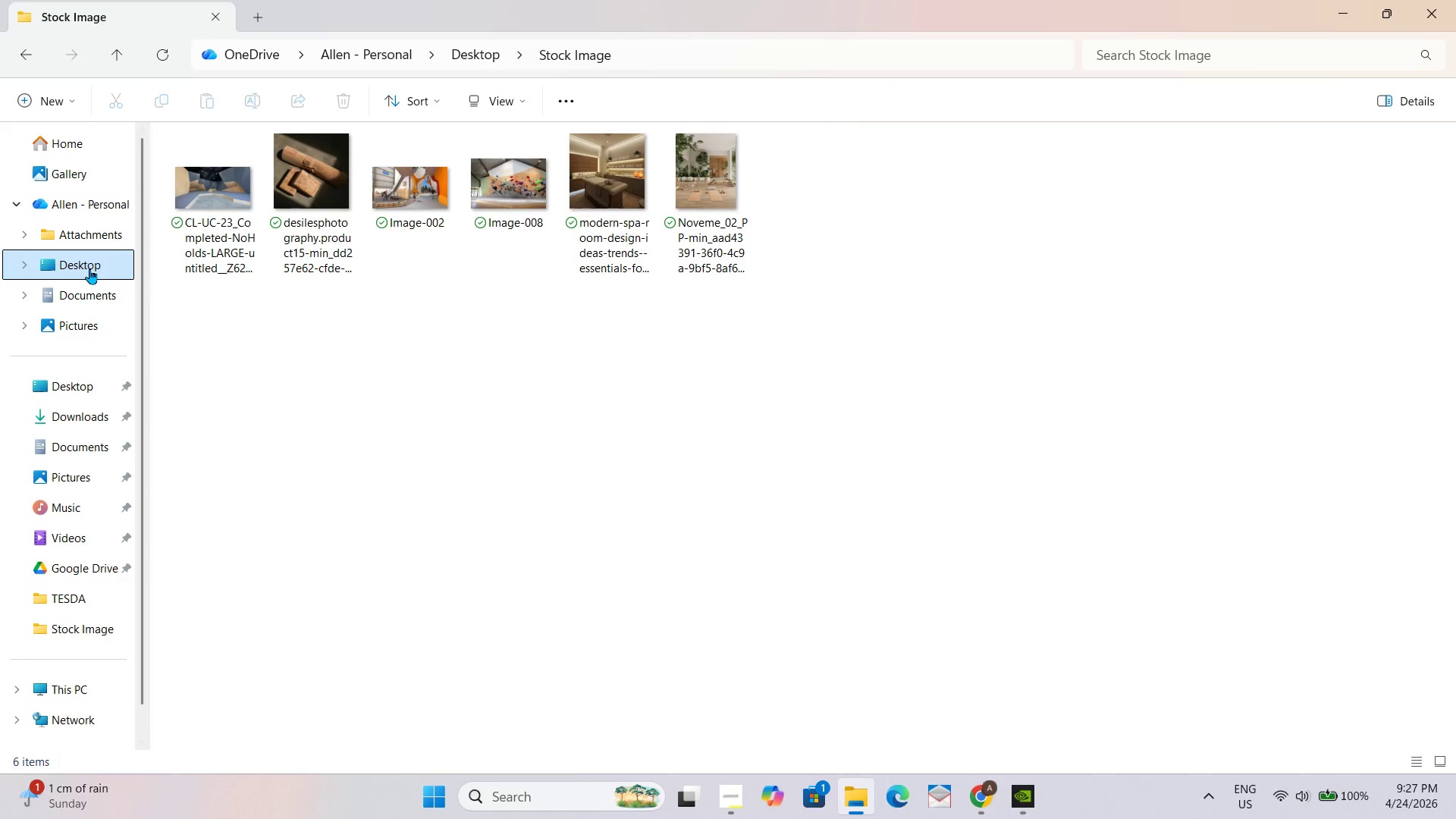 
left_click([89, 268])
 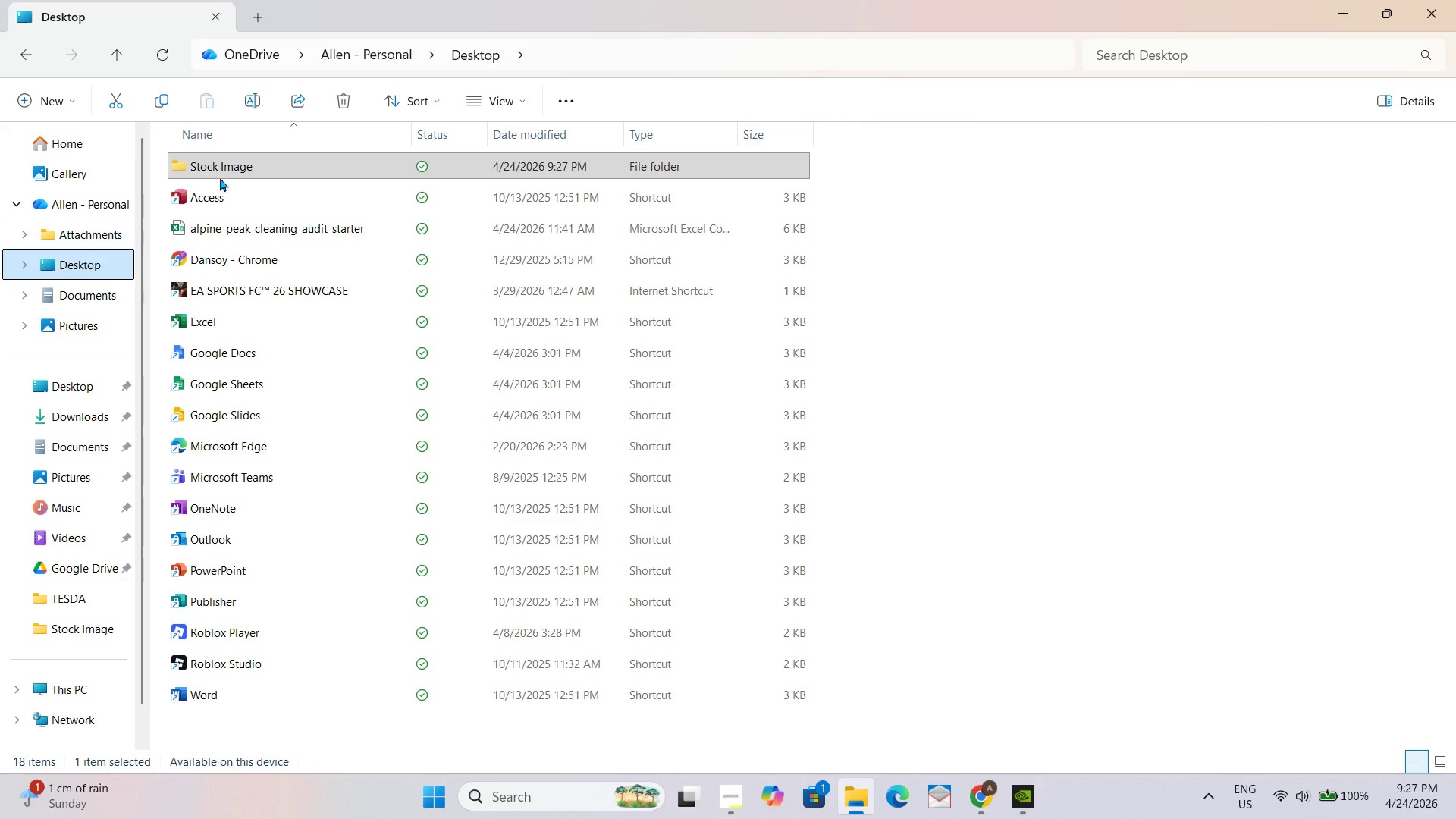 
double_click([237, 170])
 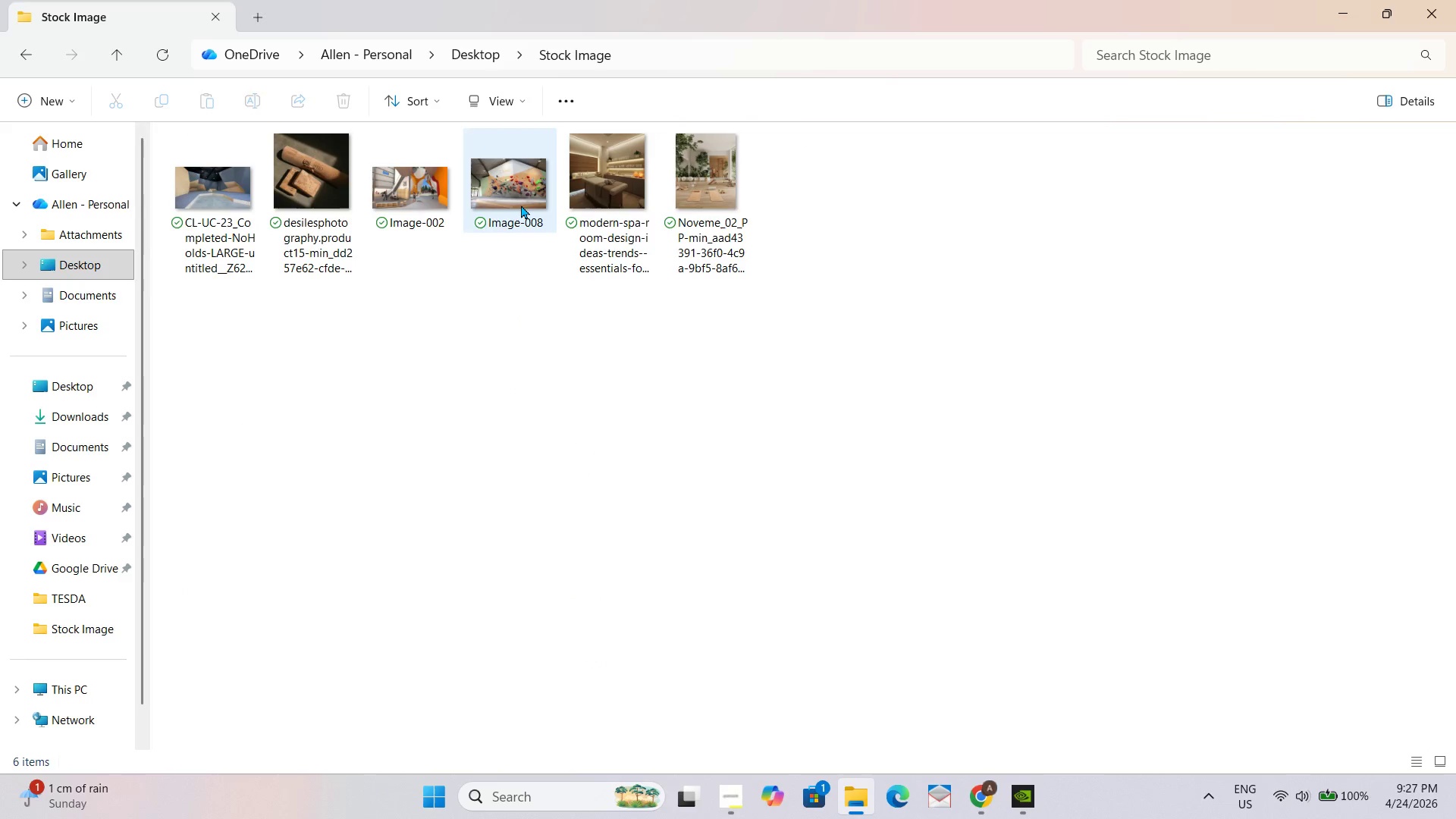 
key(Alt+AltLeft)
 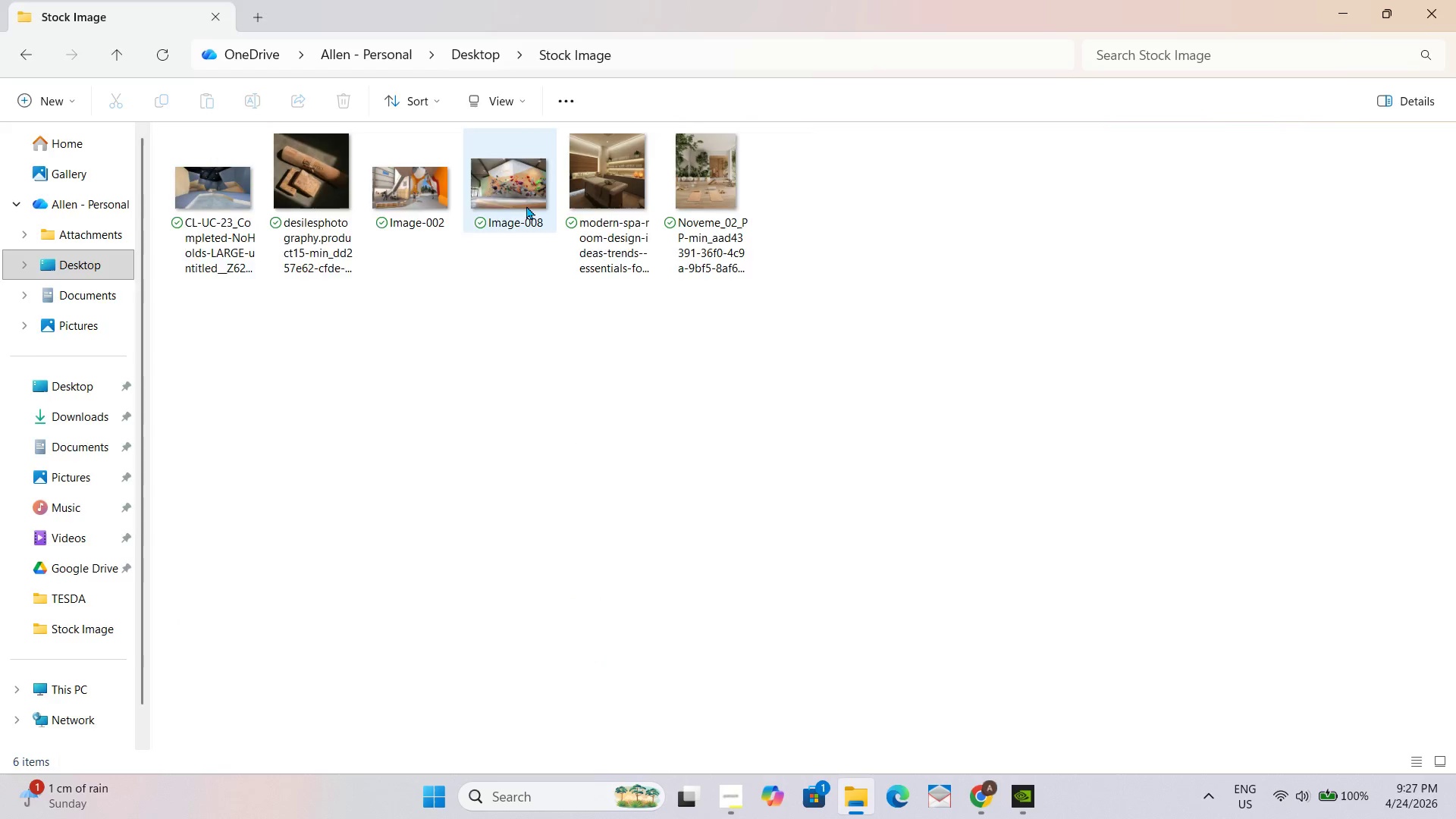 
key(Alt+Tab)
 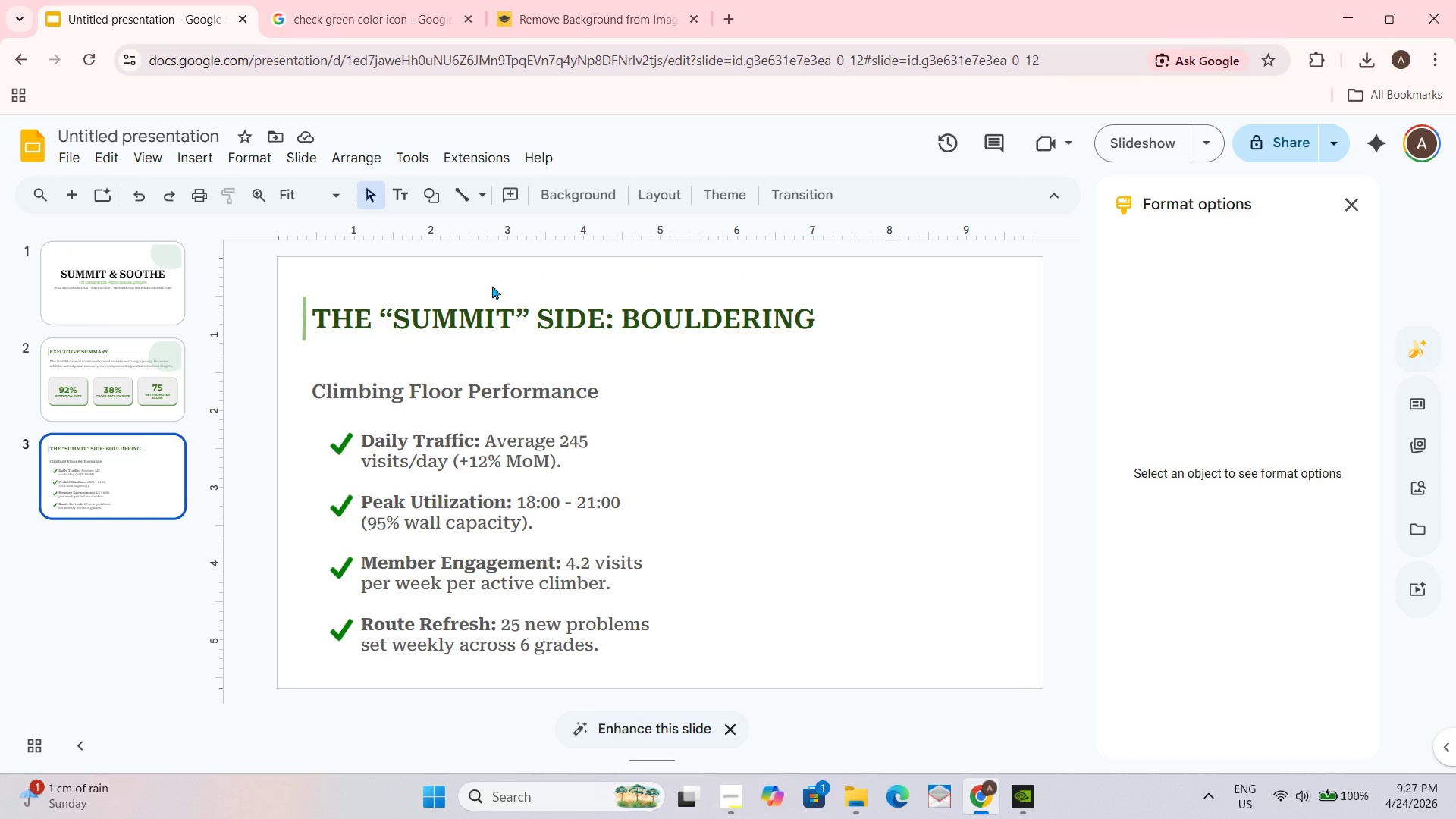 
key(Alt+AltLeft)
 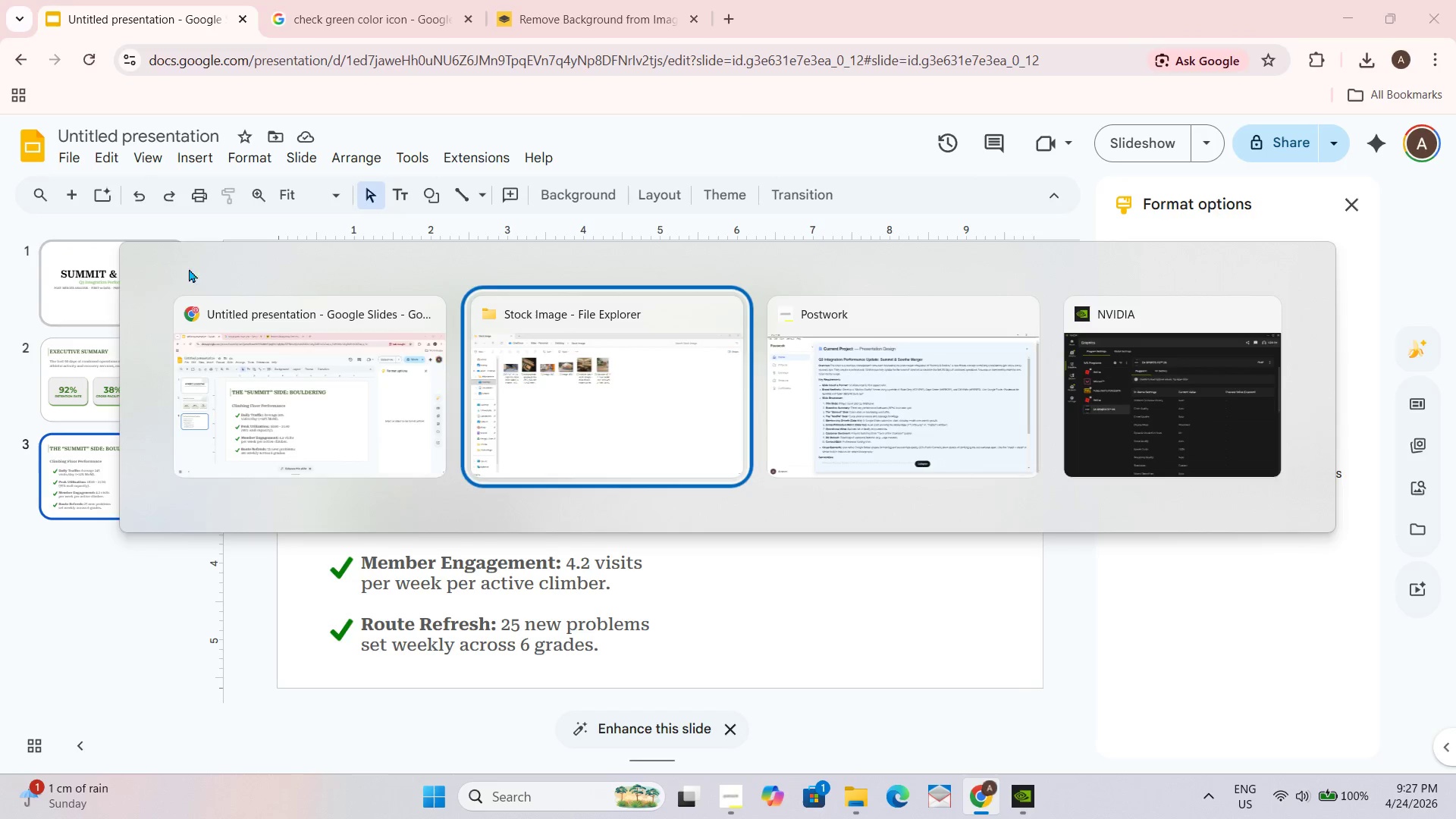 
key(Alt+Tab)
 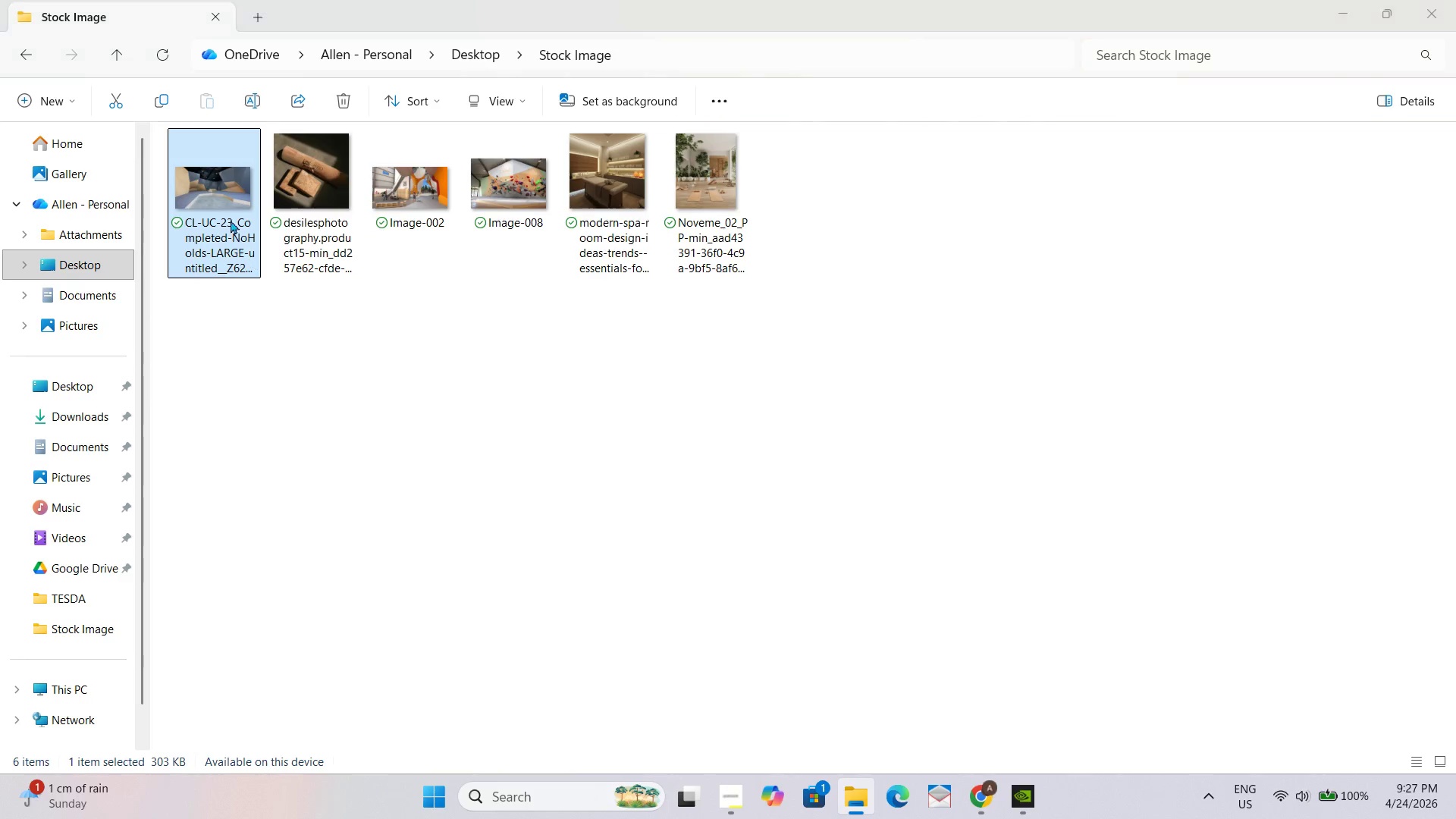 
key(Enter)
 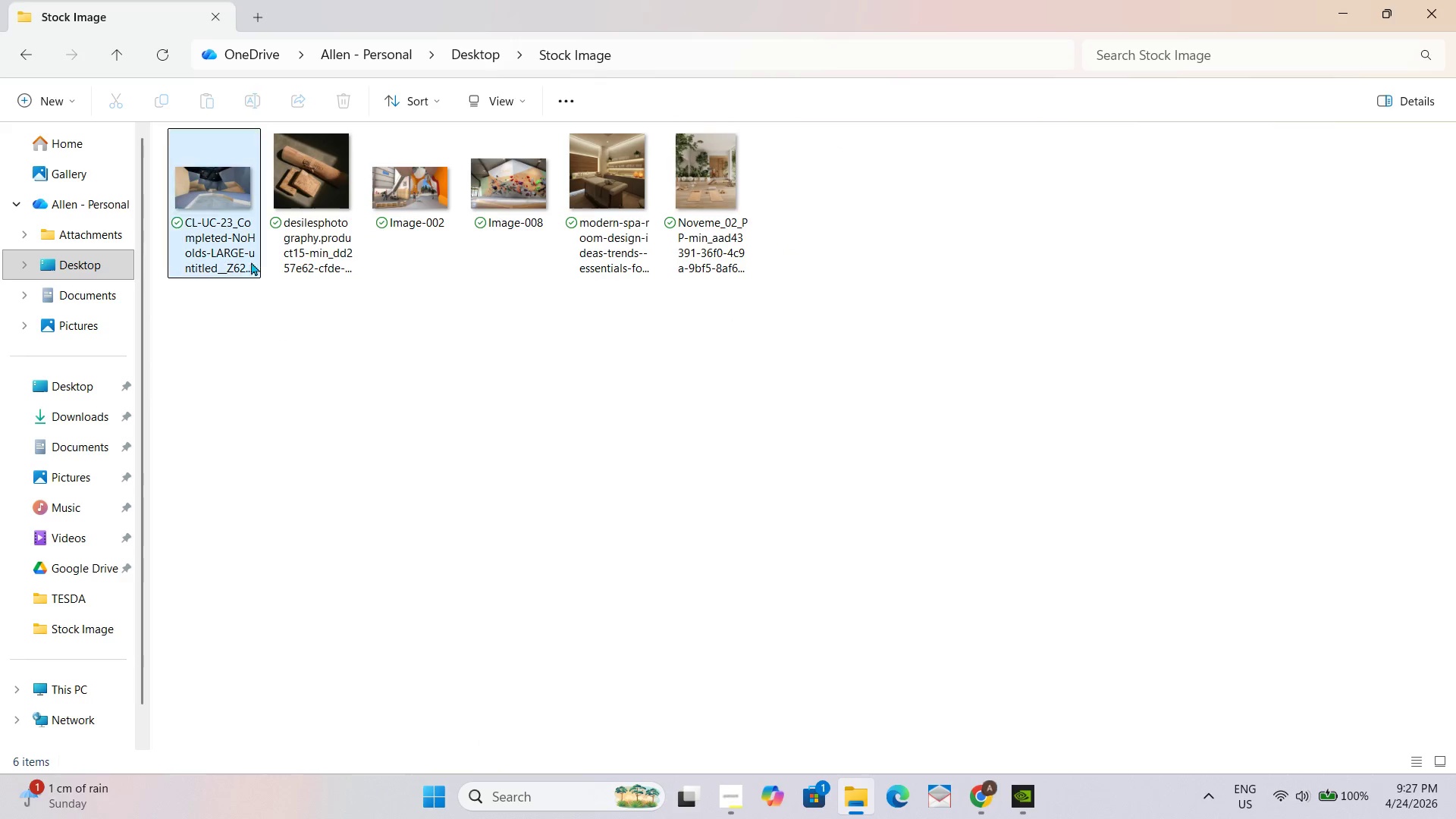 
double_click([215, 193])
 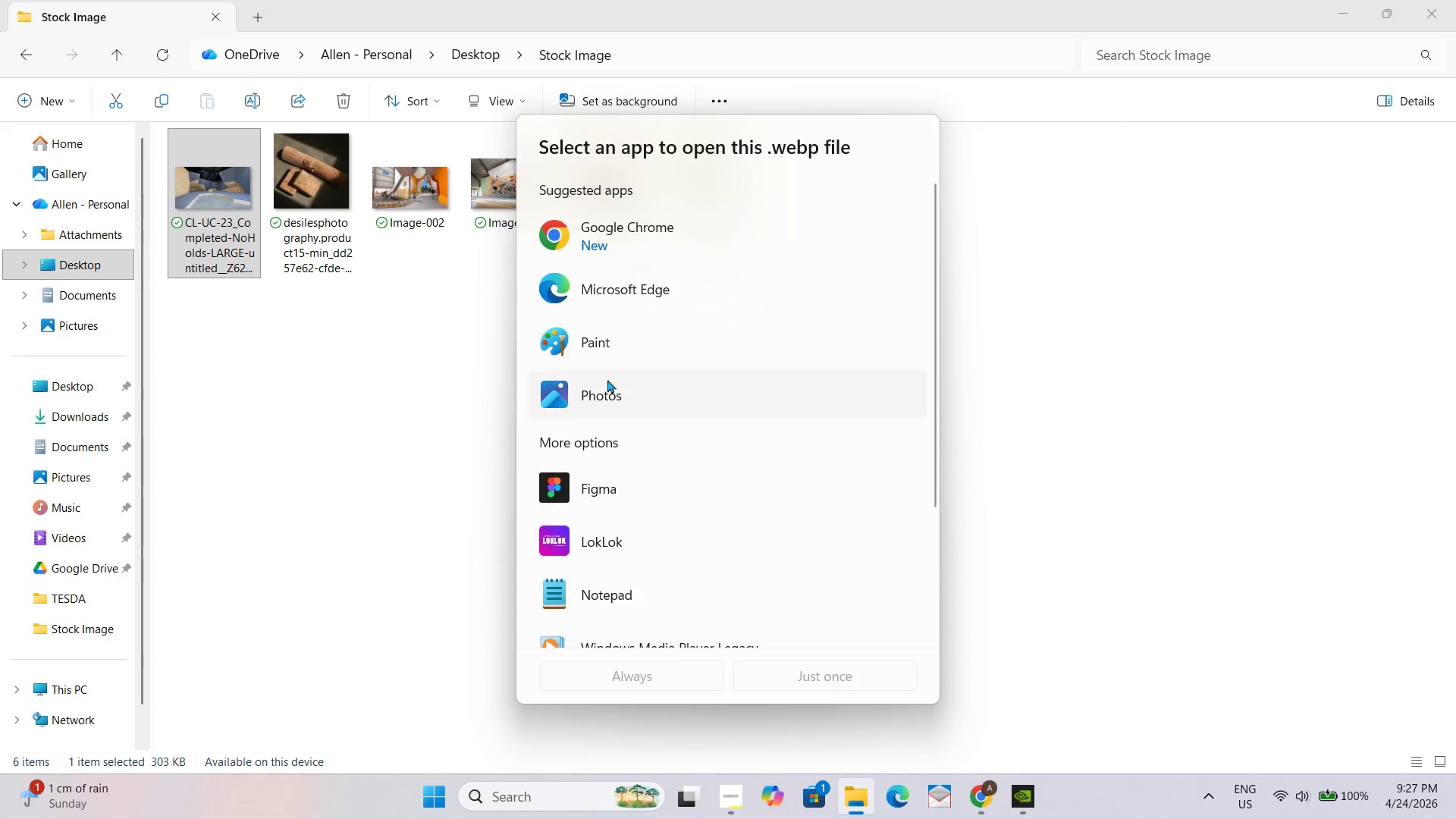 
left_click([632, 391])
 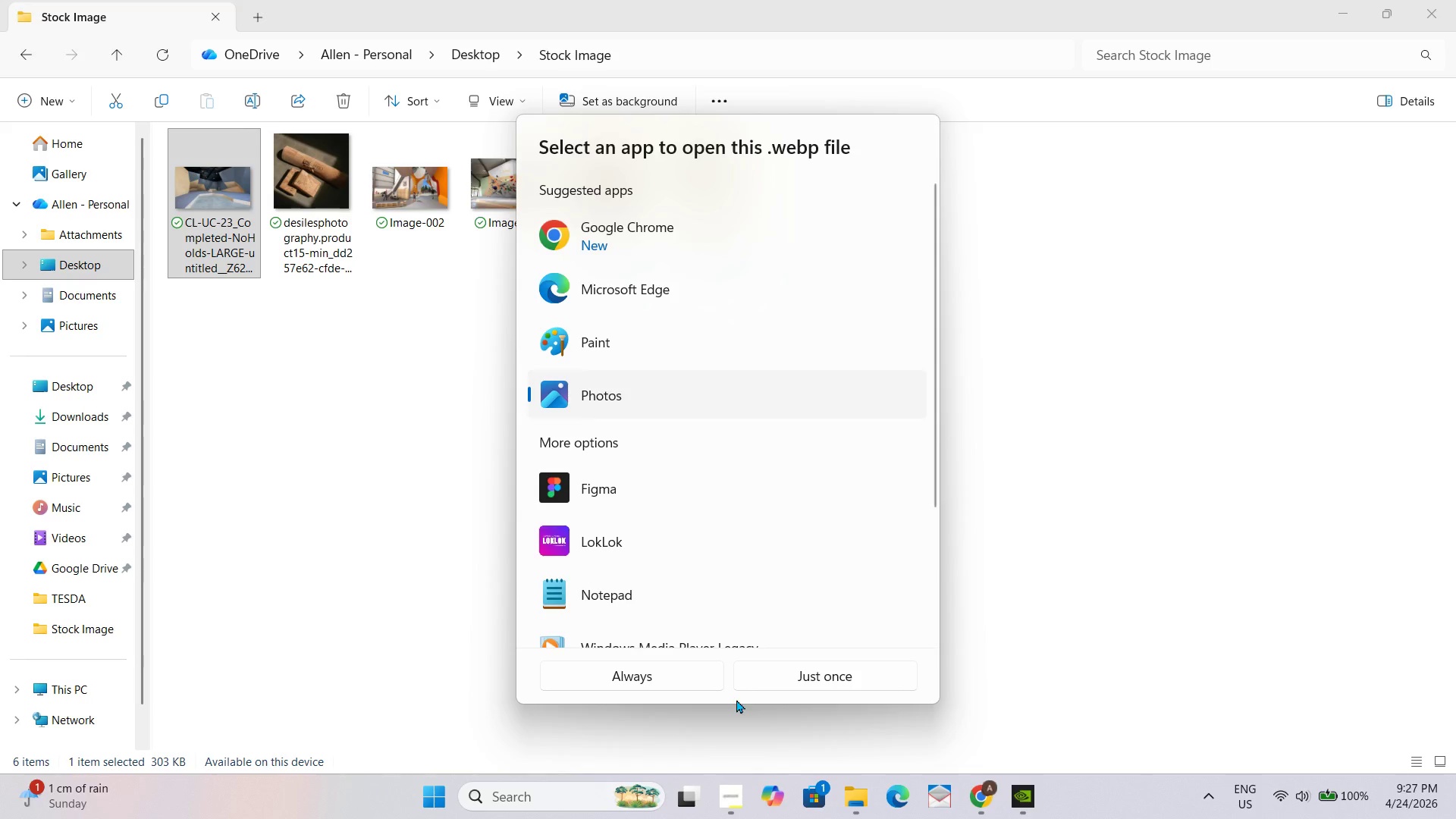 
left_click([791, 679])
 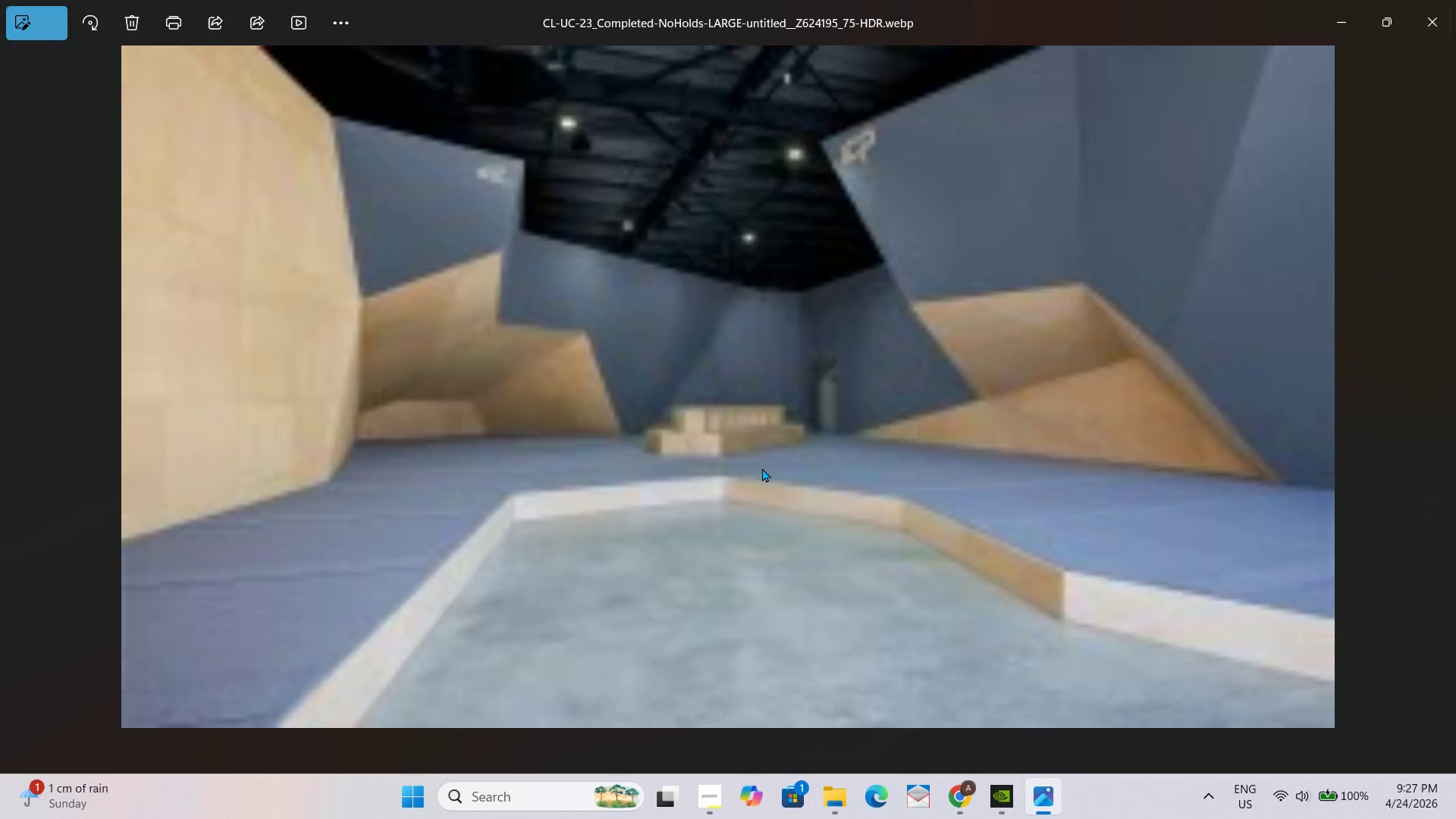 
right_click([755, 341])
 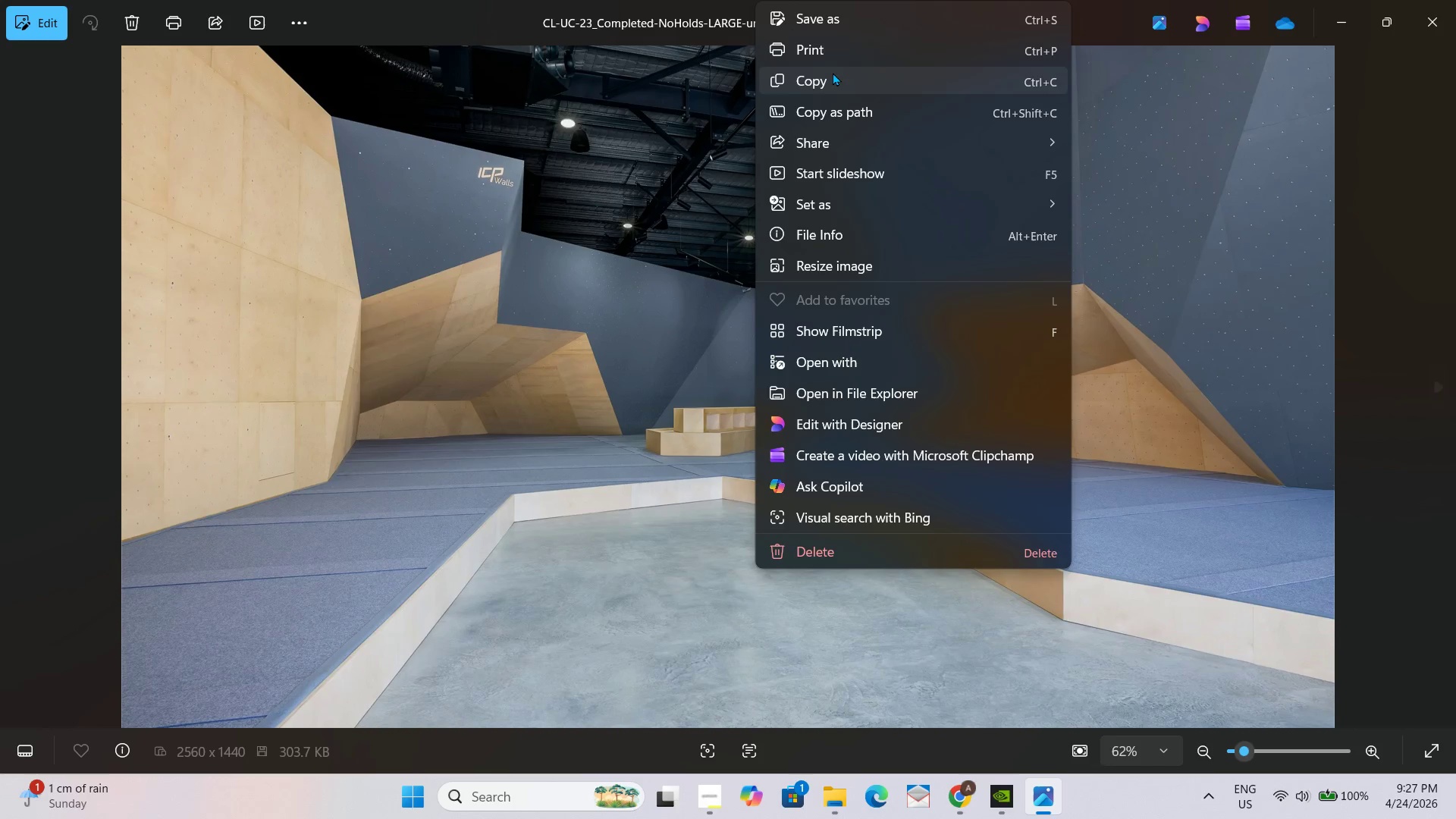 
left_click([1444, 20])
 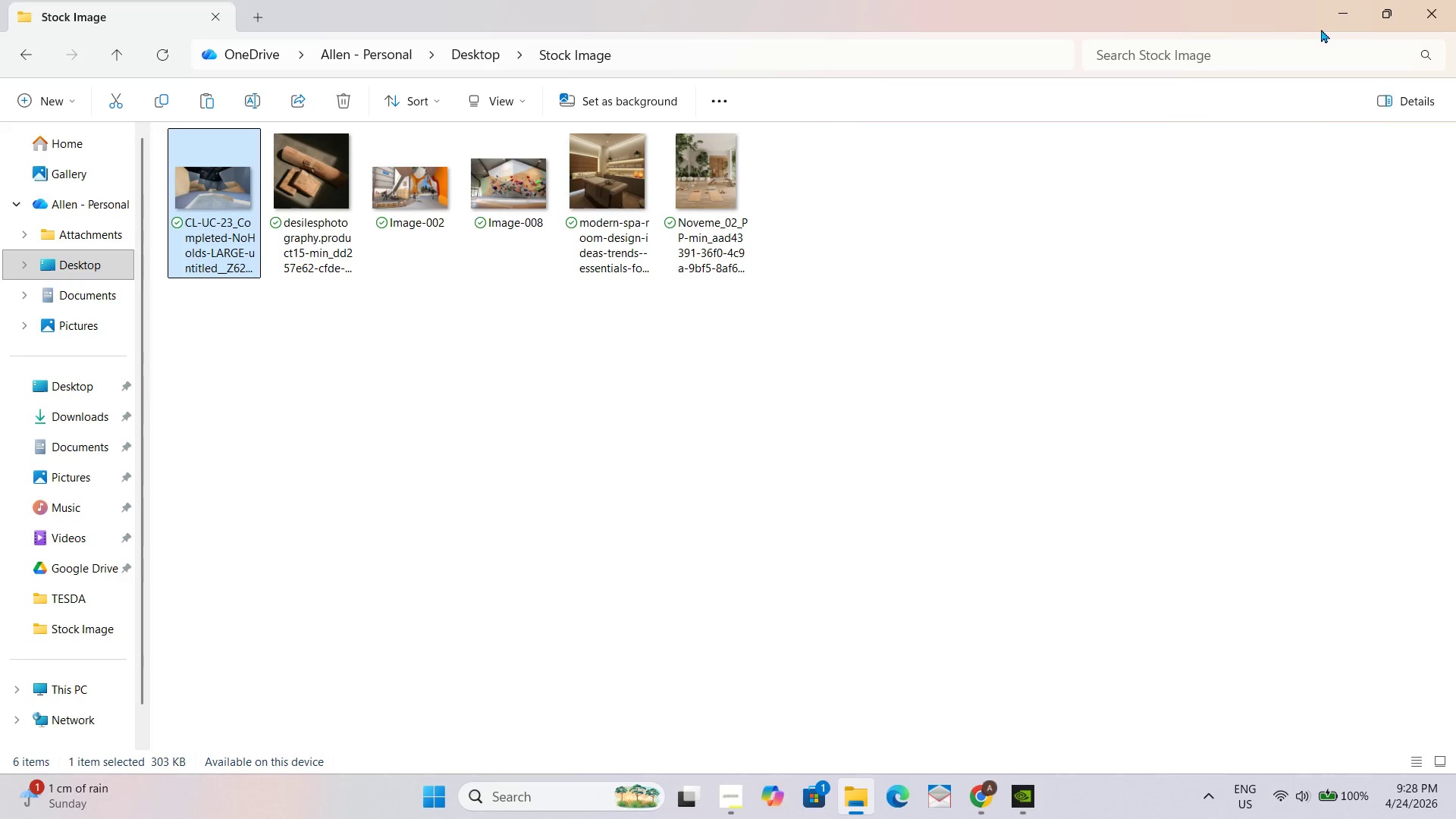 
left_click([1340, 12])
 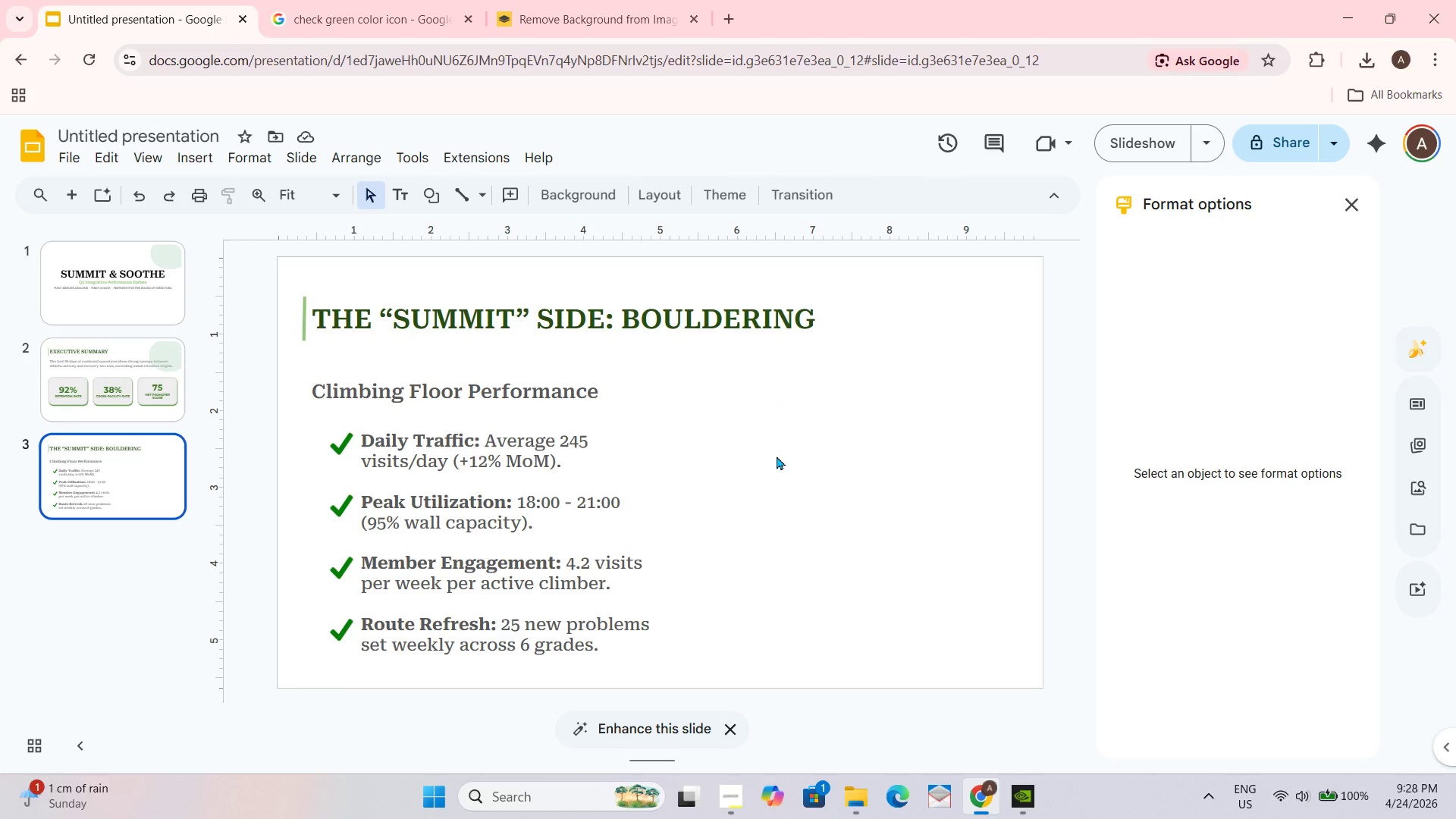 
key(Control+V)
 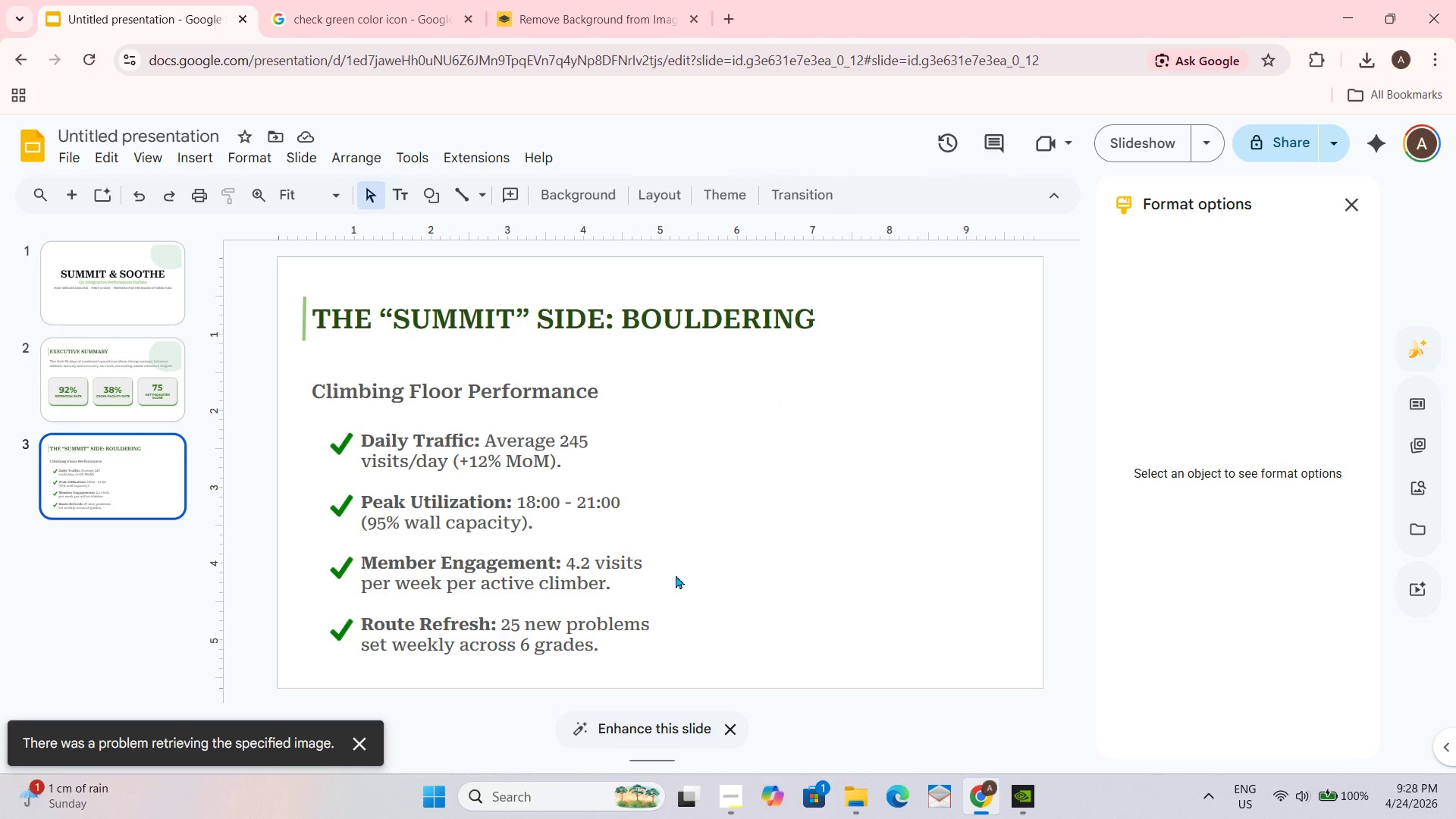 
left_click([812, 492])
 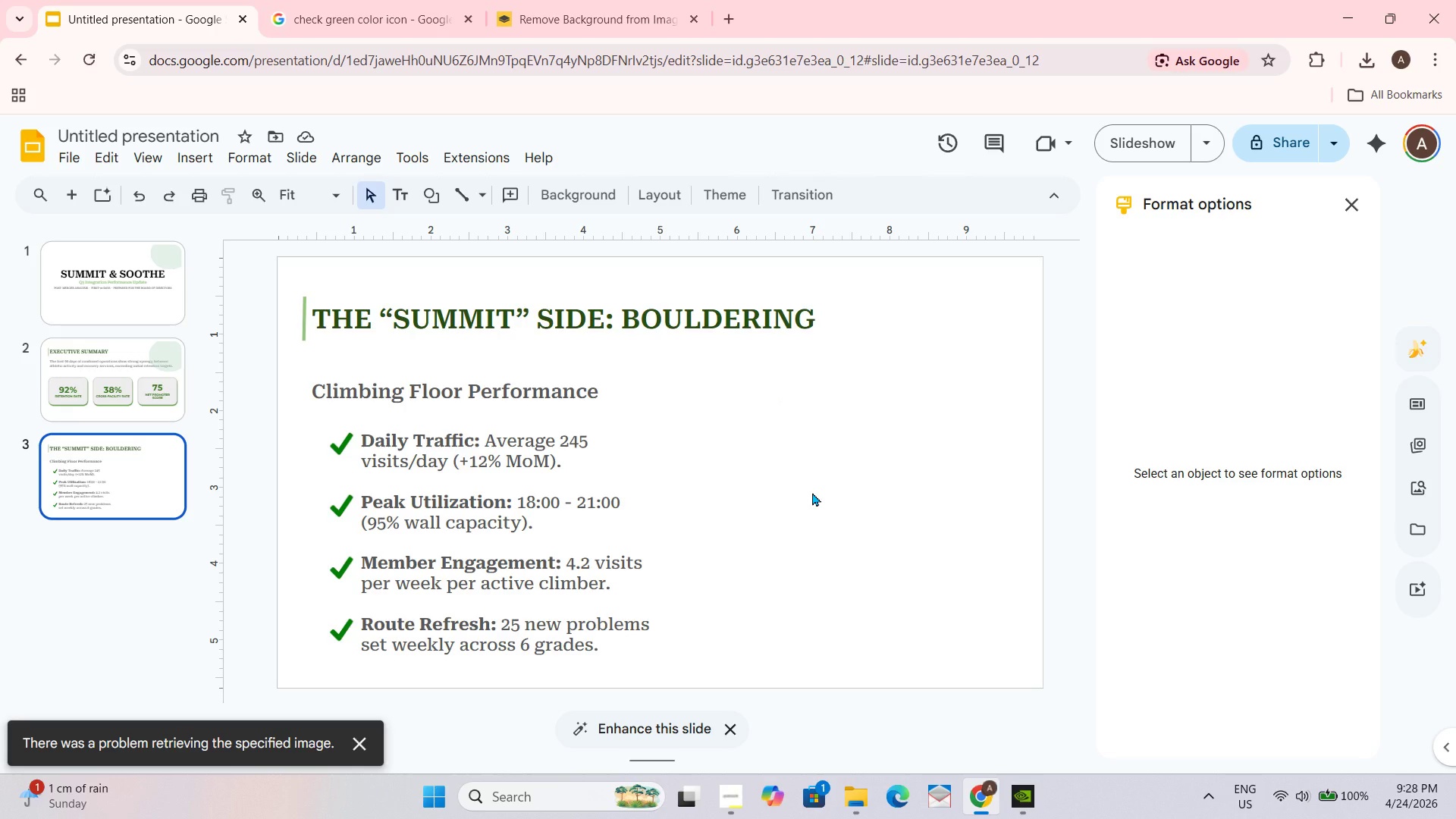 
right_click([812, 492])
 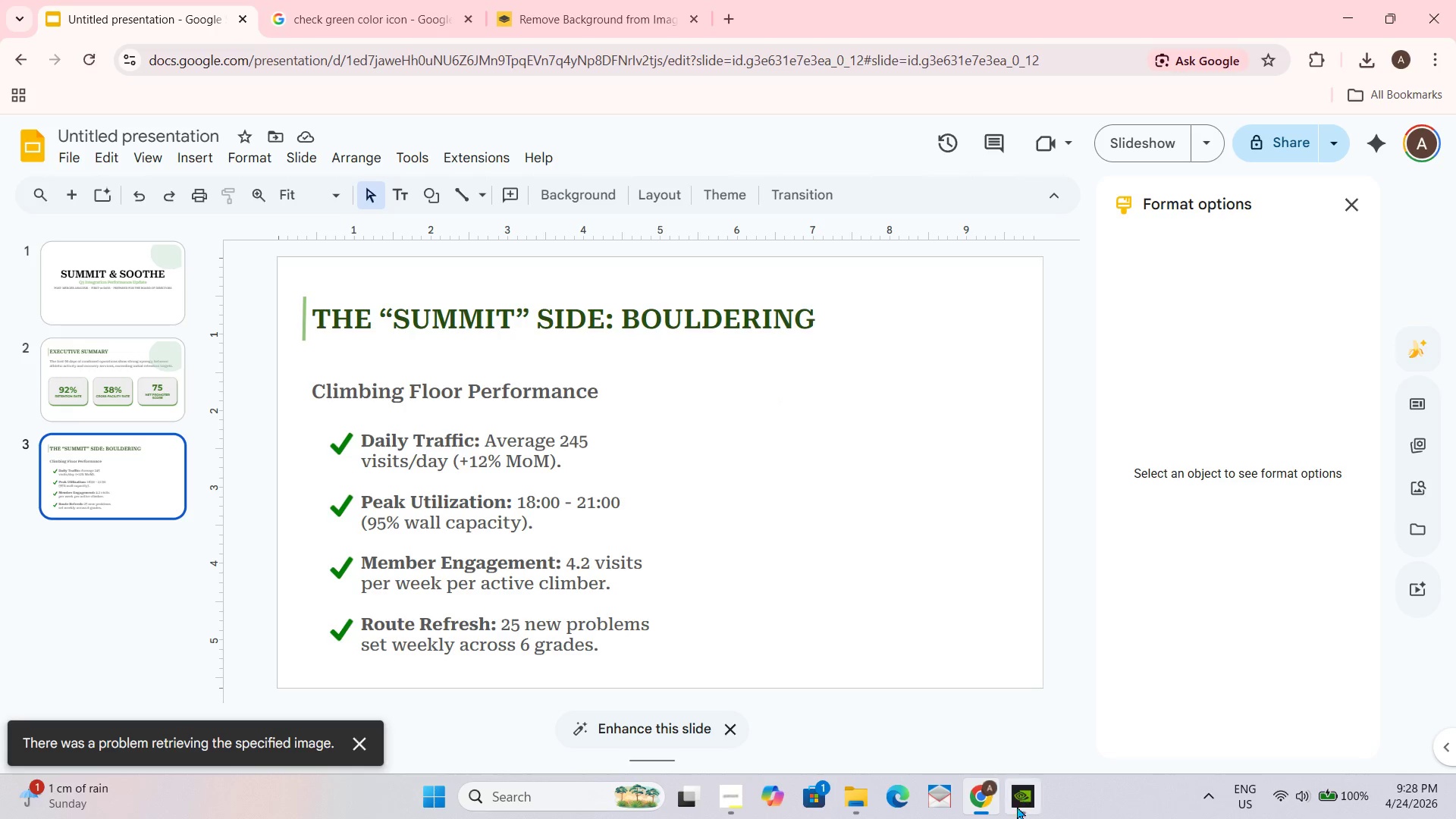 
key(Alt+AltLeft)
 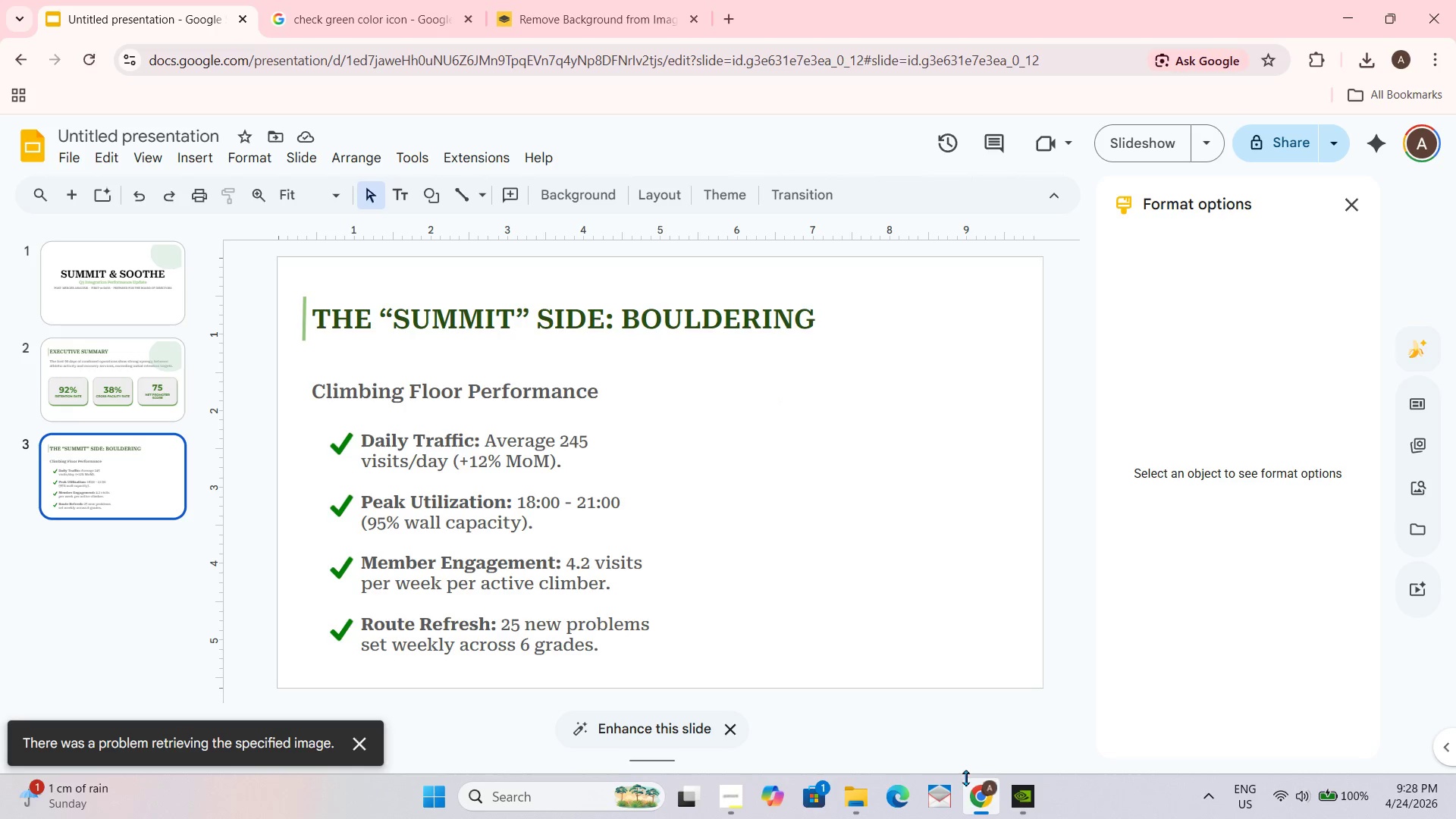 
key(Alt+Tab)
 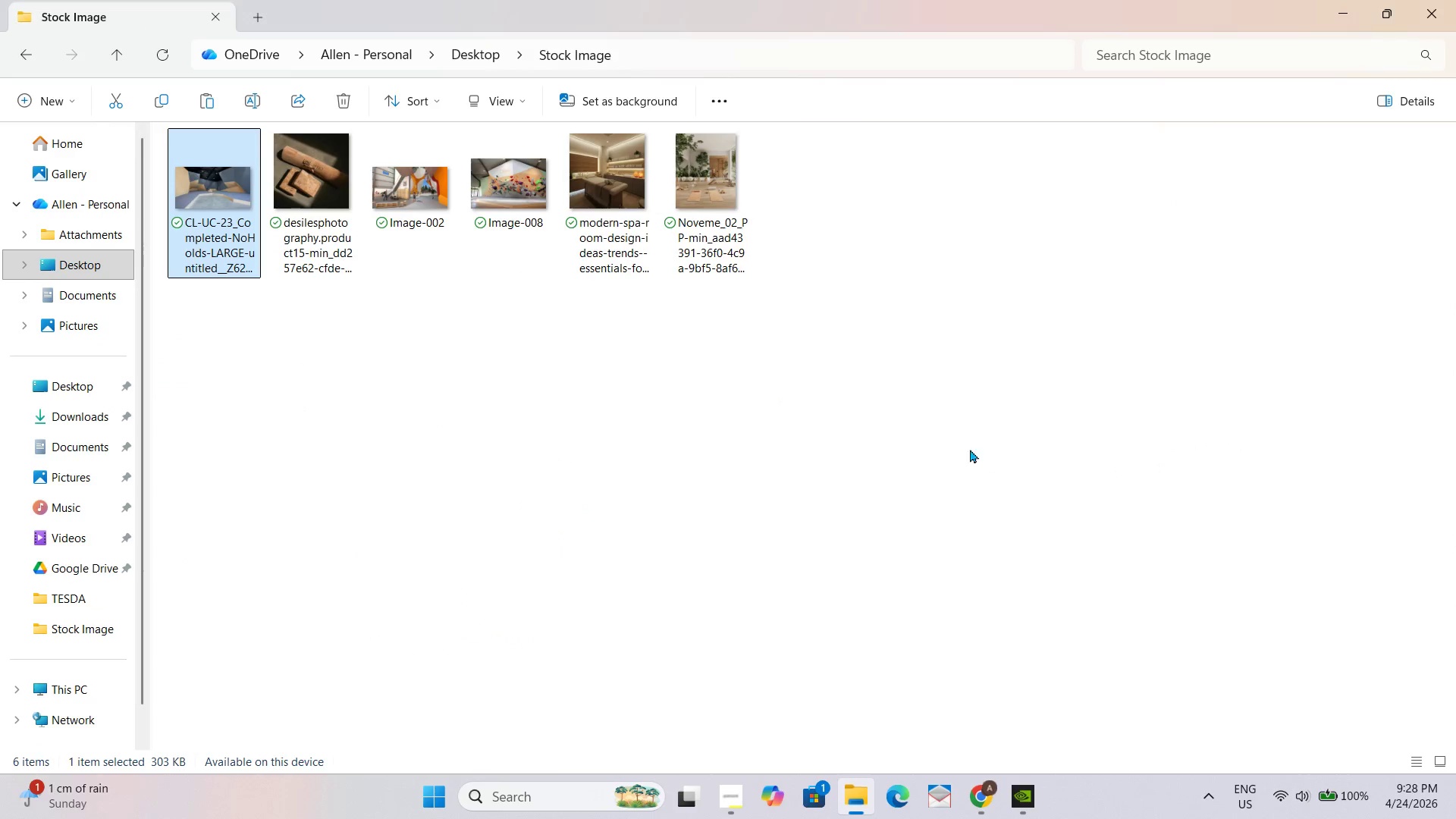 
key(Alt+AltLeft)
 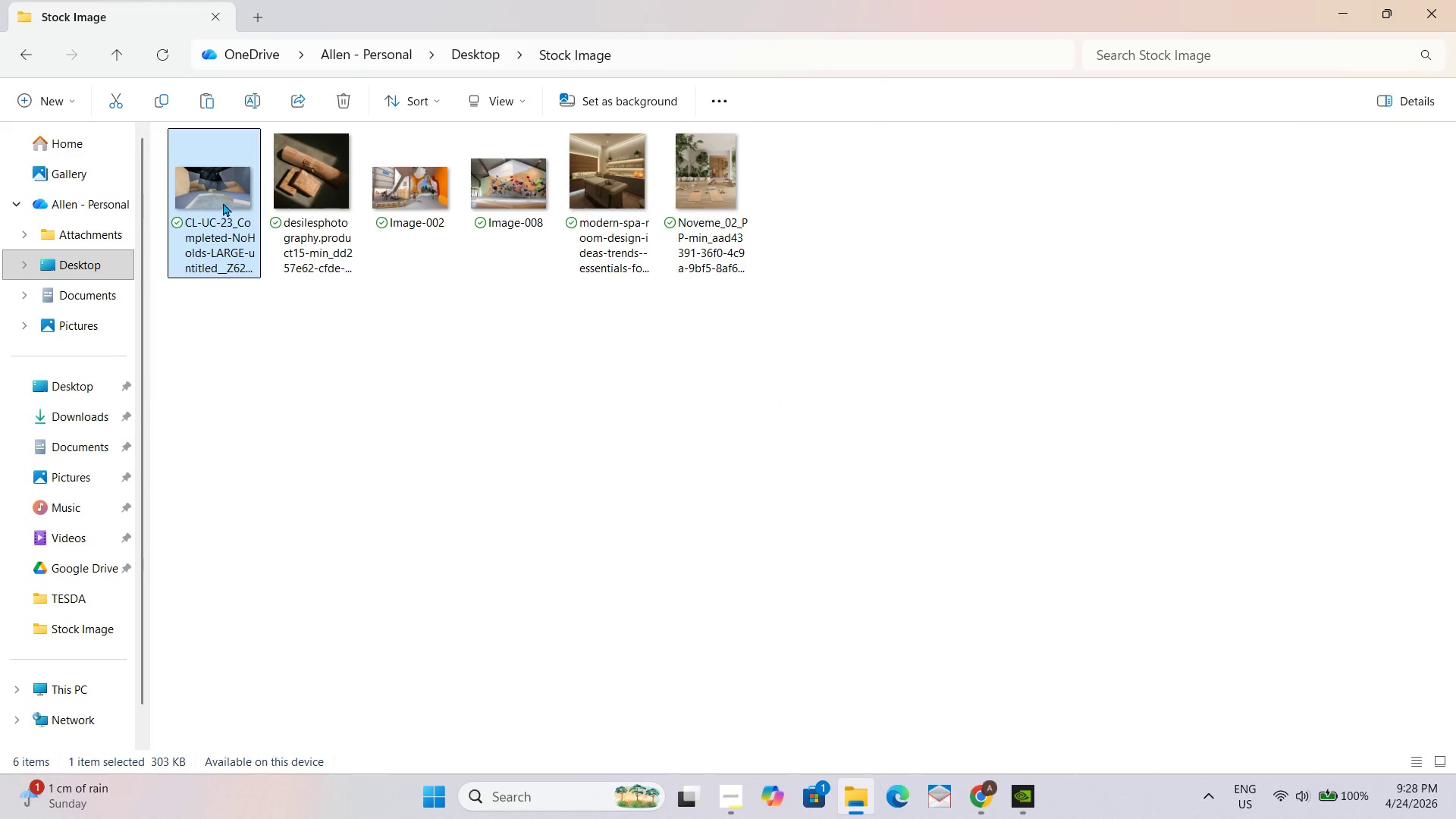 
left_click_drag(start_coordinate=[221, 187], to_coordinate=[816, 544])
 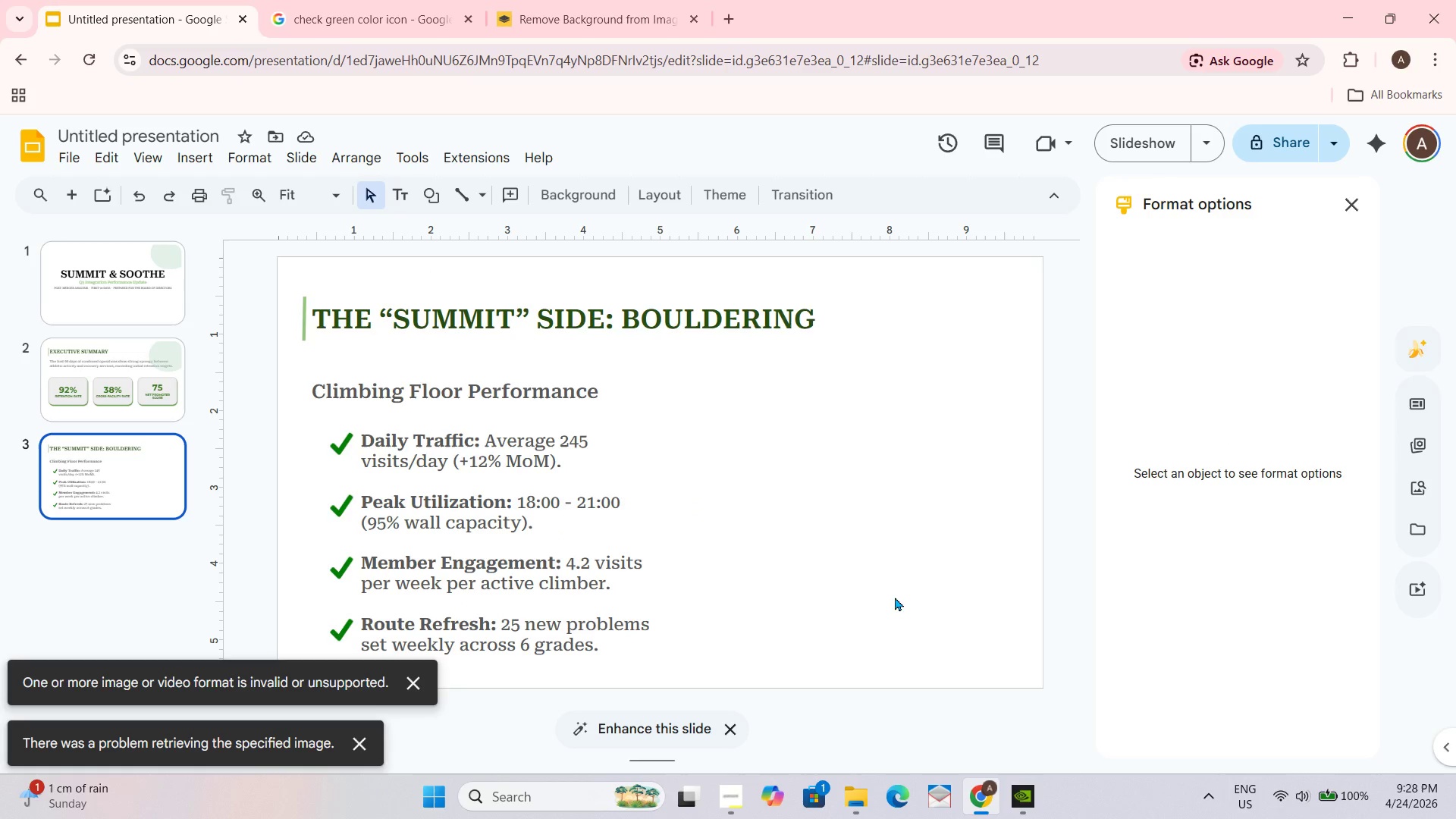 
key(Alt+Tab)
 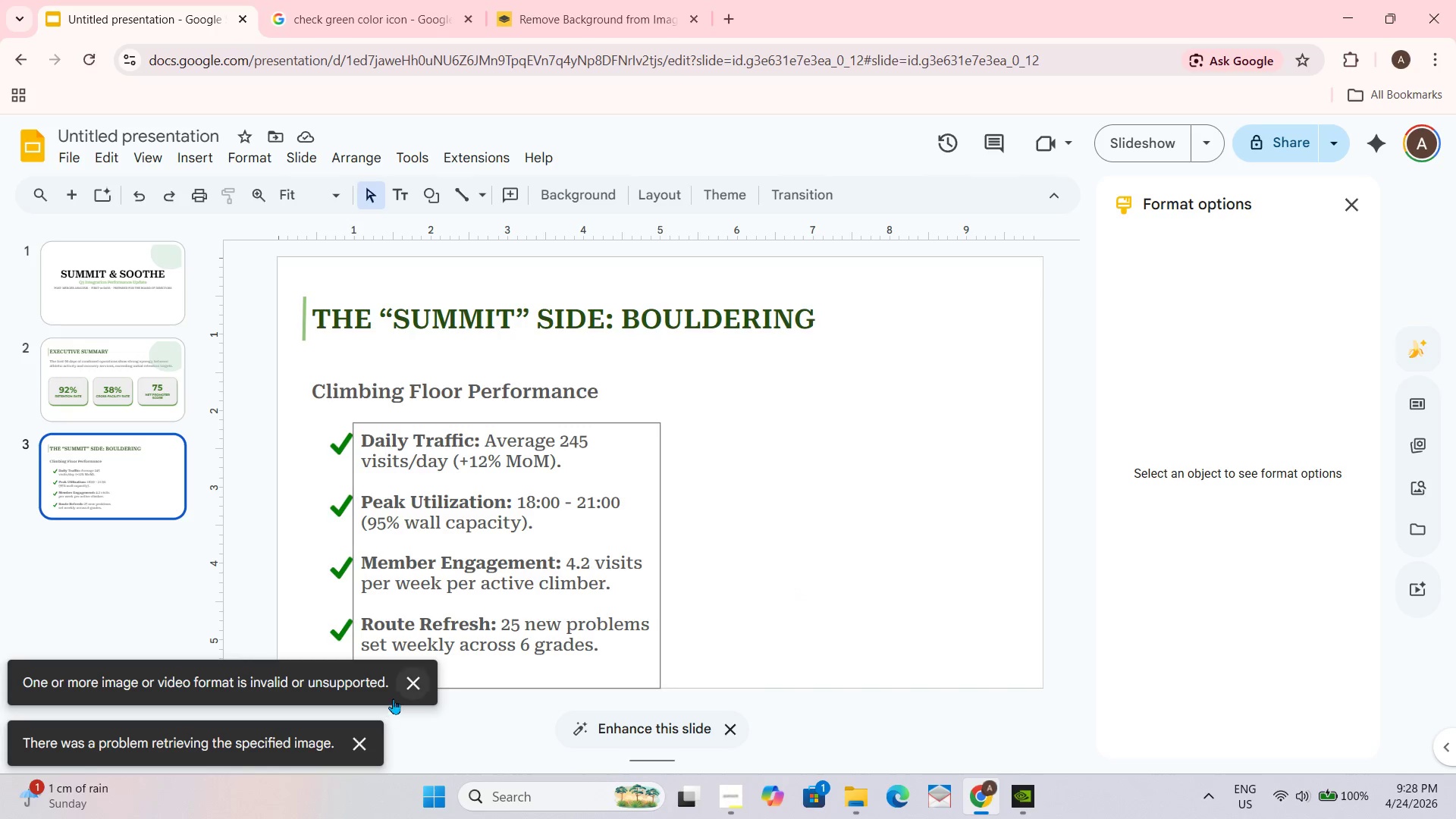 
left_click([370, 742])
 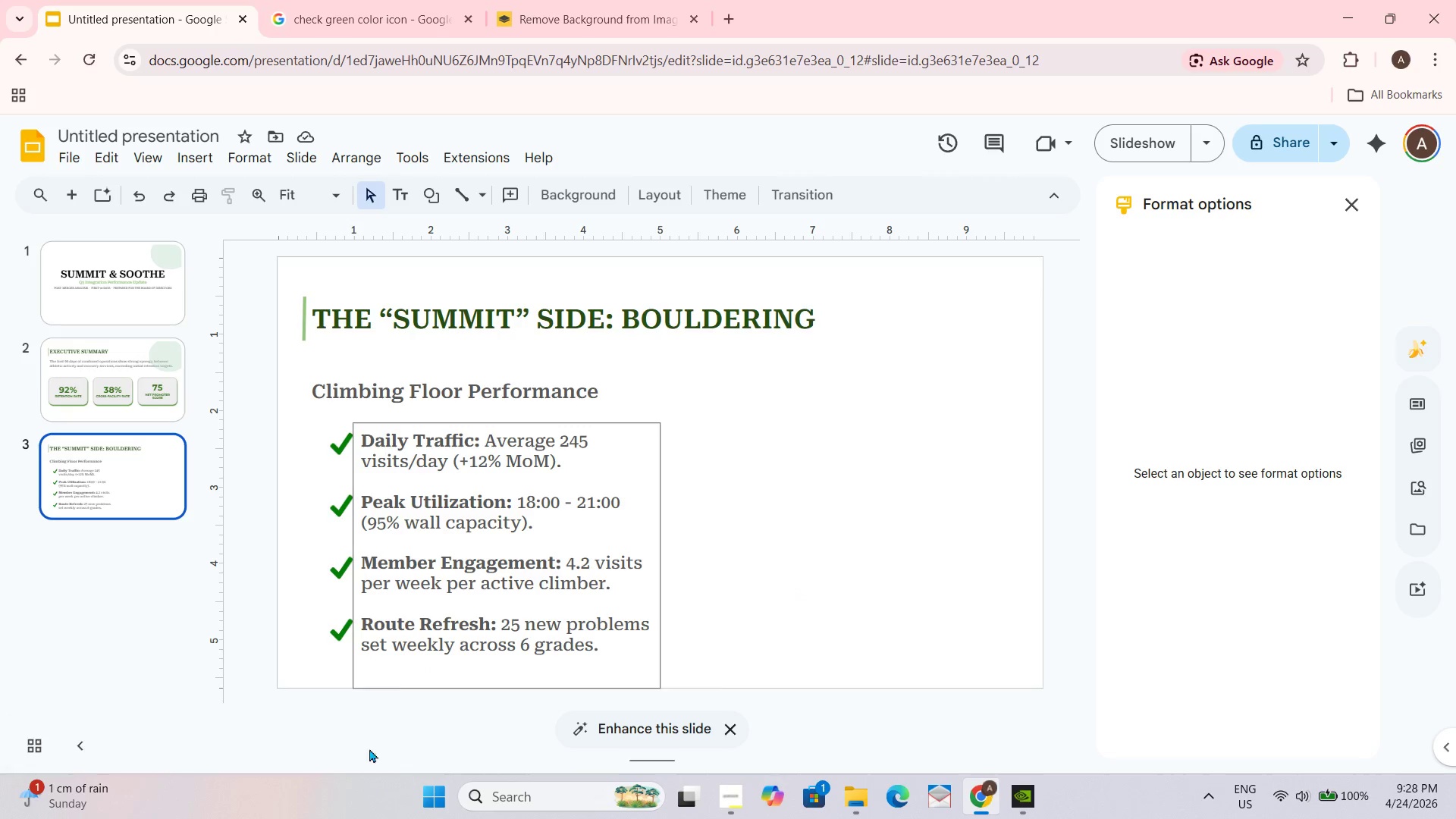 
key(Alt+AltLeft)
 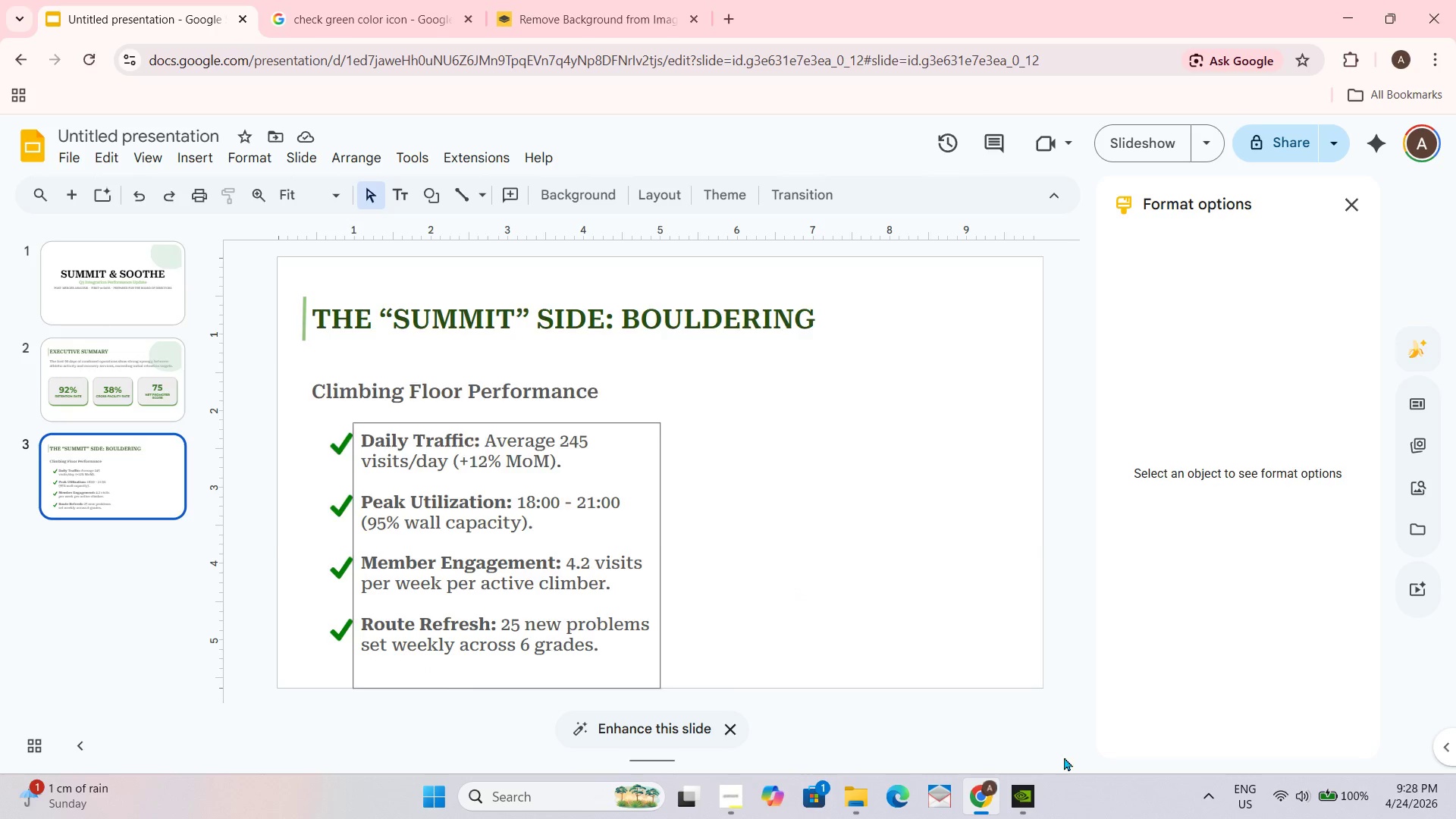 
key(Alt+Tab)
 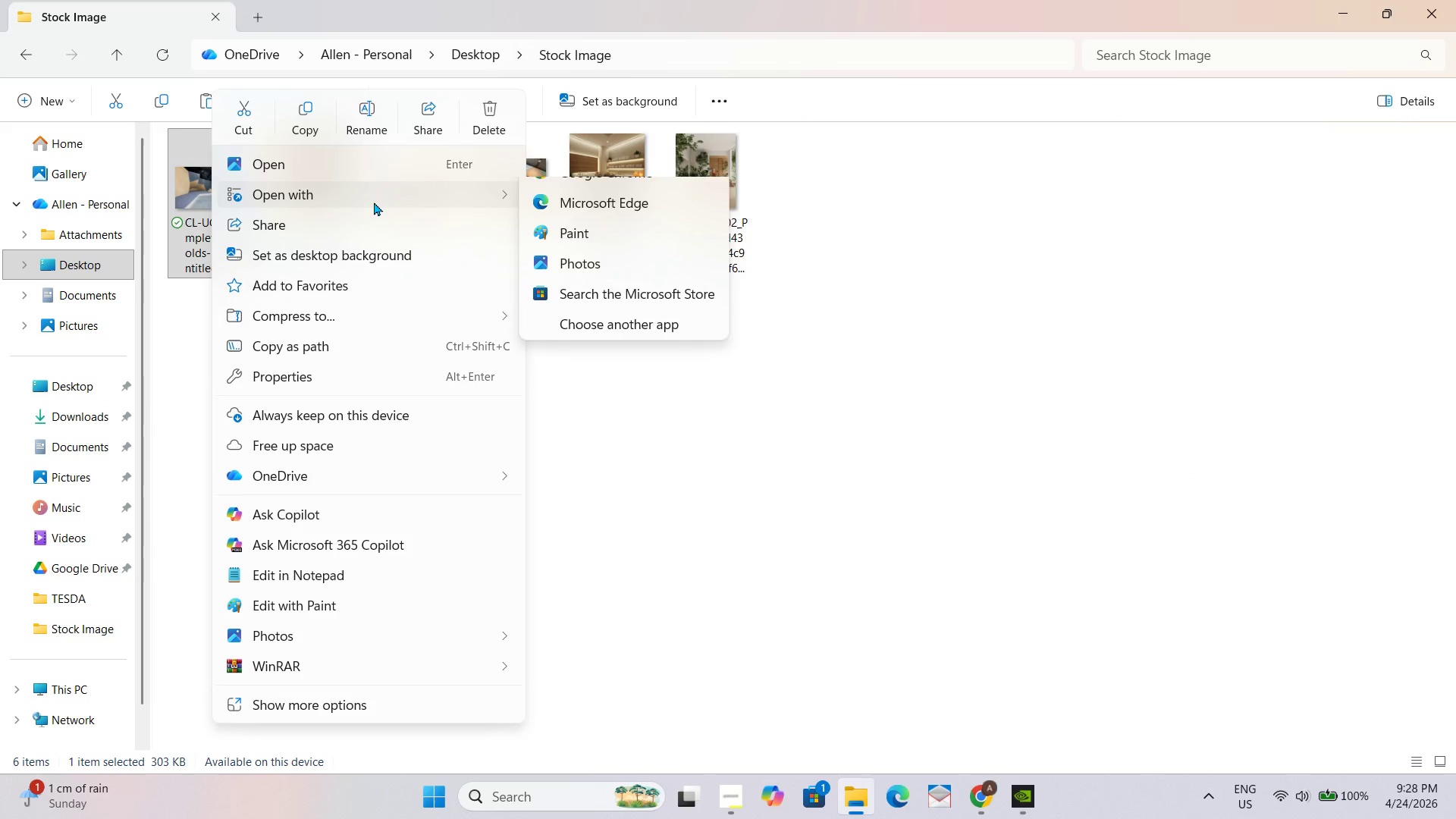 
wait(5.75)
 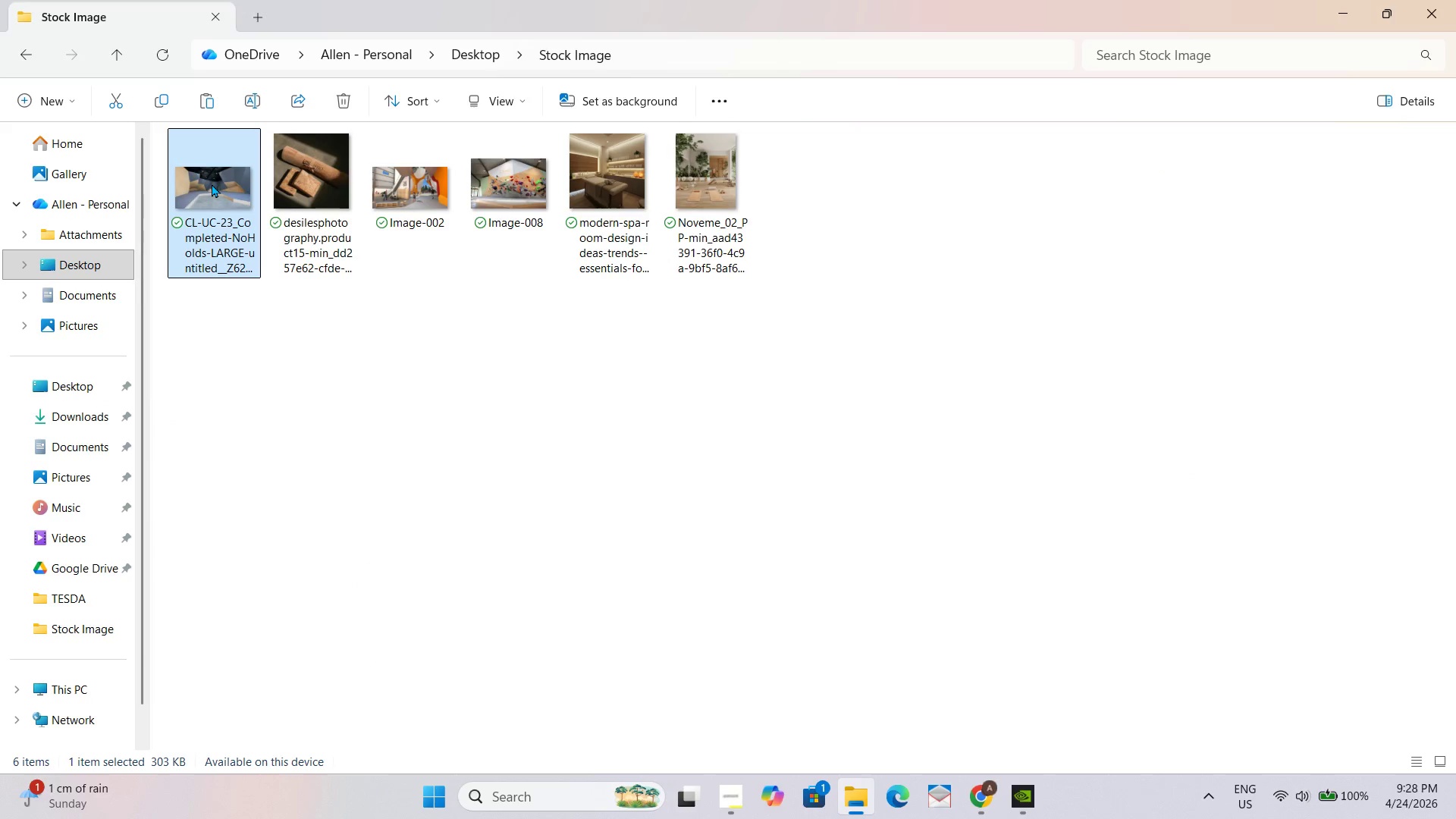 
left_click([384, 167])
 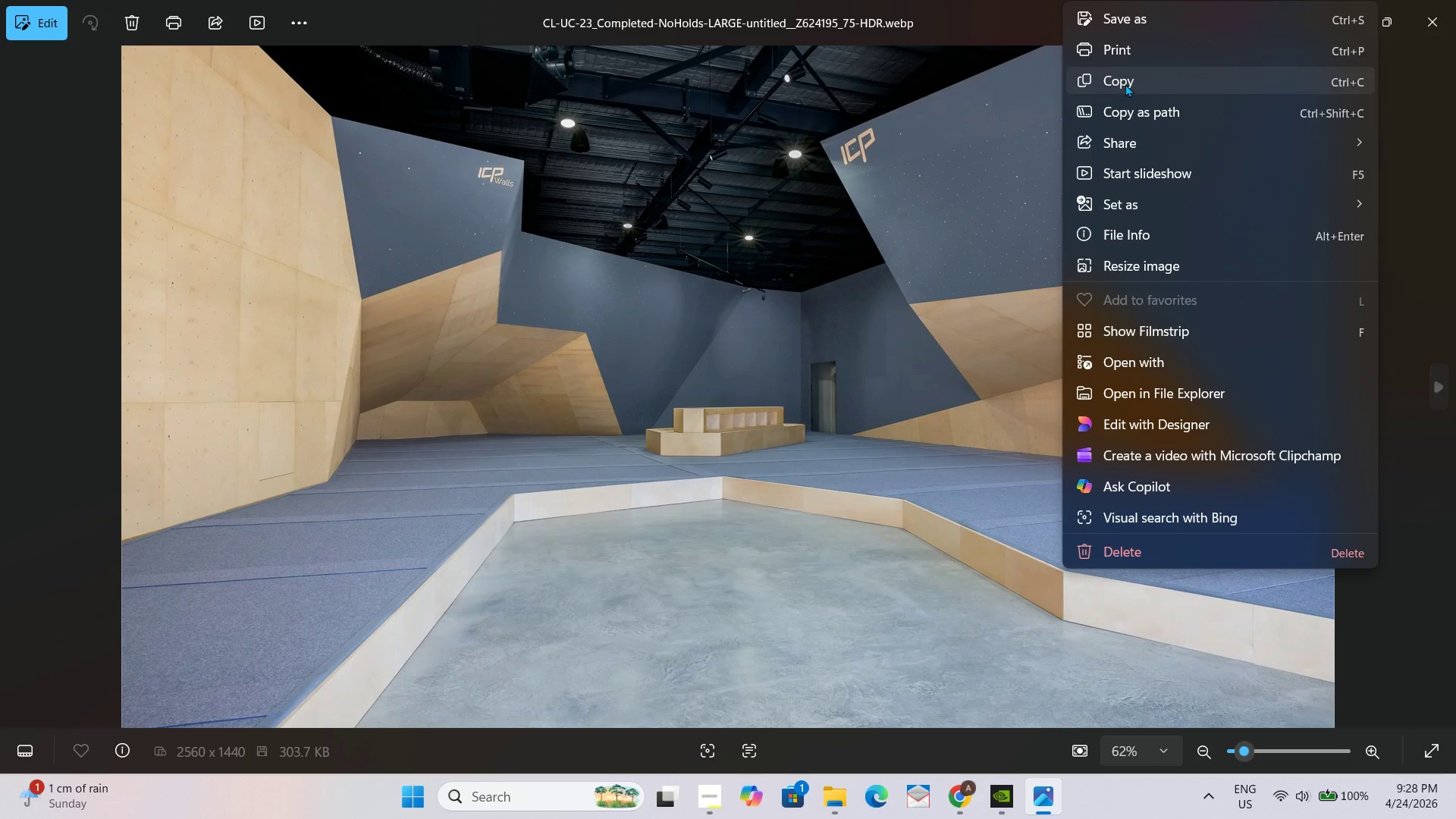 
wait(6.56)
 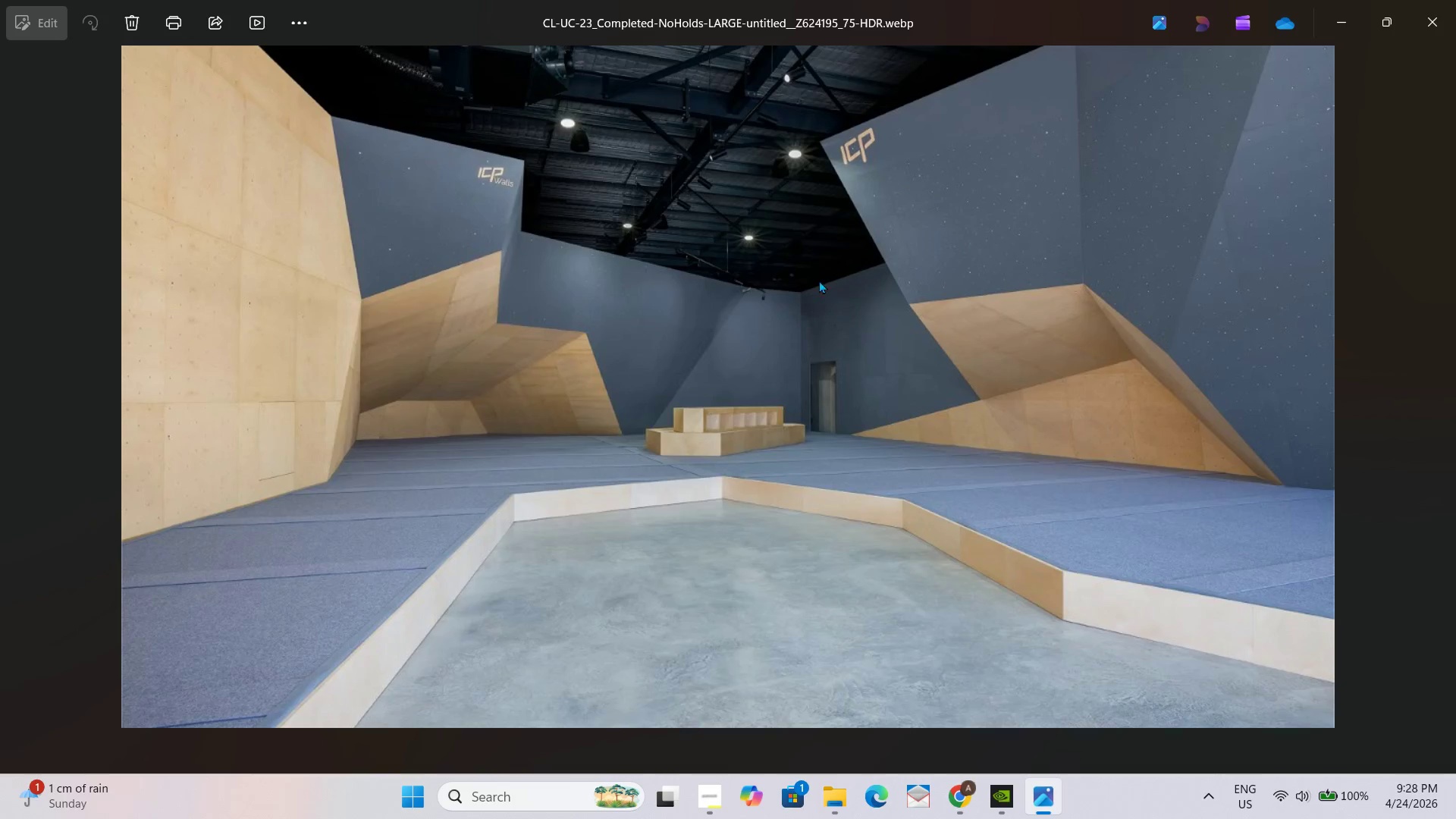 
left_click([1219, 26])
 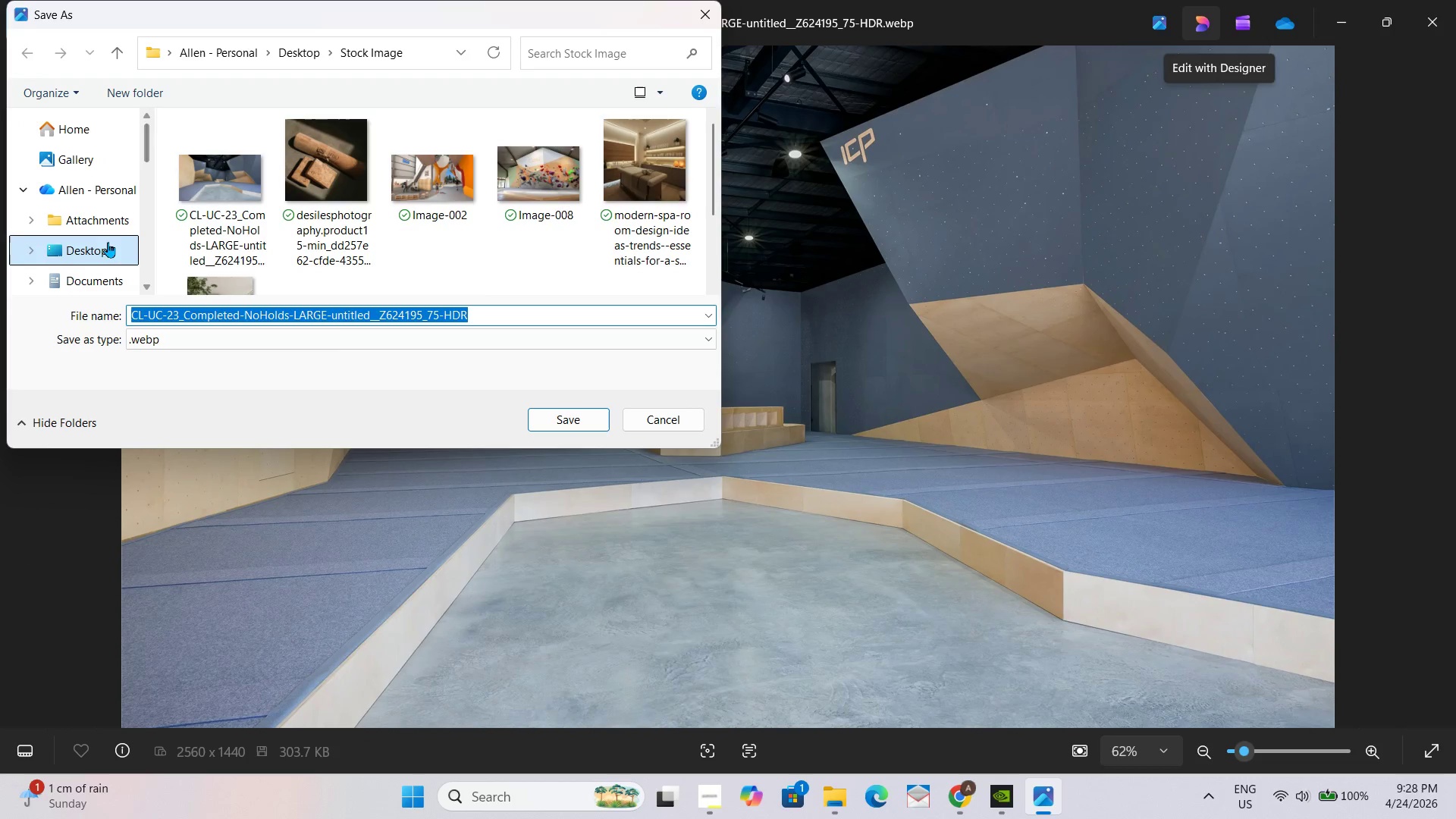 
scroll: coordinate [87, 252], scroll_direction: down, amount: 1.0
 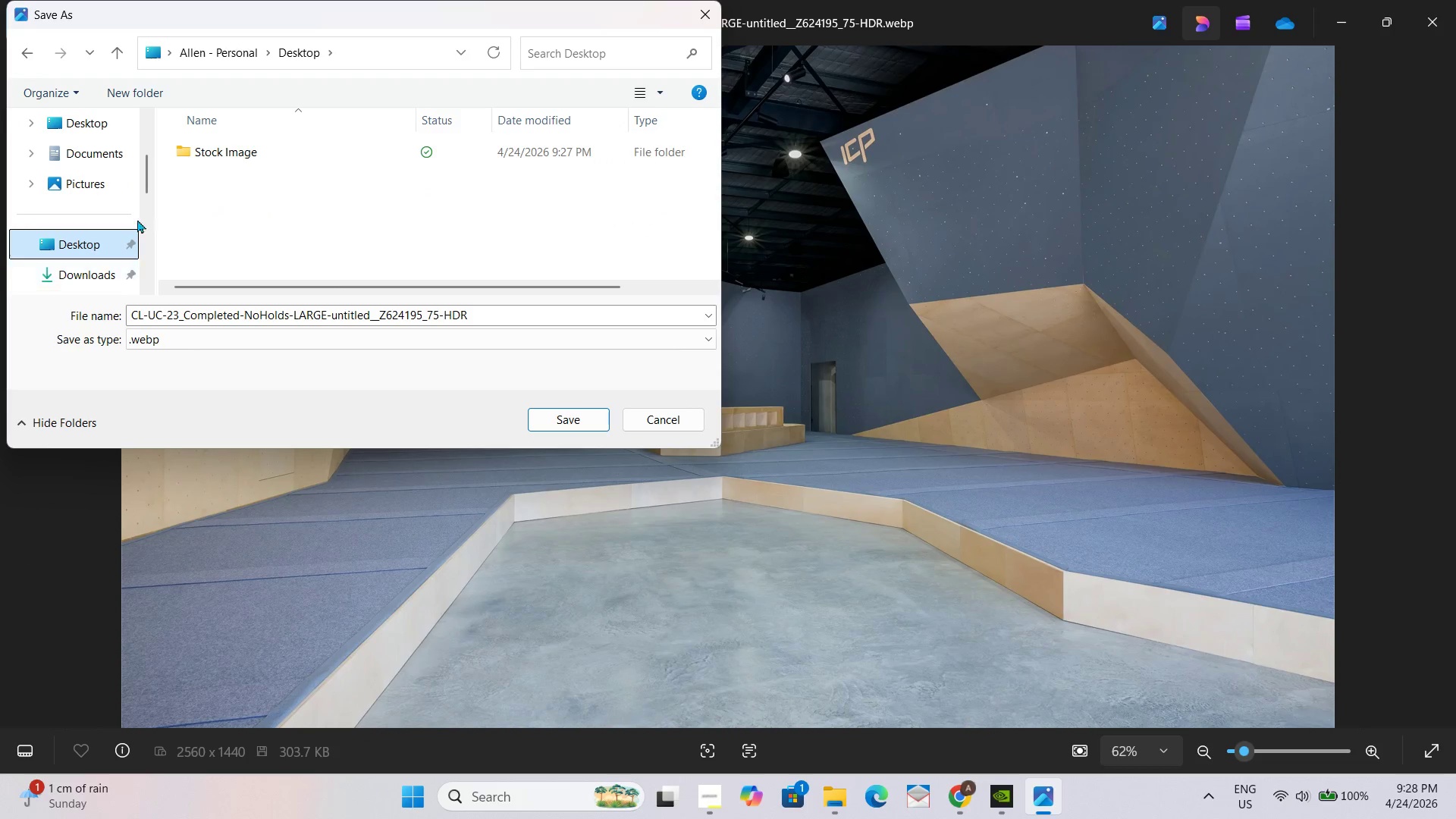 
double_click([221, 154])
 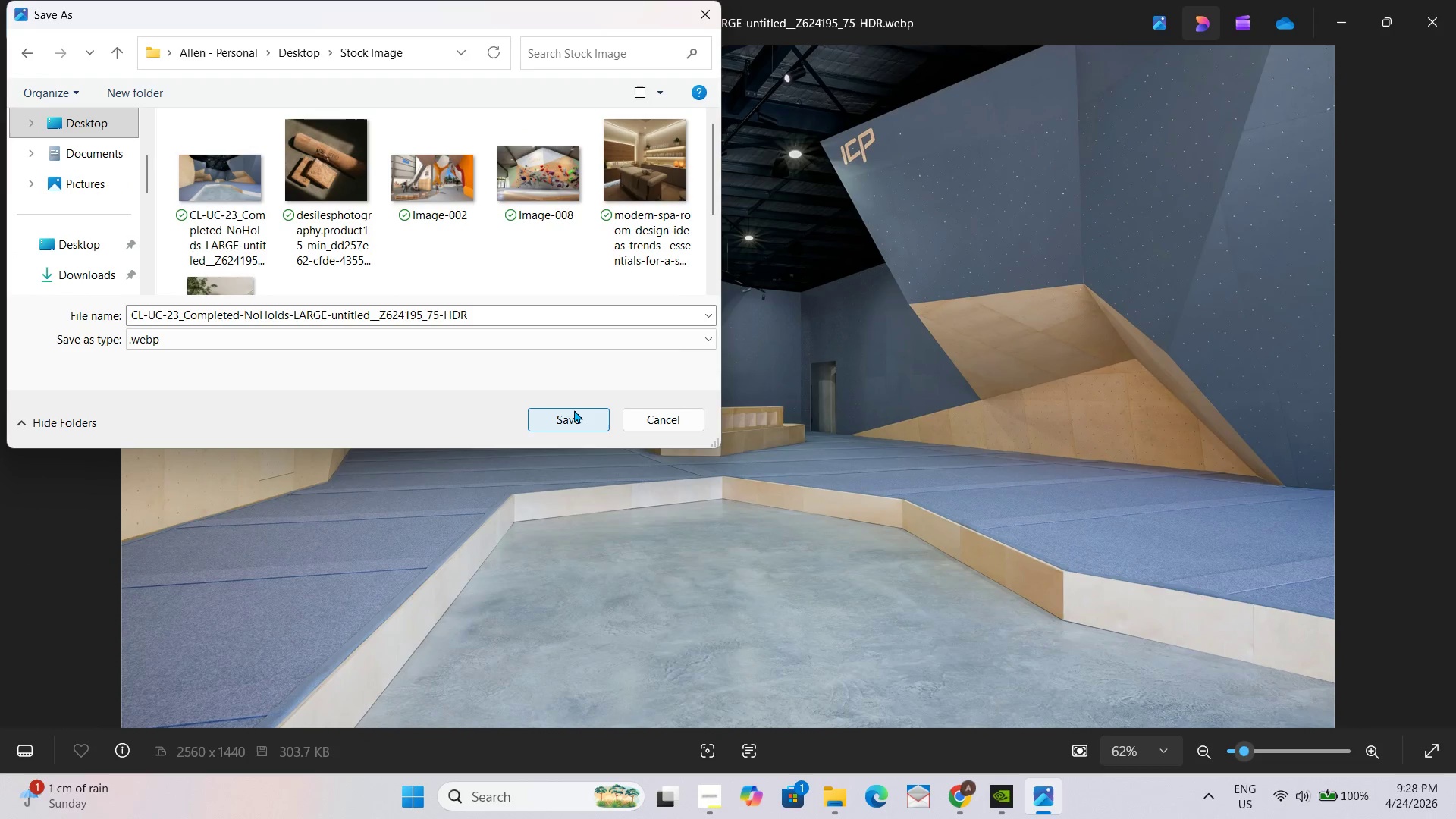 
left_click([573, 413])
 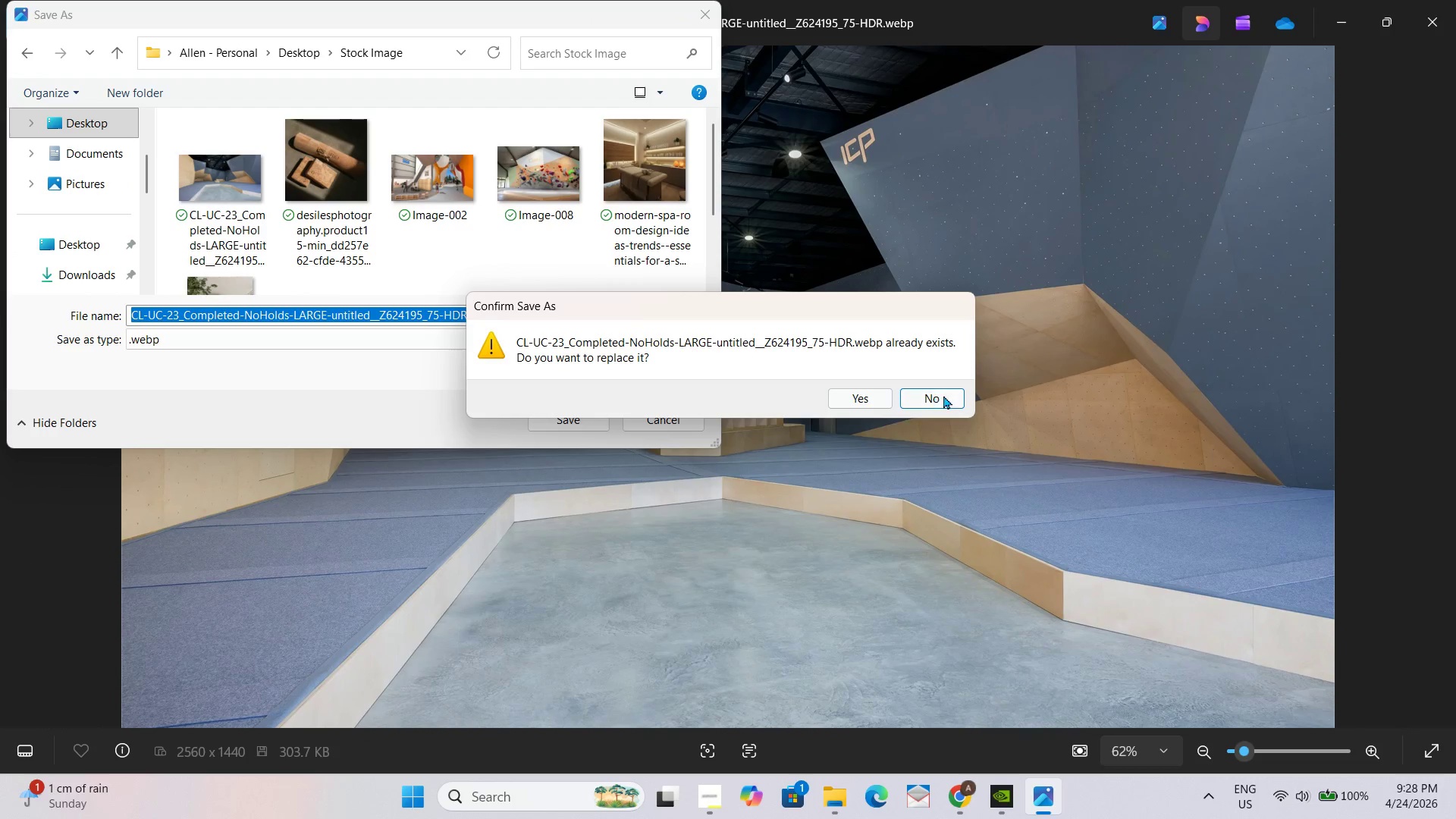 
left_click([952, 395])
 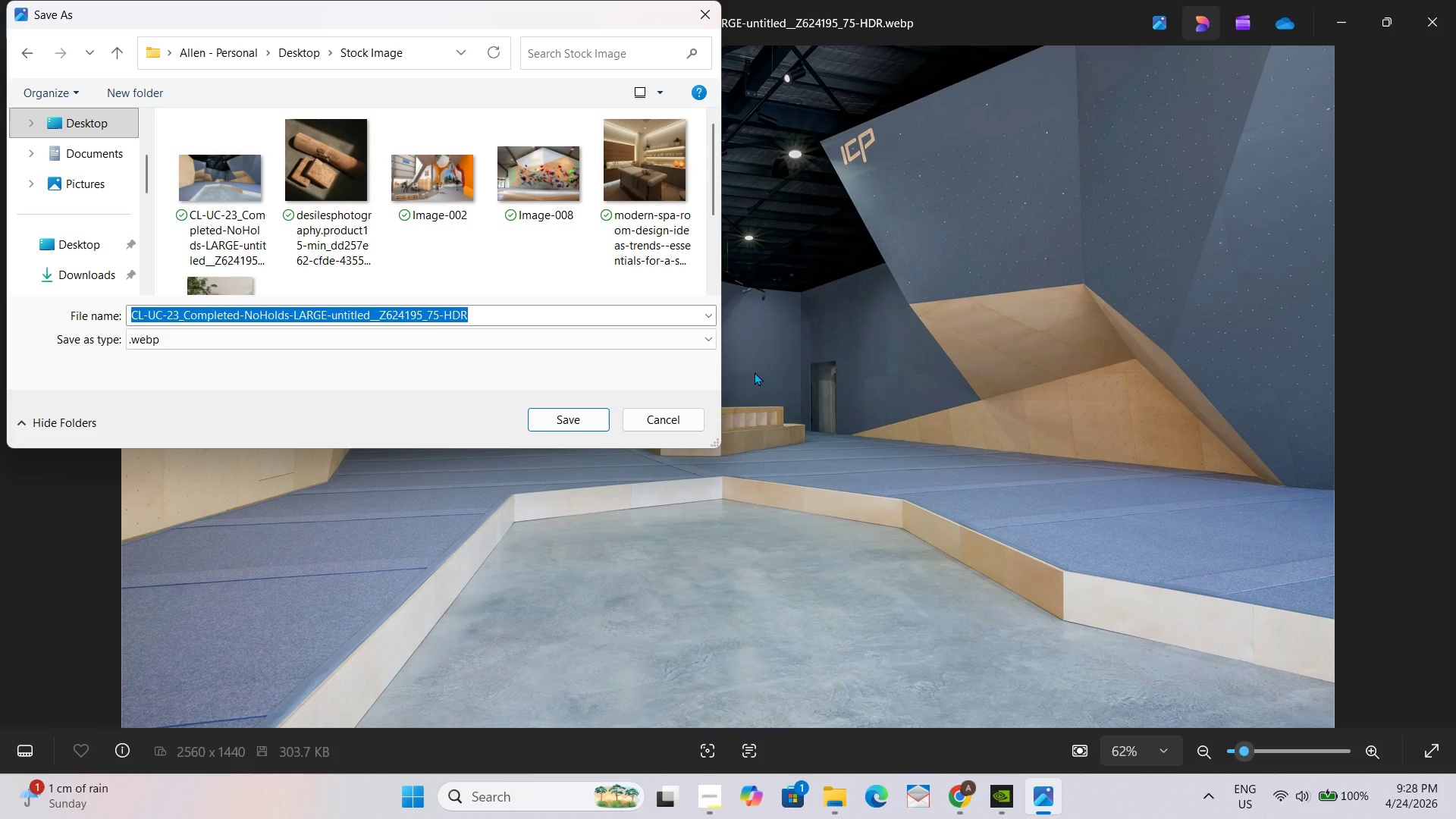 
key(Numpad1)
 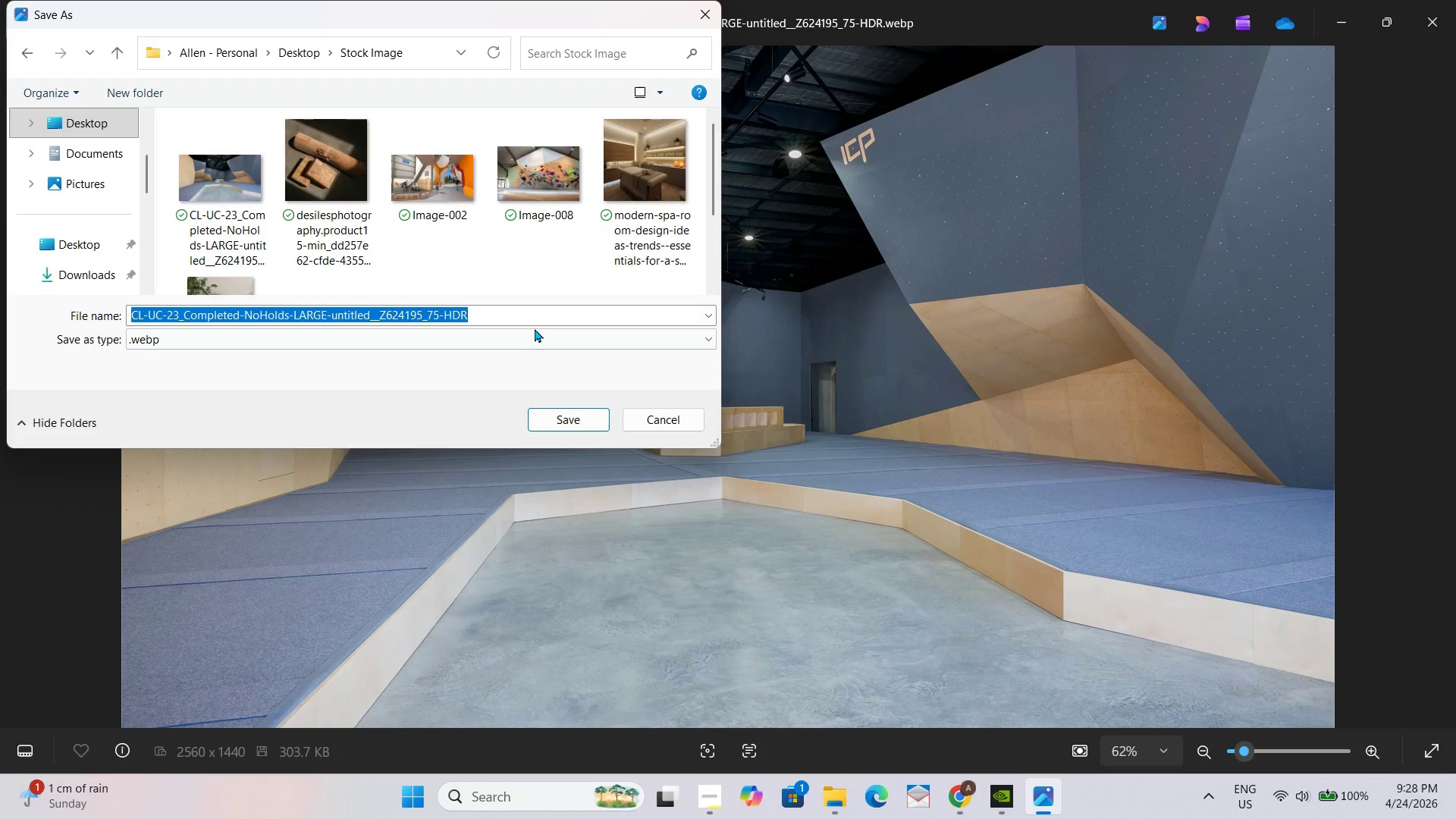 
left_click([543, 315])
 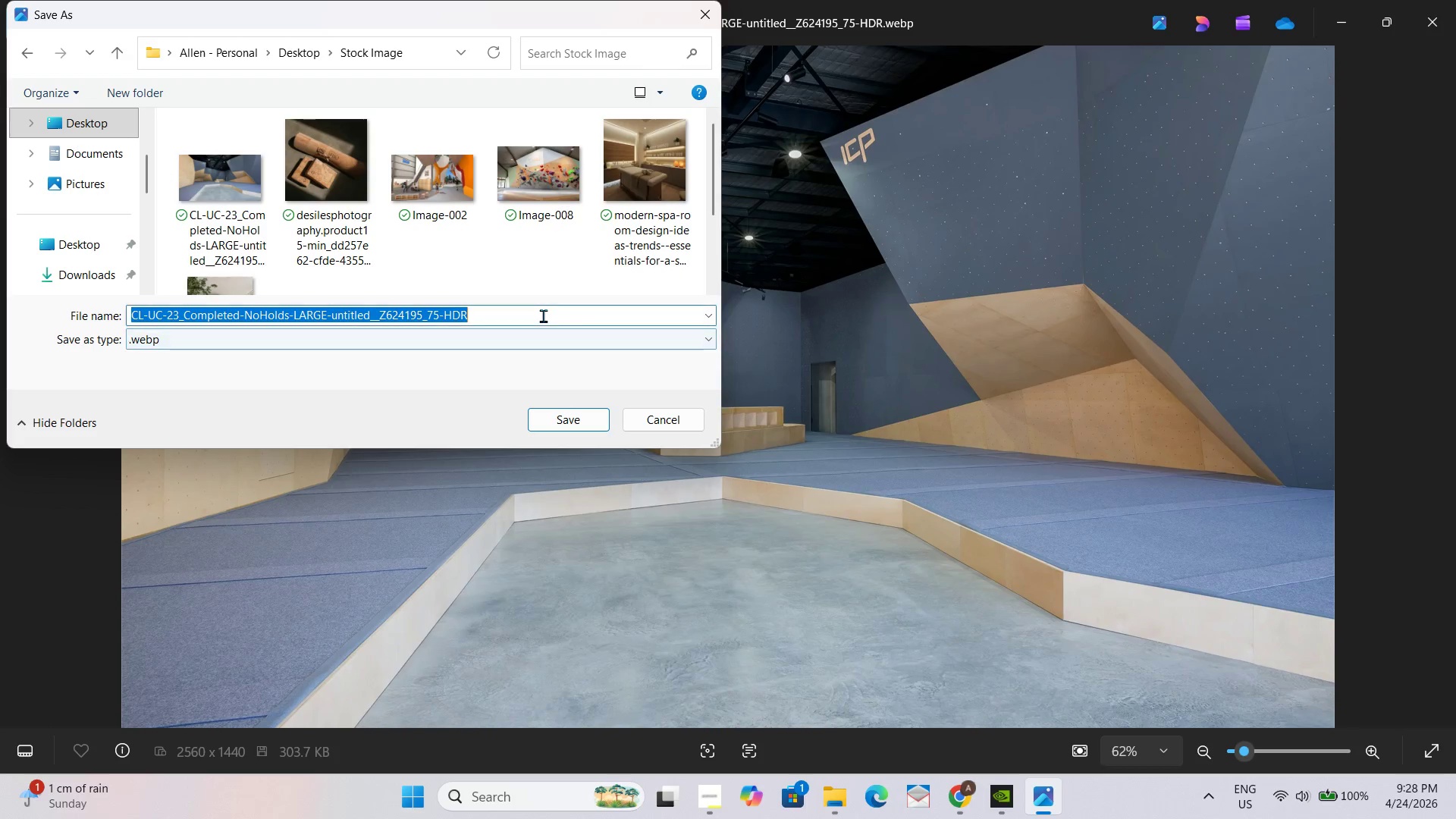 
key(Numpad1)
 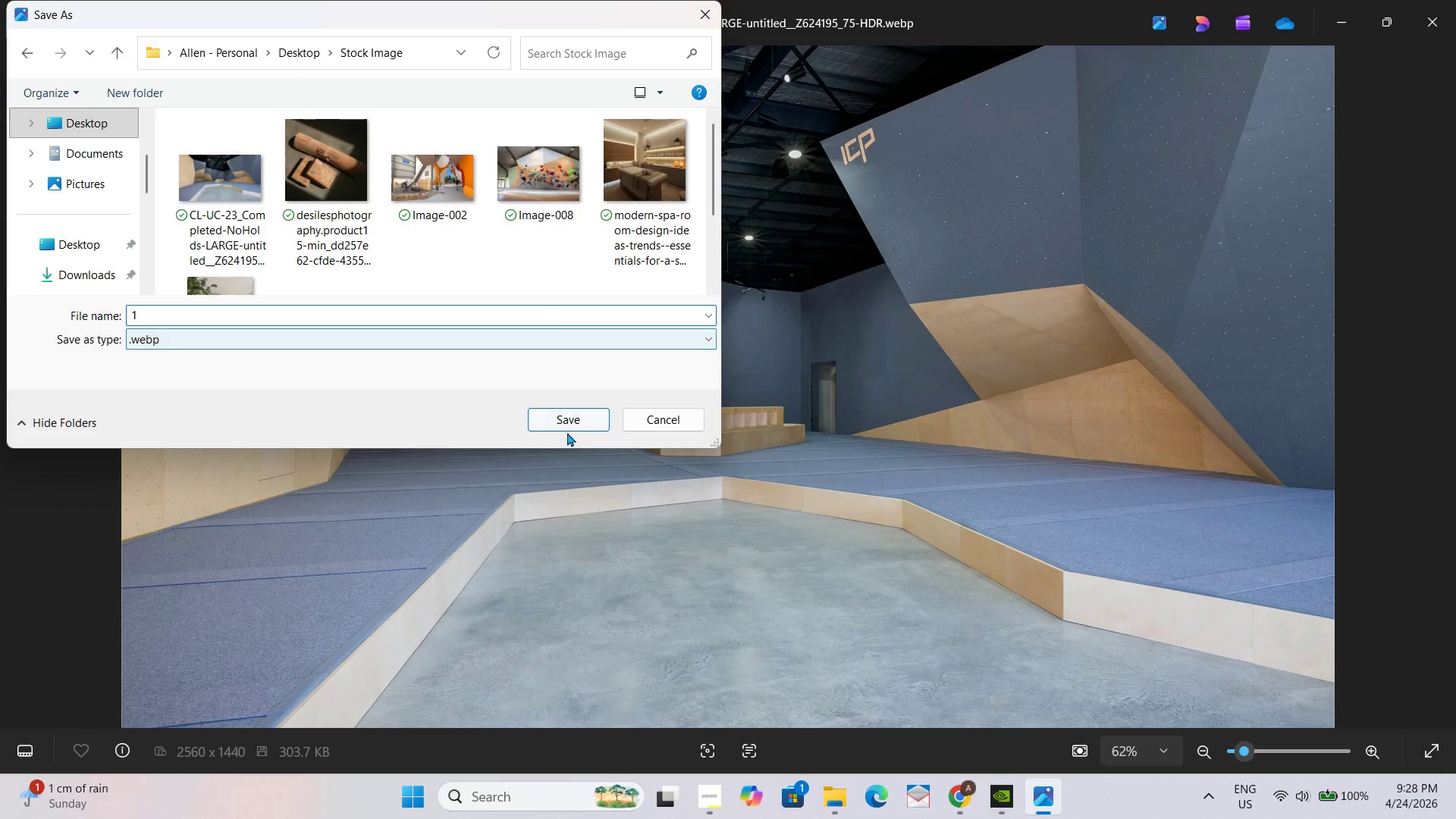 
left_click([567, 417])
 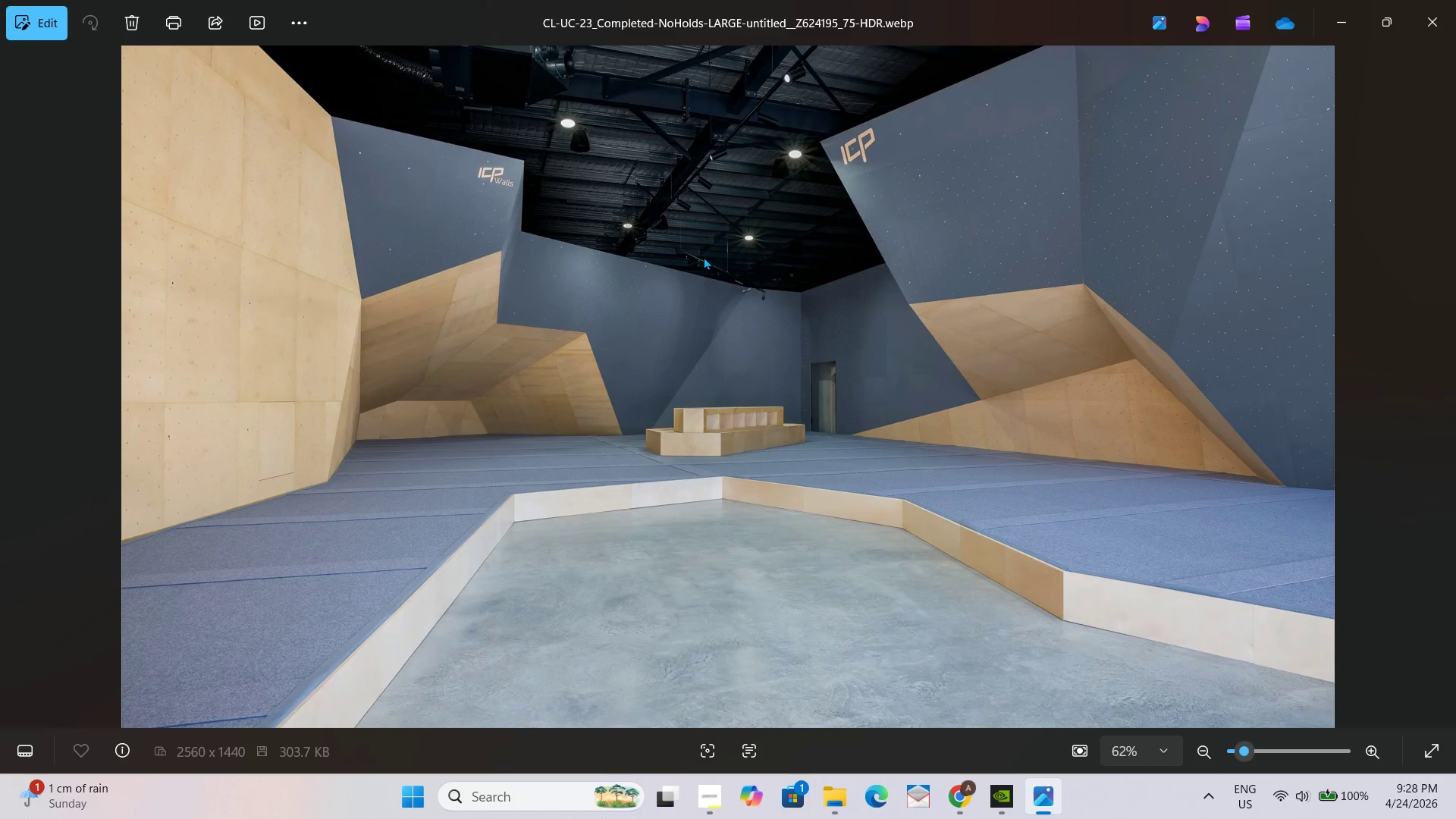 
key(Alt+AltLeft)
 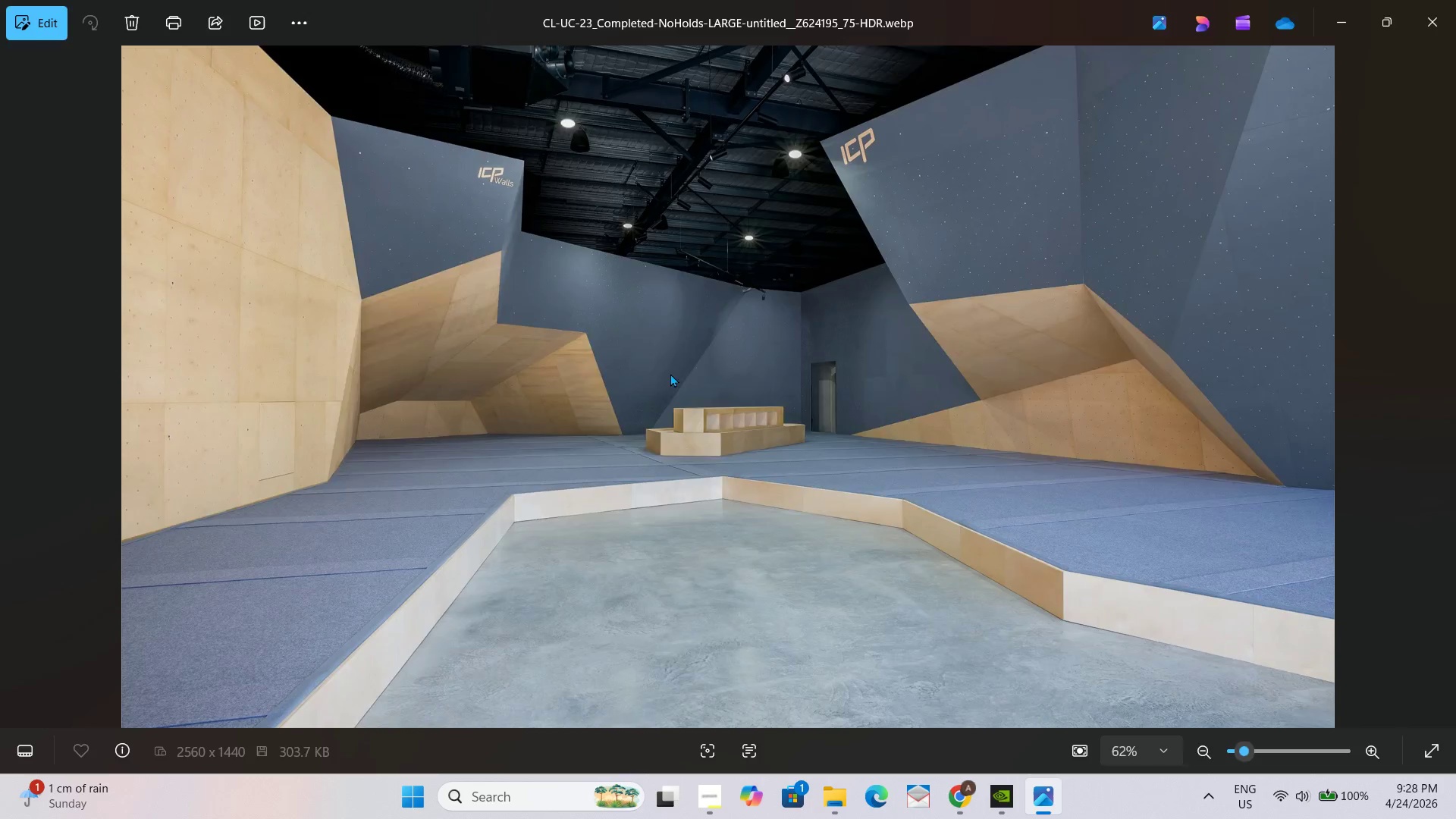 
key(Alt+Tab)
 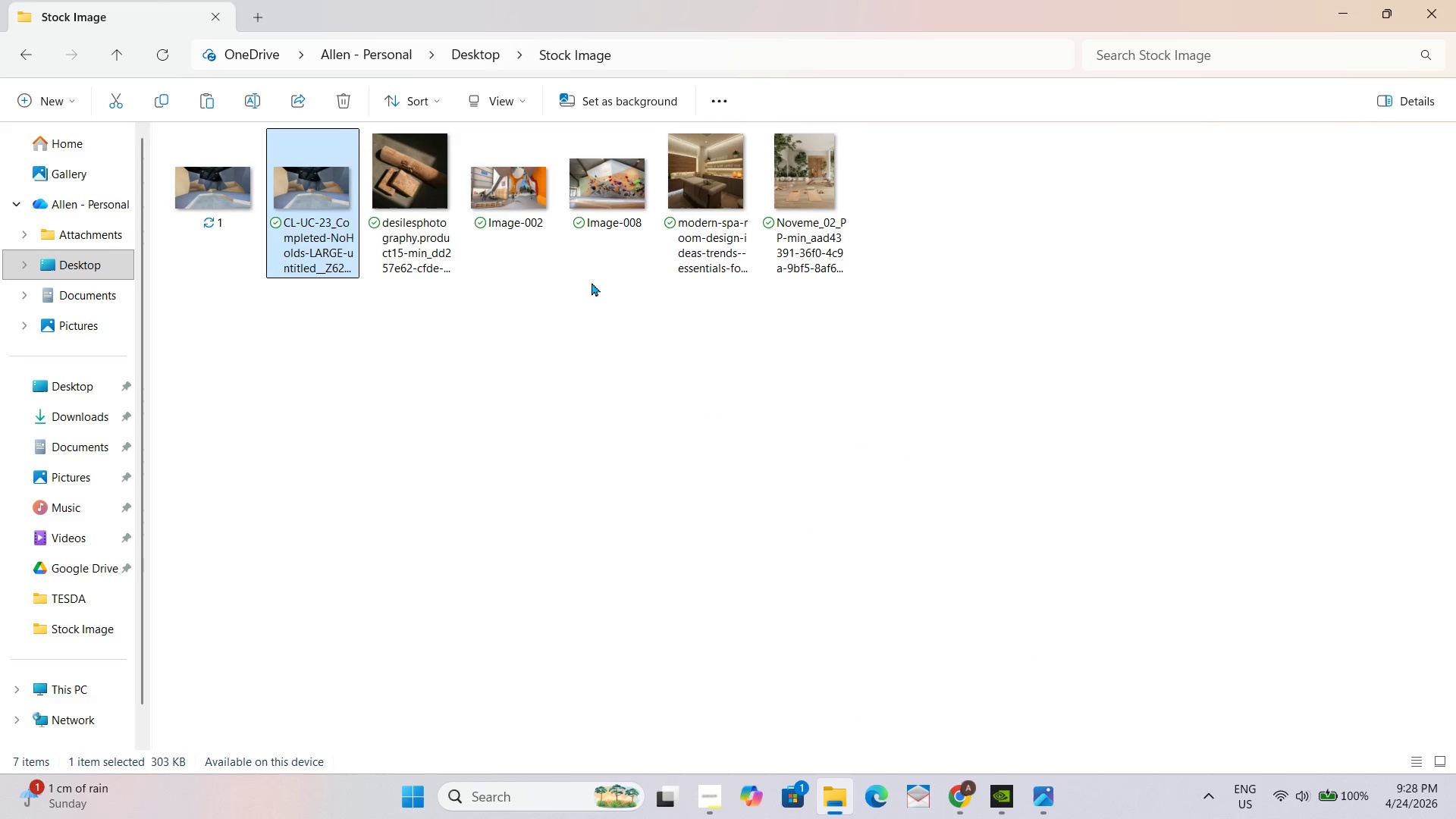 
key(Alt+Tab)
 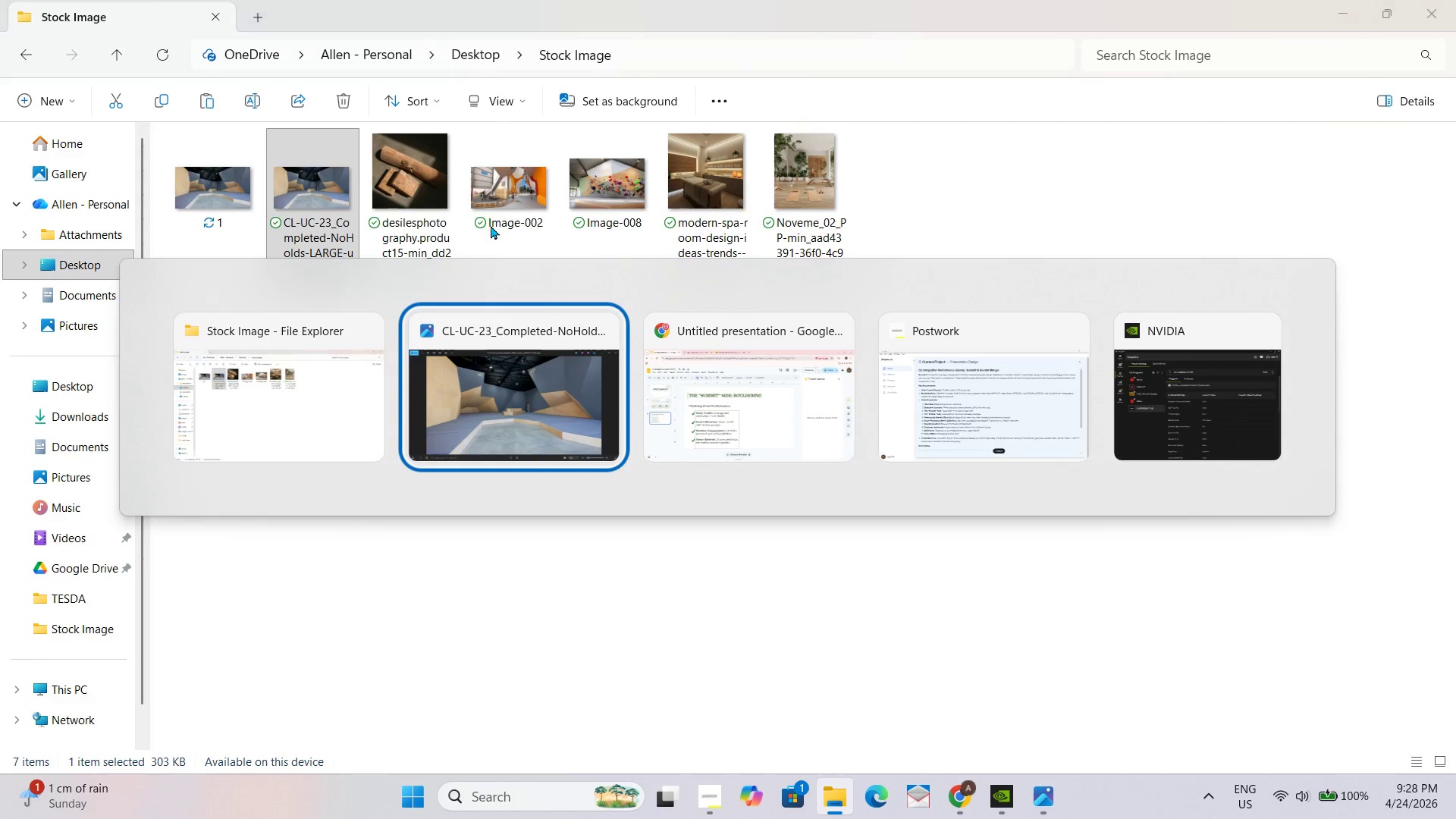 
key(Alt+Tab)
 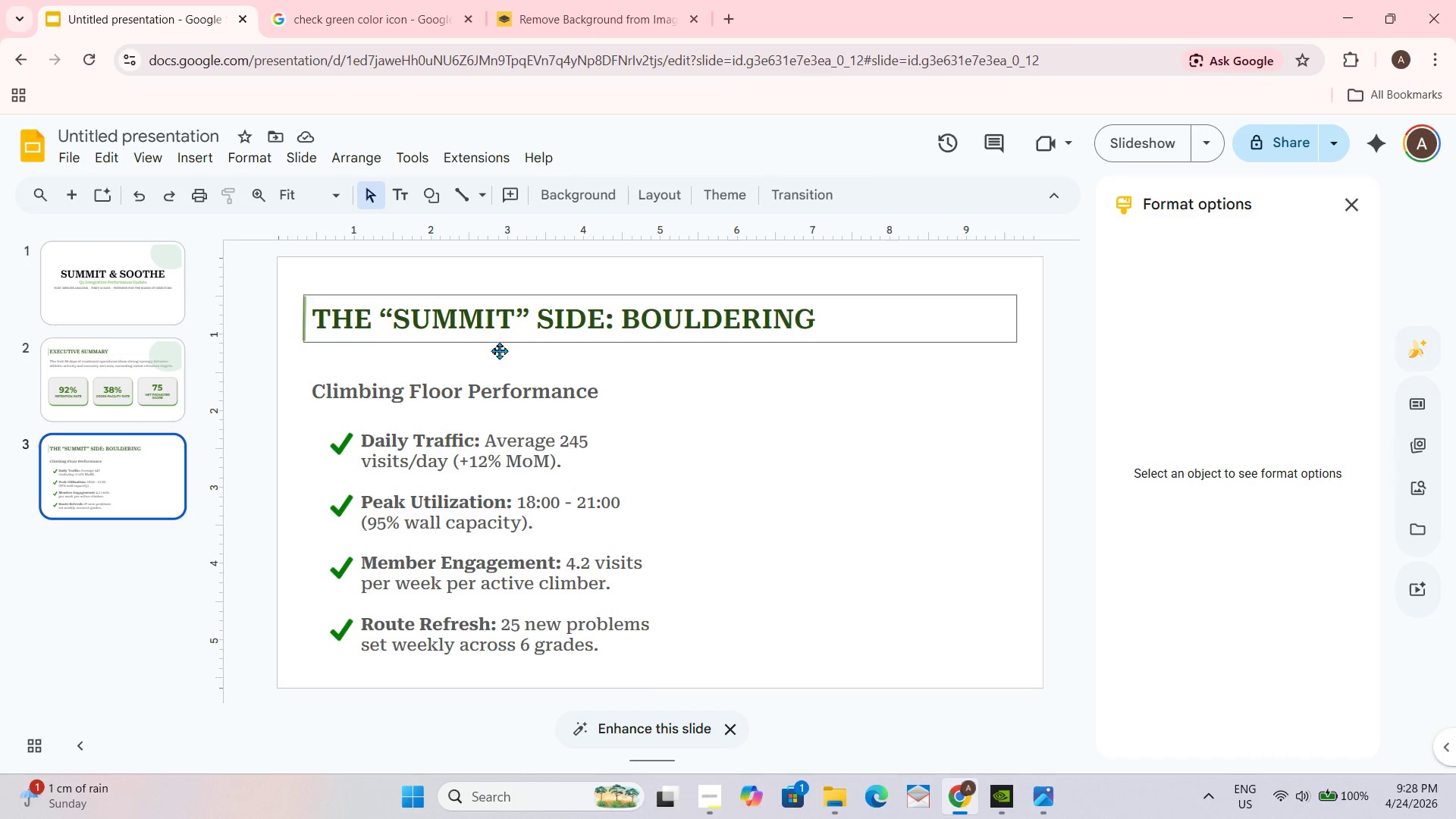 
scroll: coordinate [959, 491], scroll_direction: up, amount: 4.0
 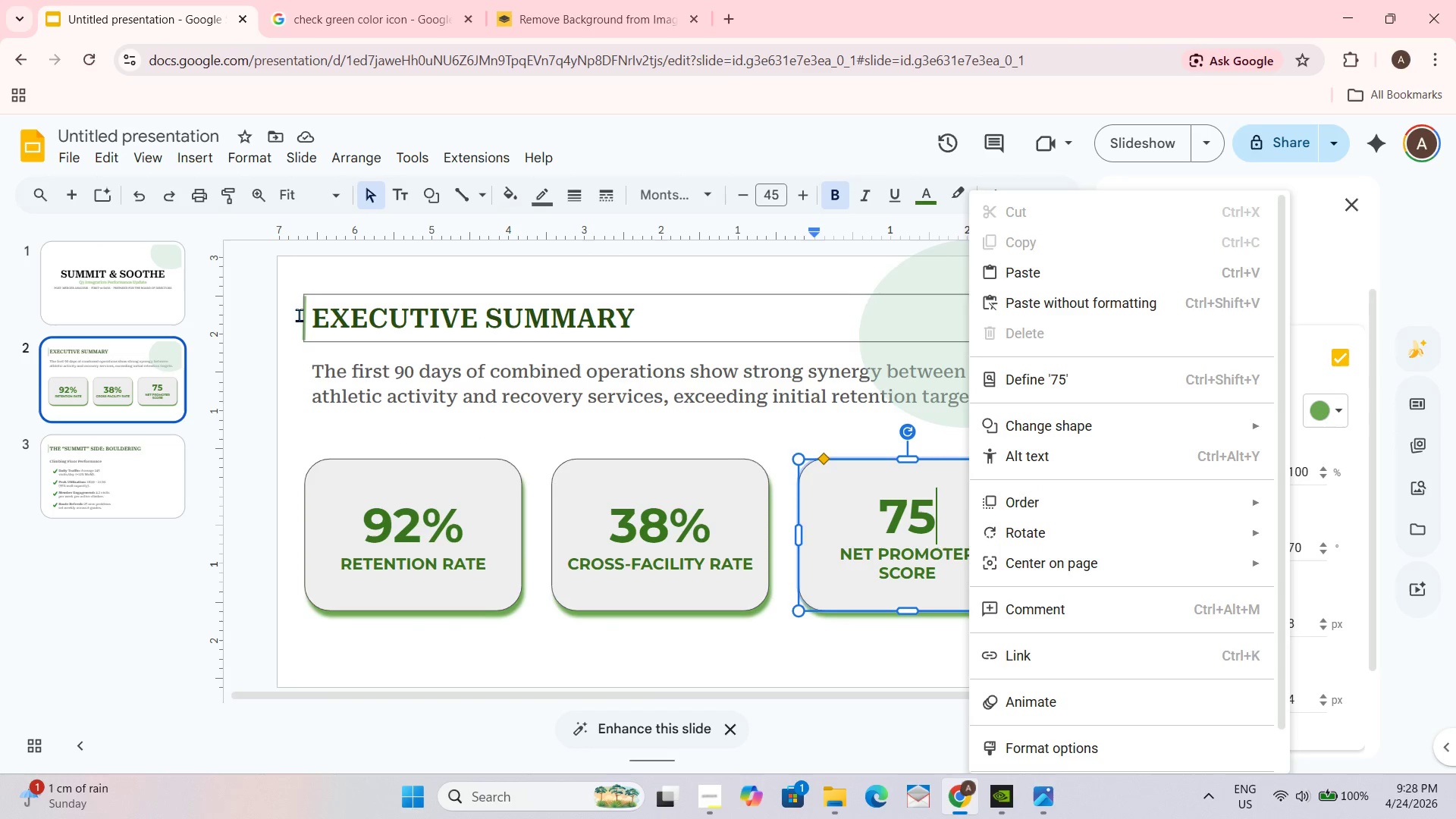 
left_click([61, 444])
 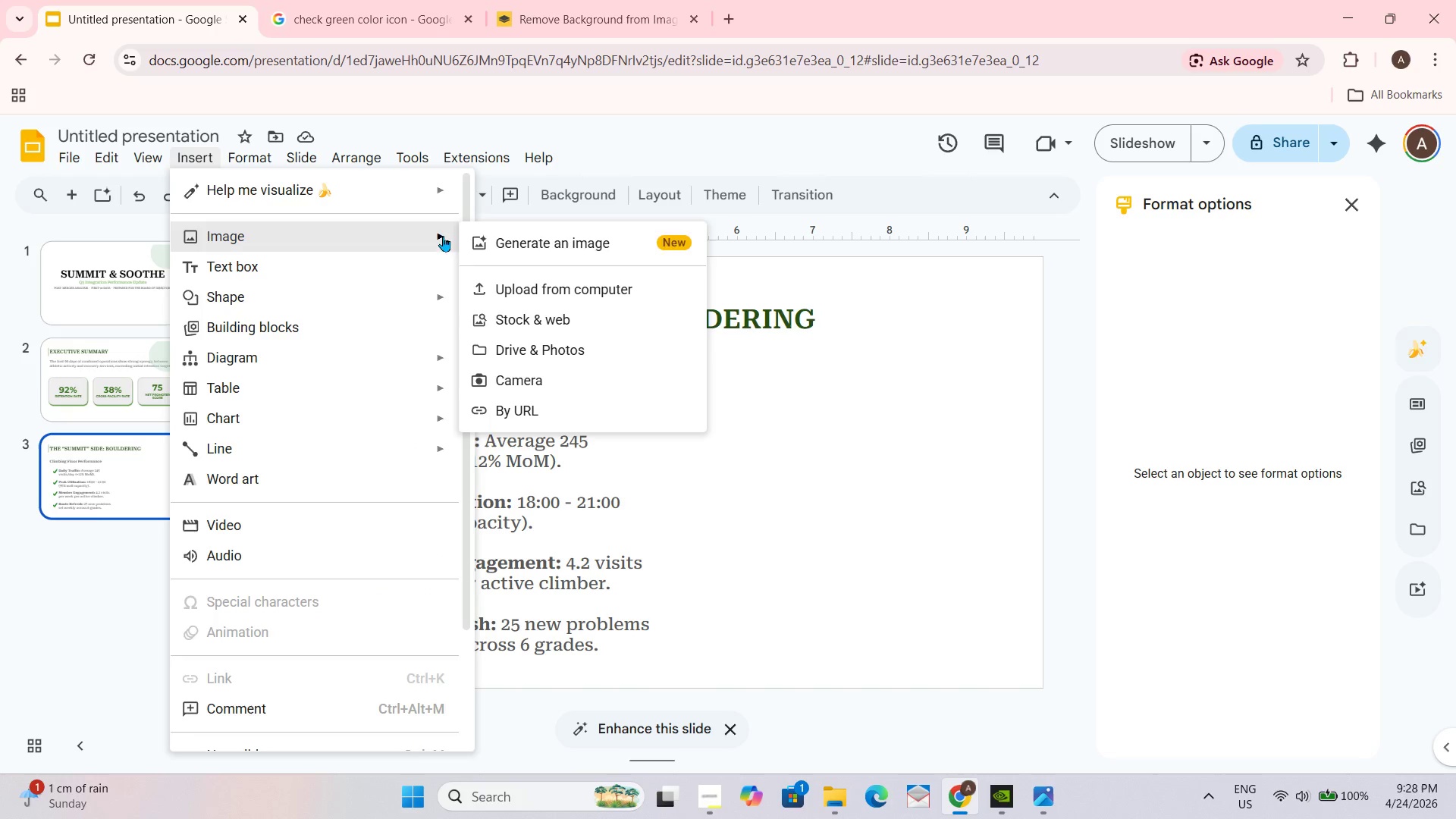 
left_click([603, 275])
 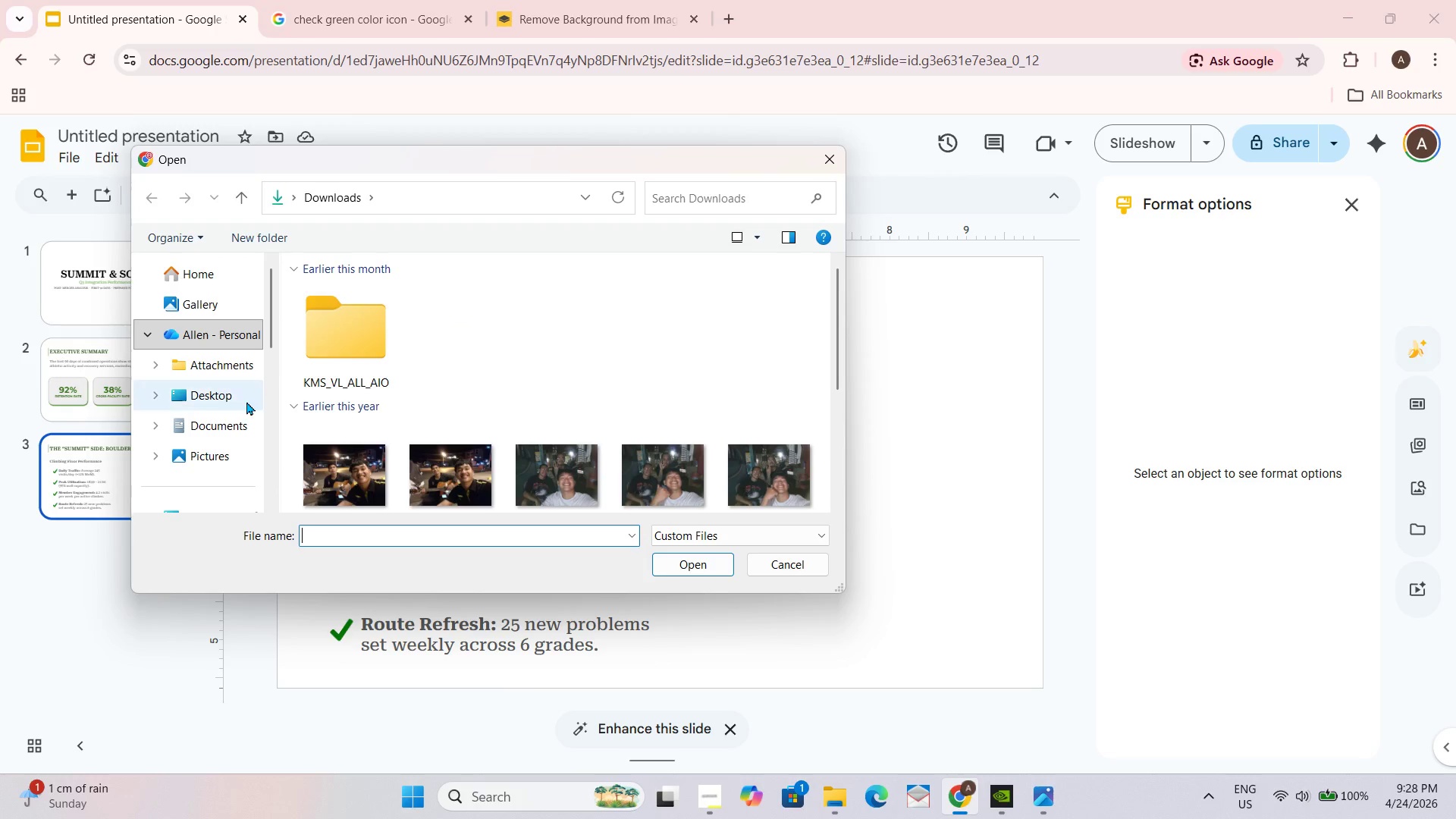 
left_click([231, 388])
 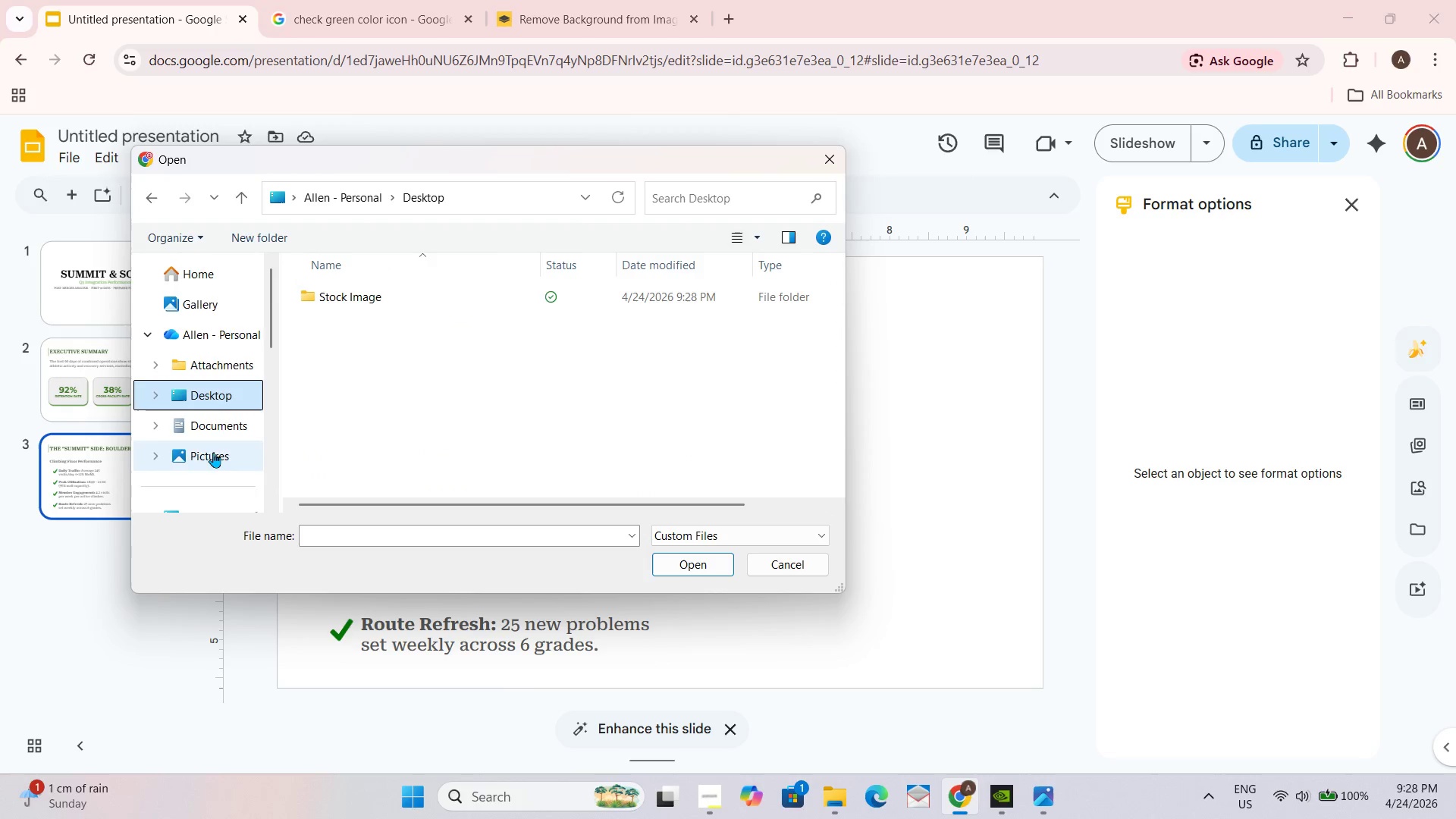 
scroll: coordinate [213, 460], scroll_direction: down, amount: 2.0
 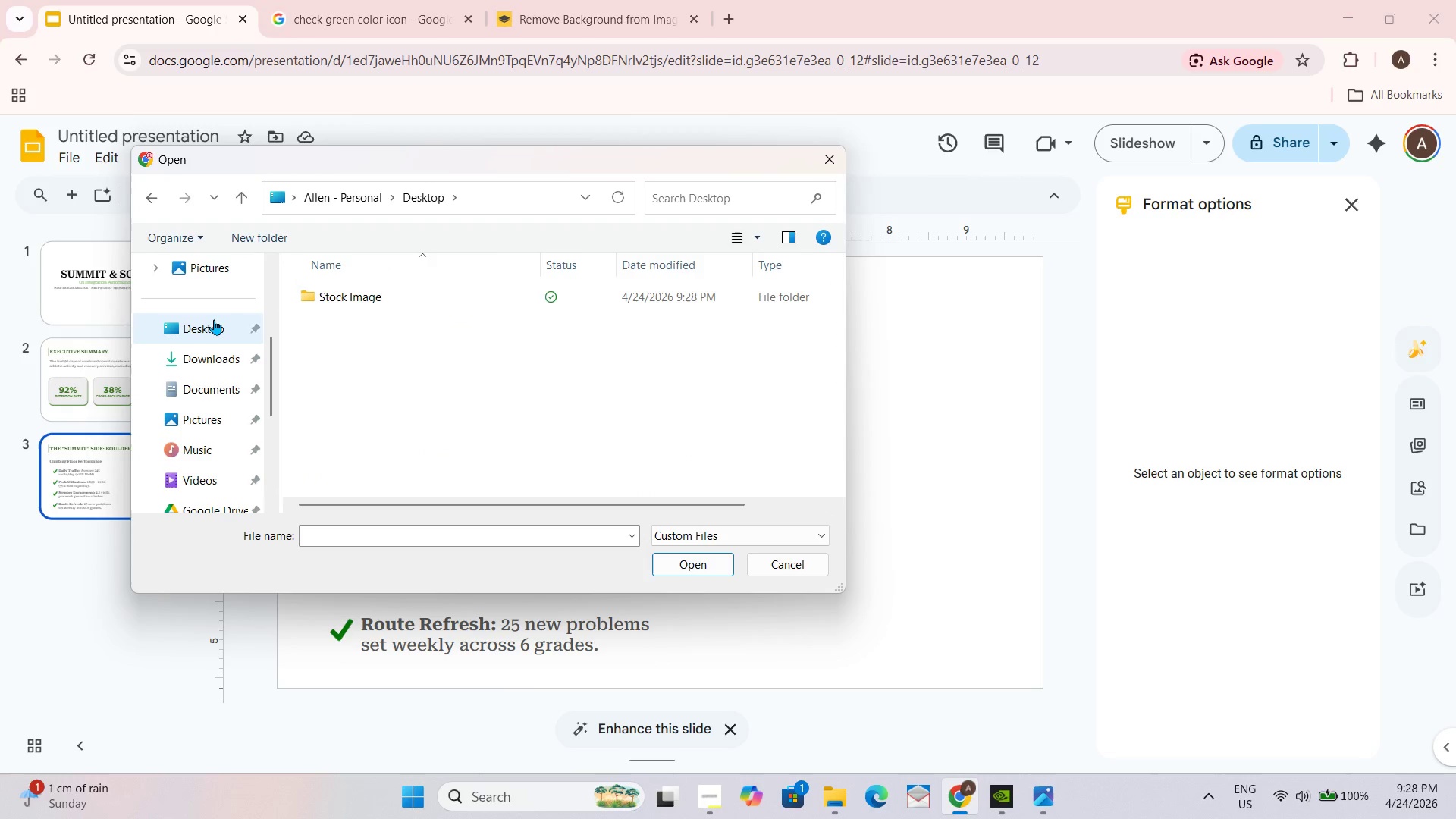 
double_click([214, 319])
 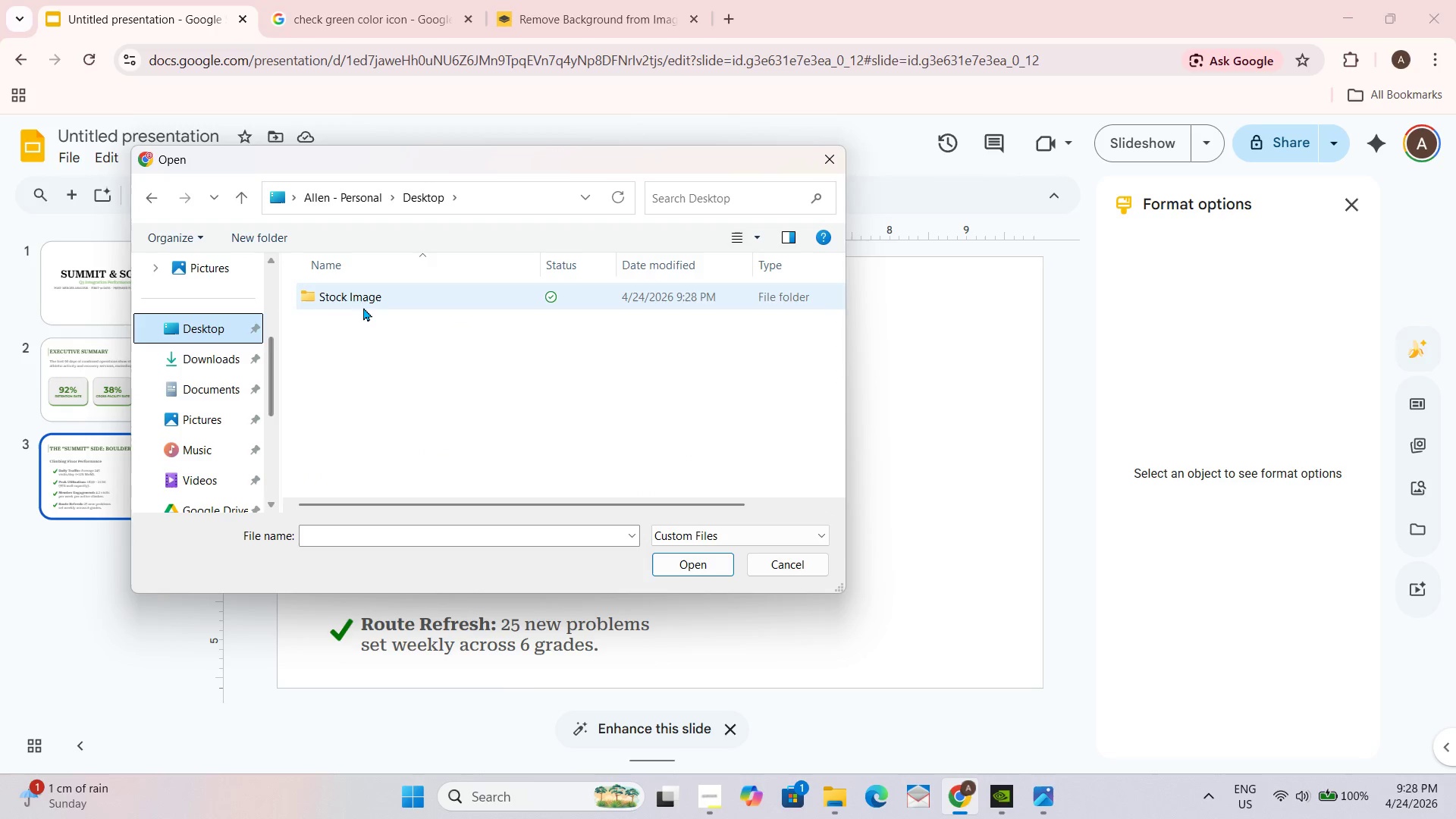 
double_click([365, 303])
 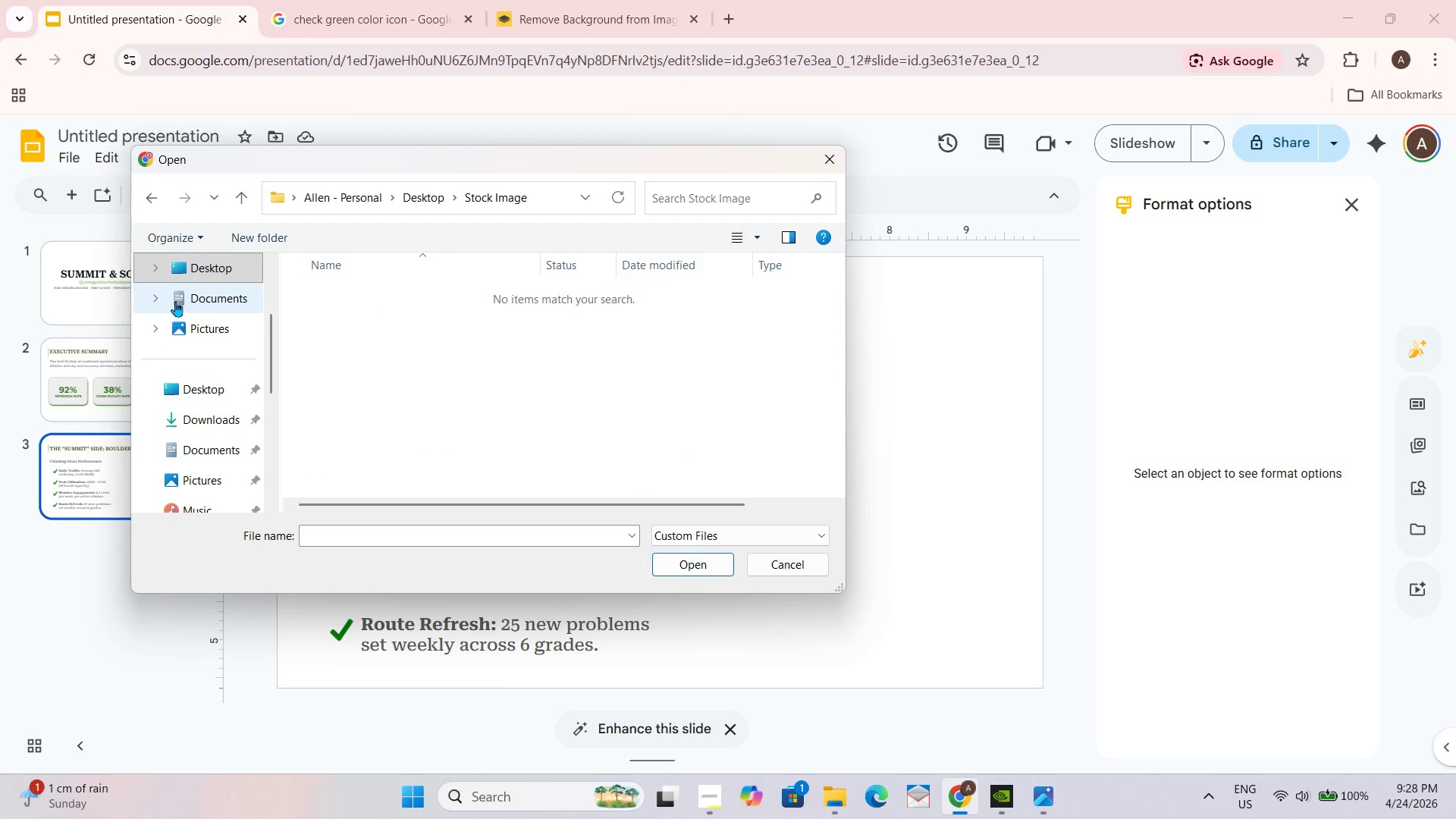 
scroll: coordinate [176, 301], scroll_direction: up, amount: 1.0
 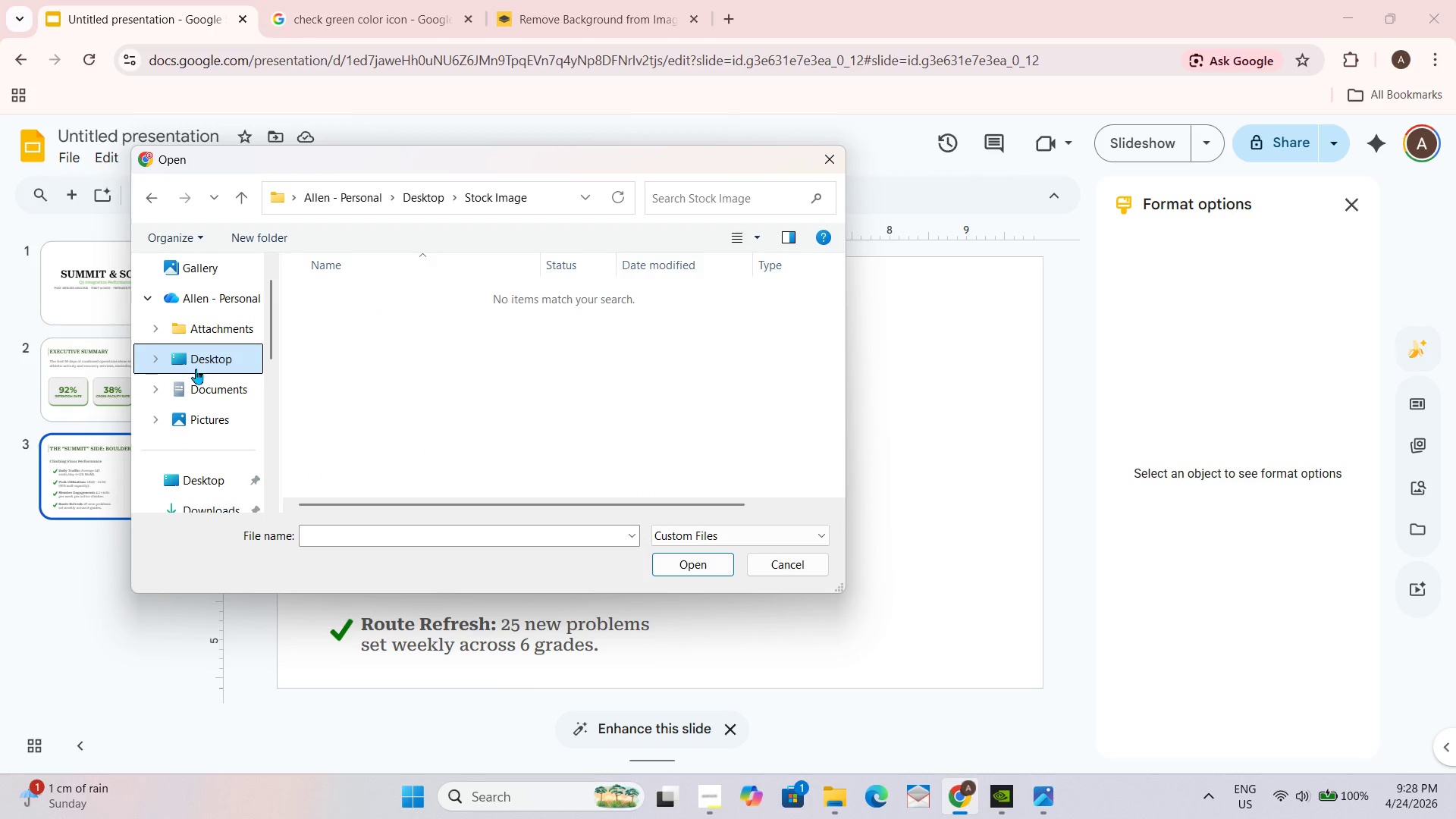 
double_click([196, 368])
 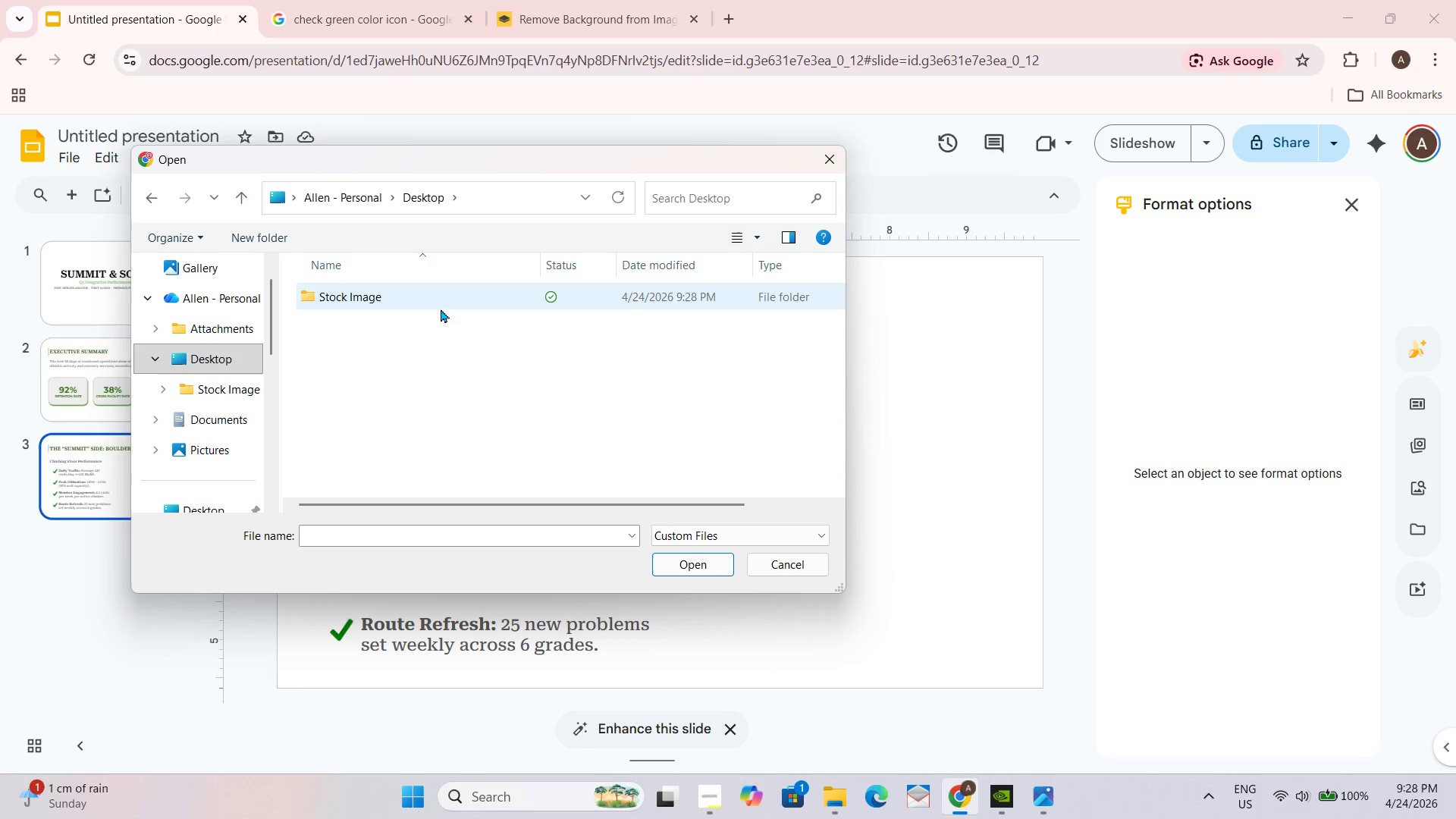 
triple_click([441, 309])
 